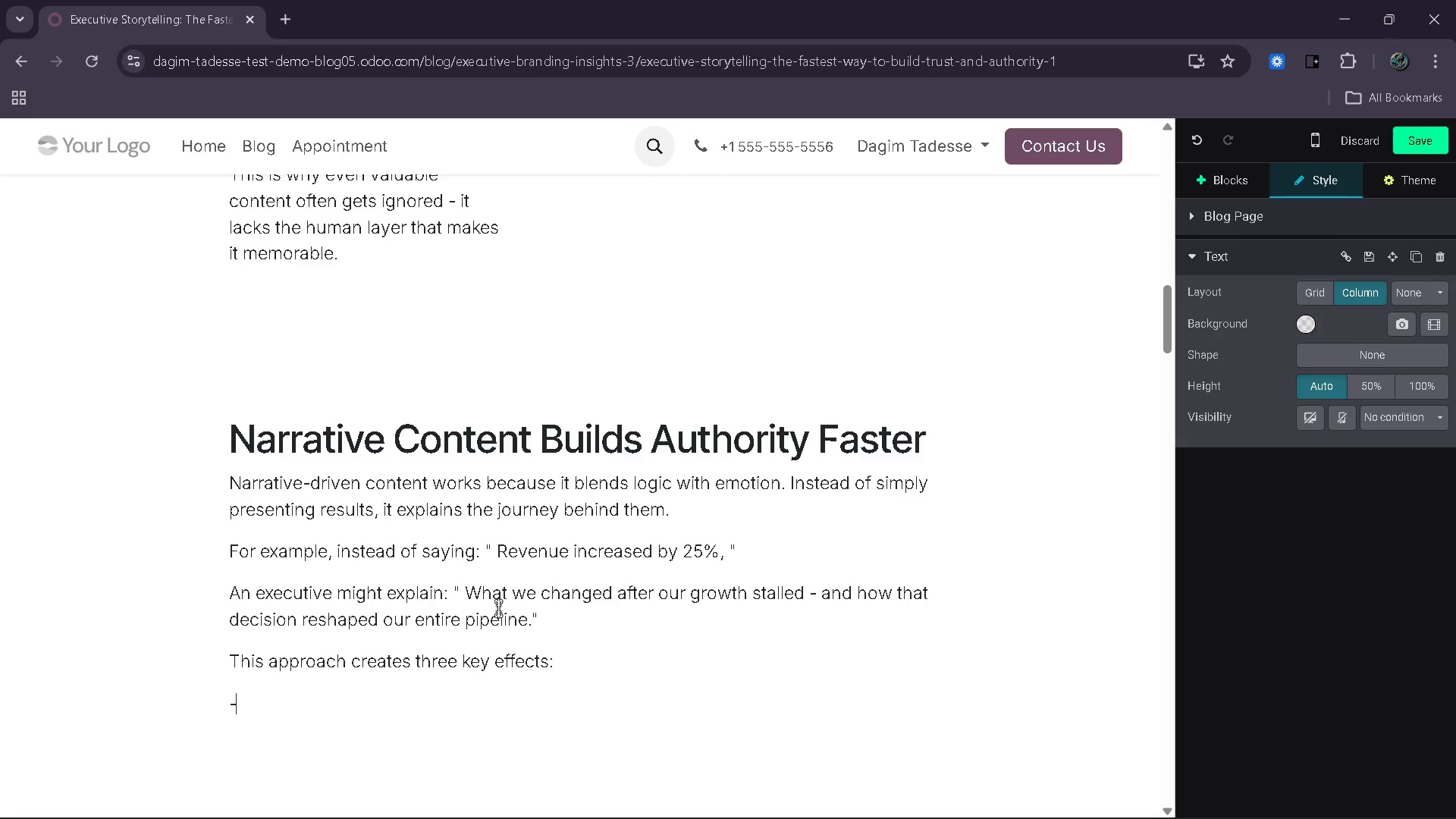 
key(Space)
 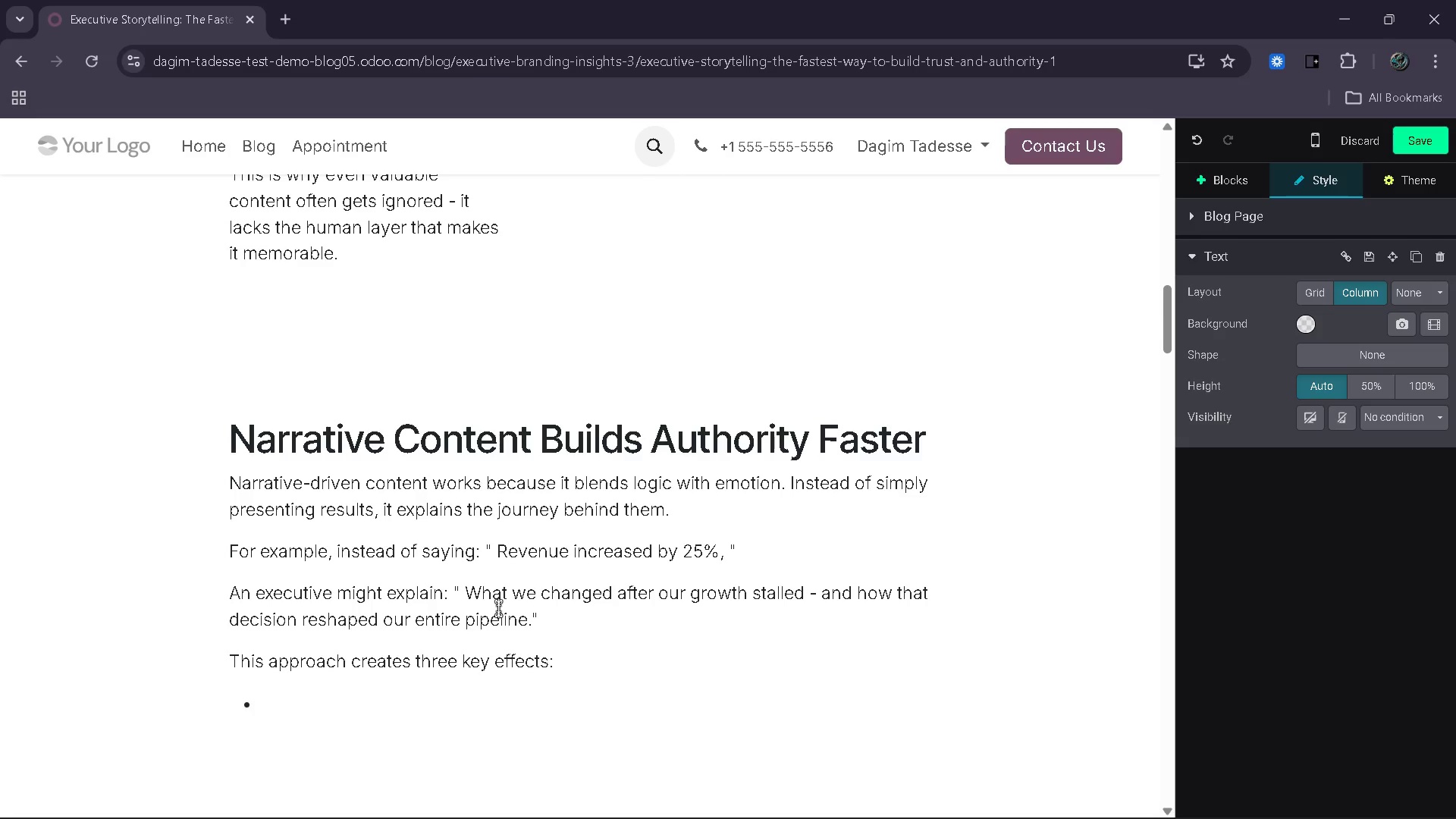 
type(It )
 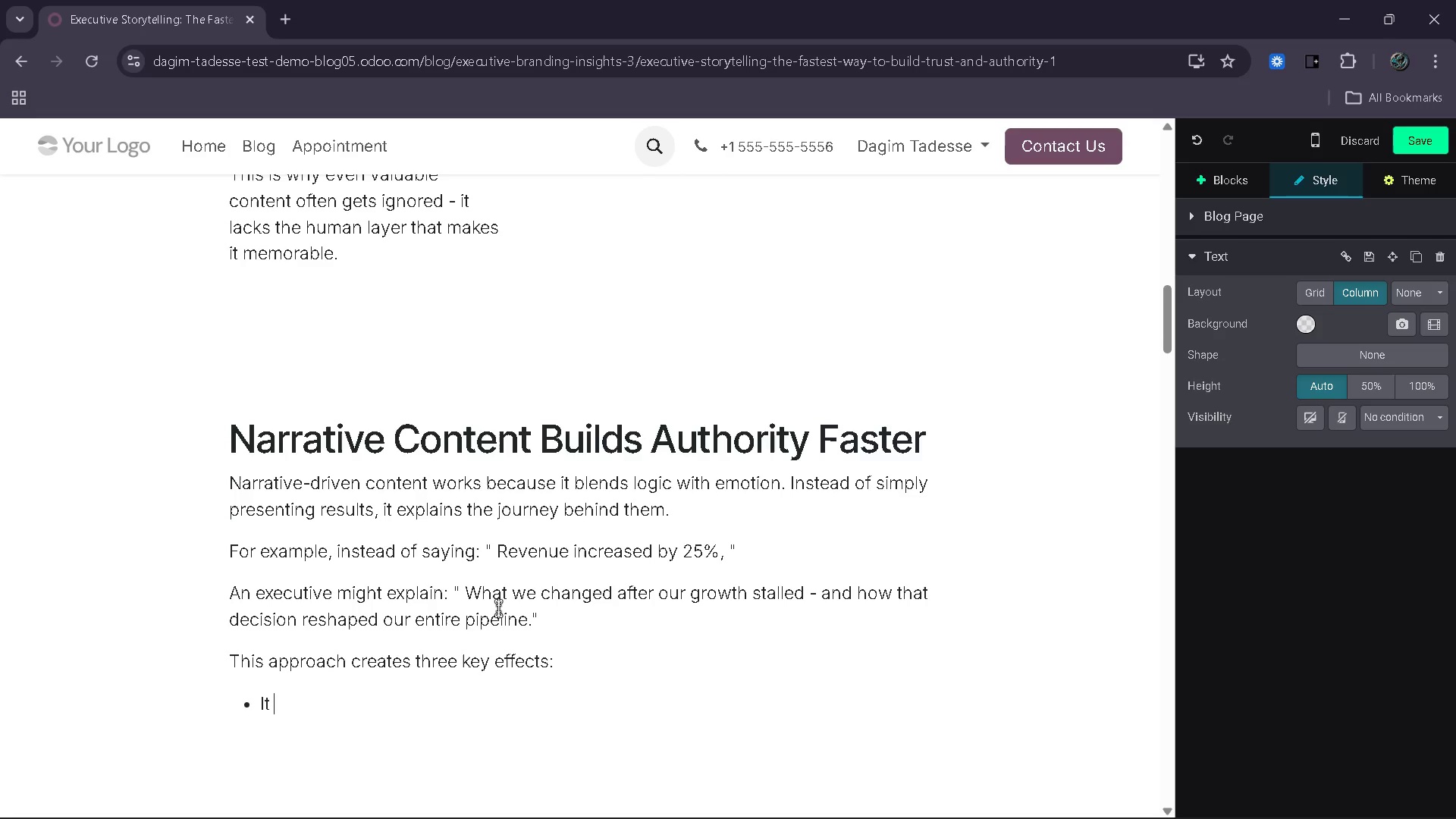 
type(builds credibility through transparency)
 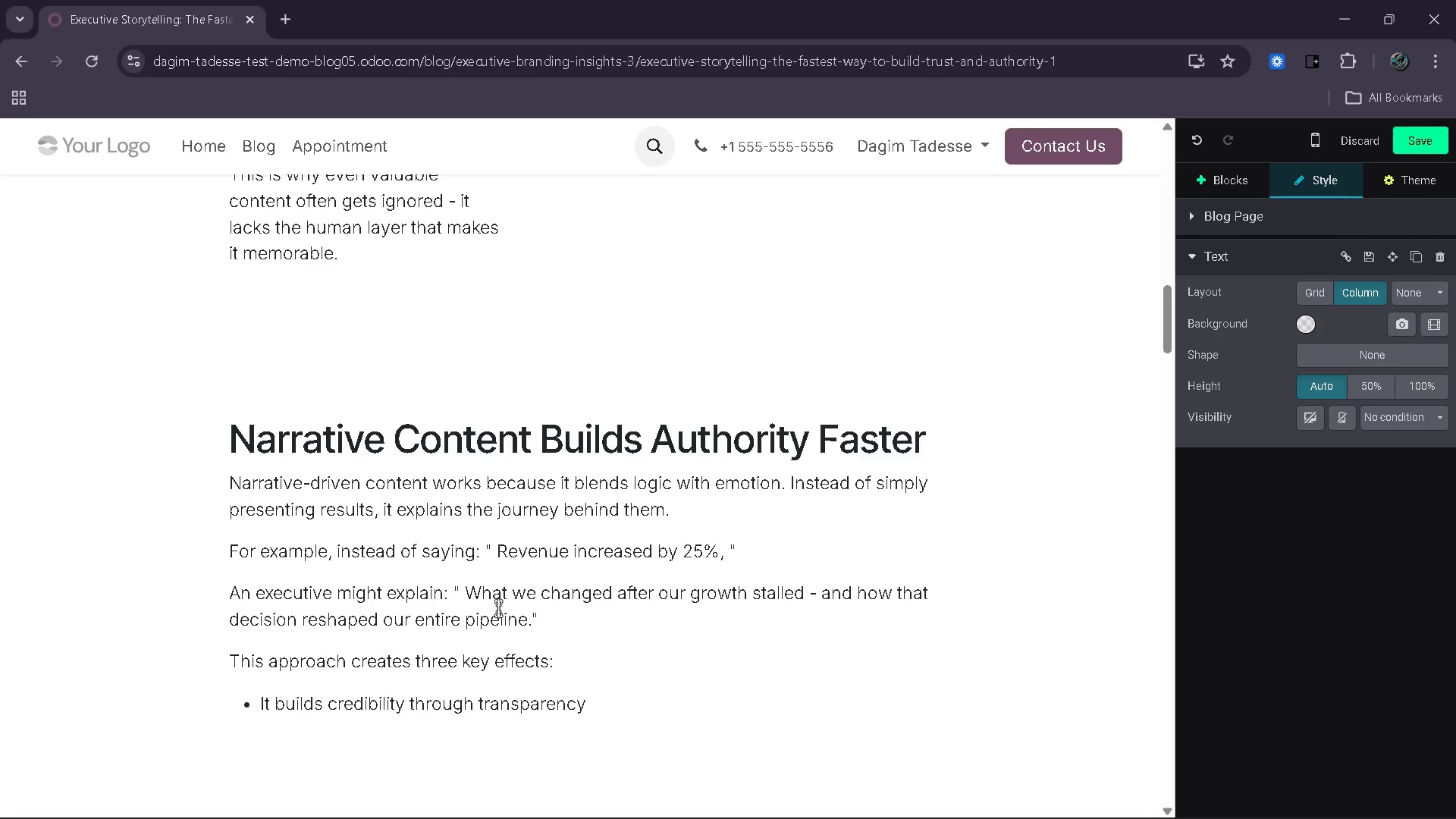 
key(Enter)
 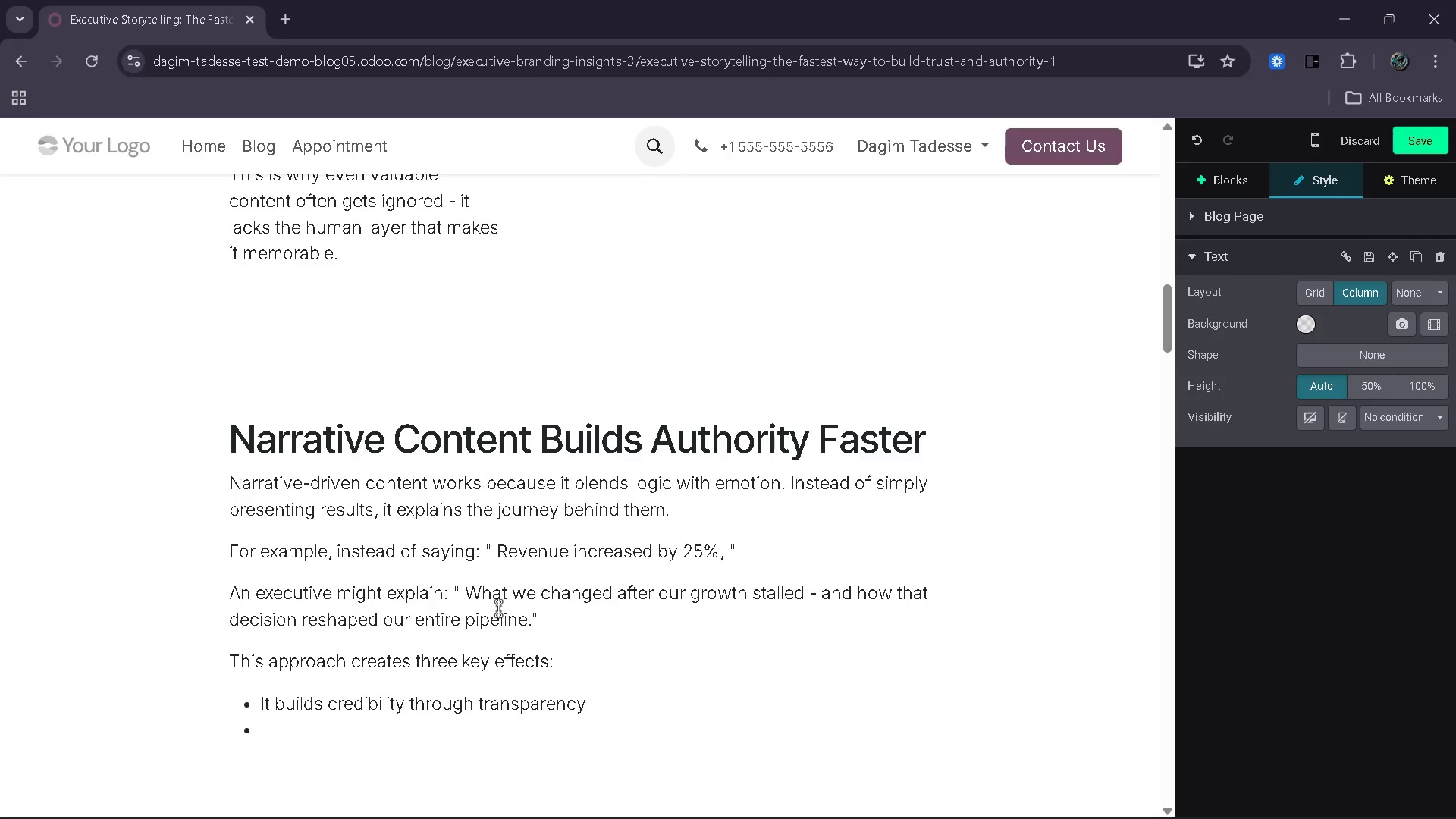 
type(It increases relat)
 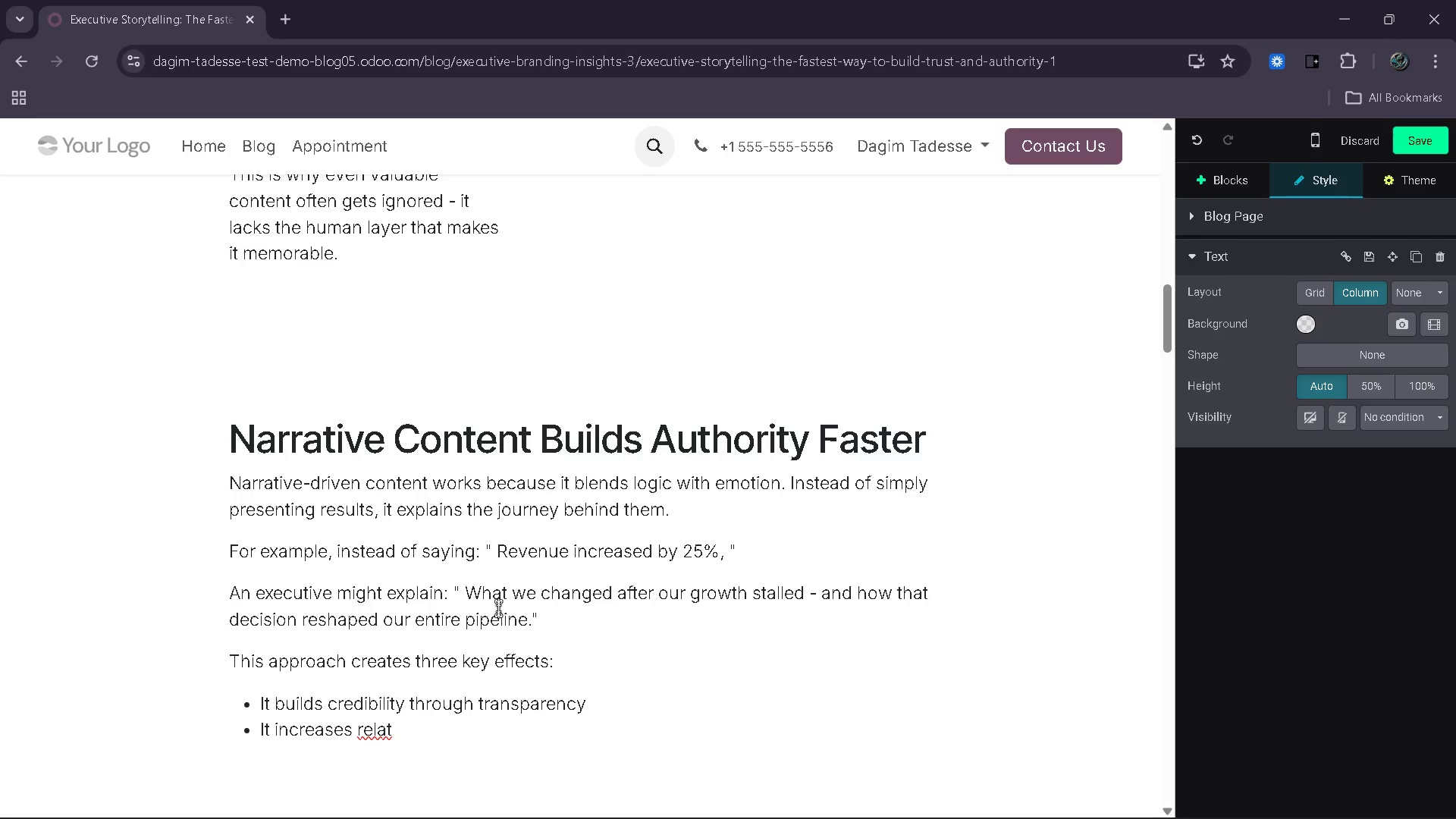 
type(ability through real experiences)
 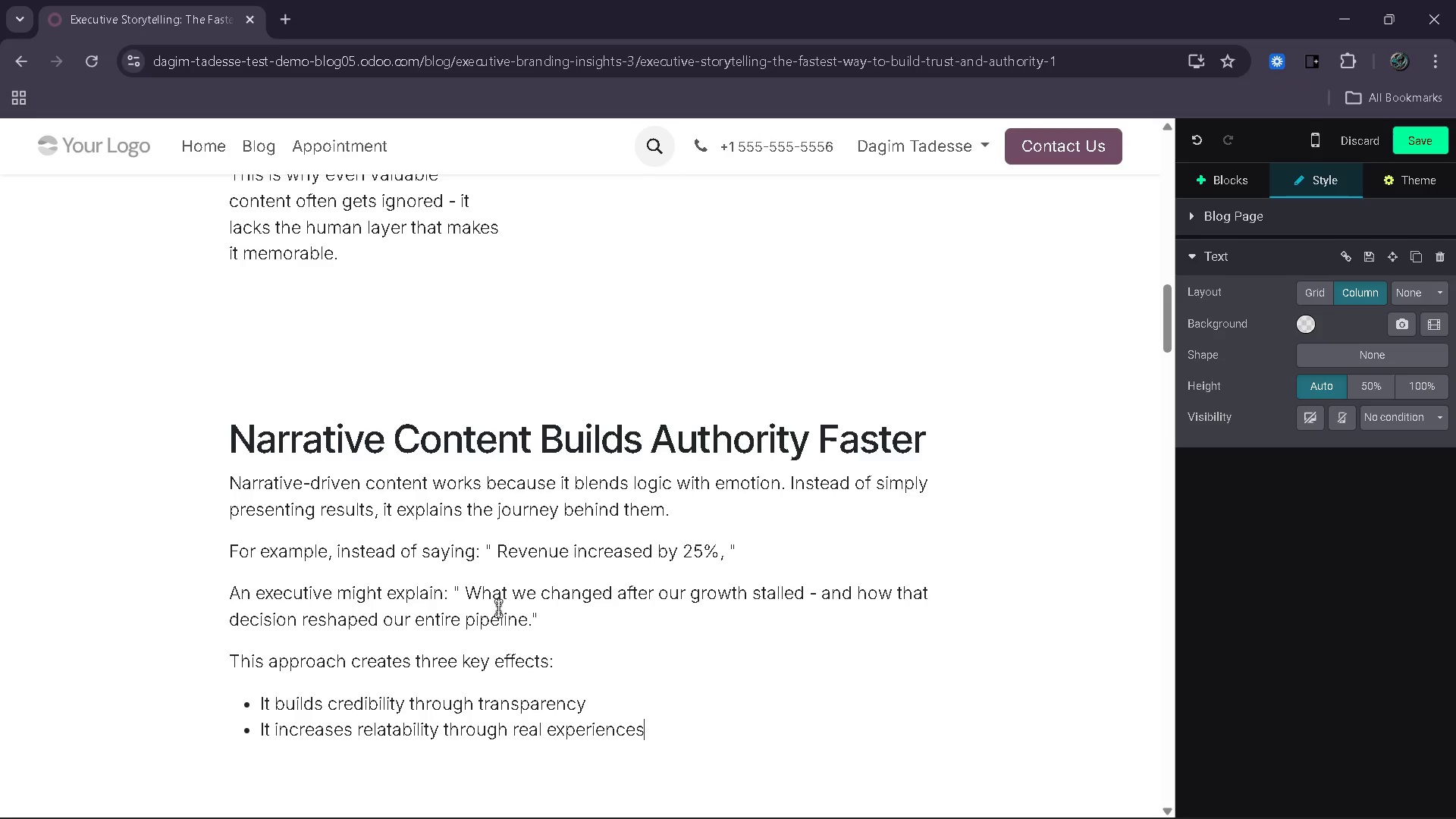 
key(Enter)
 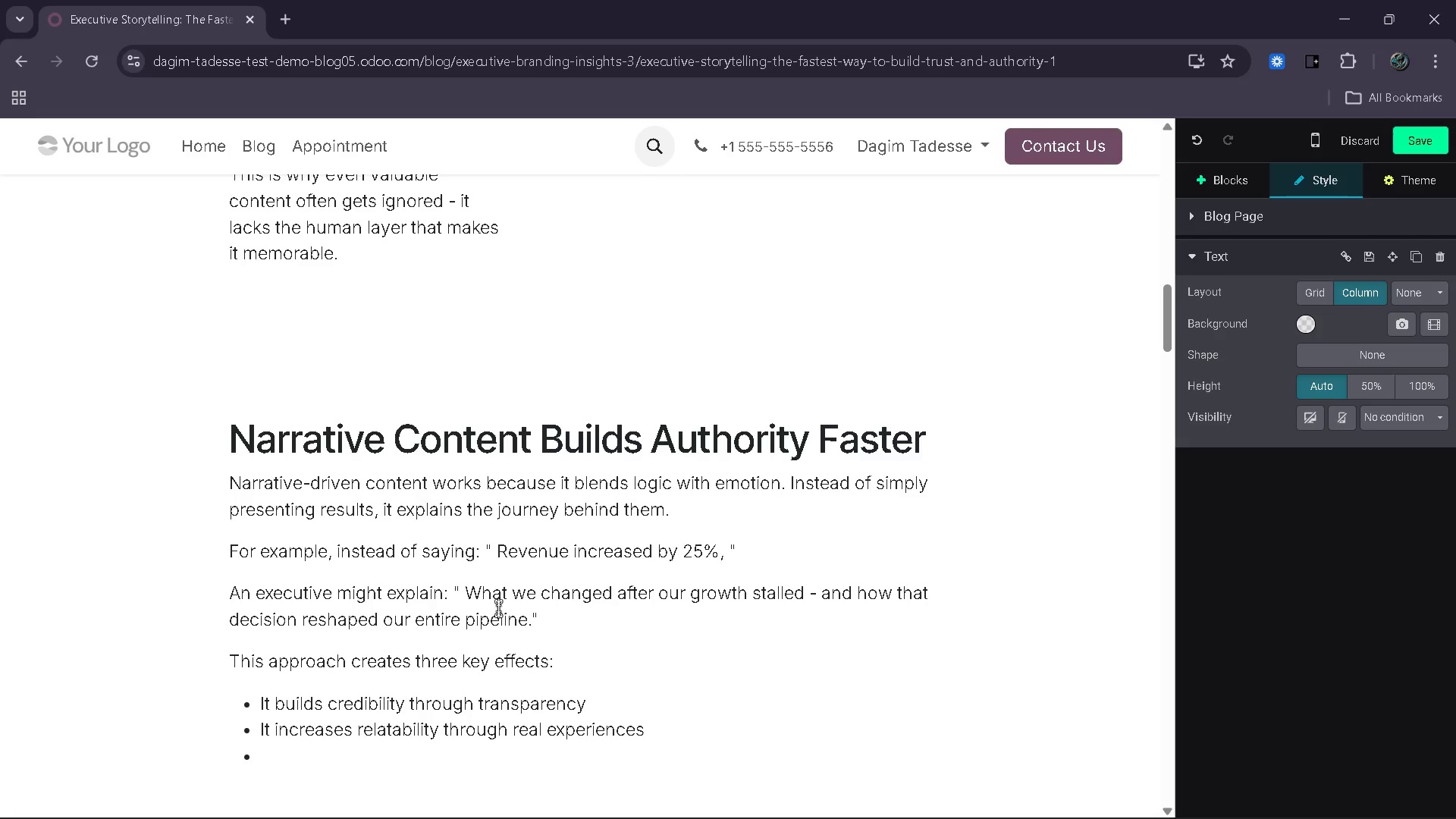 
type(It improves )
 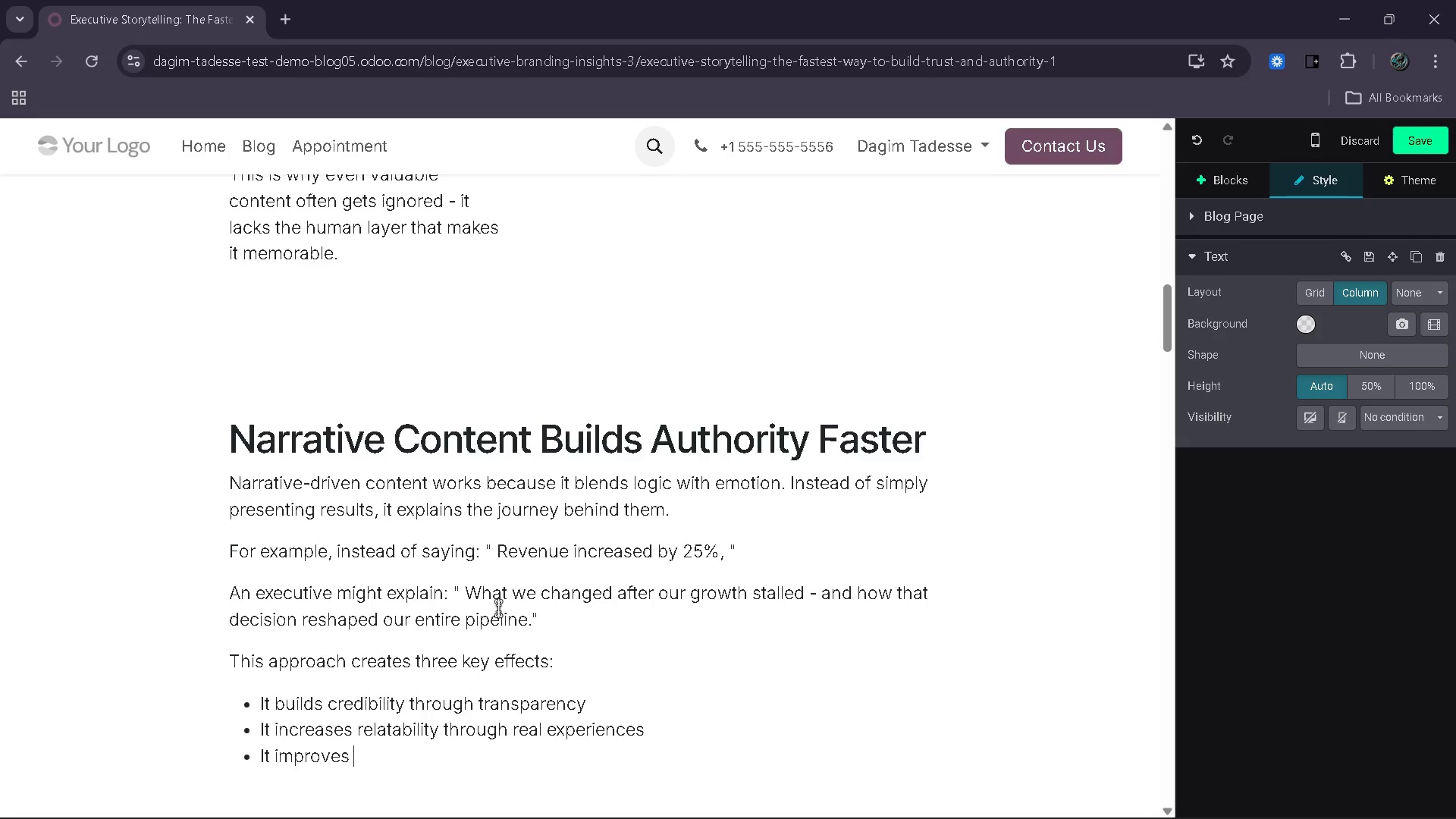 
wait(11.45)
 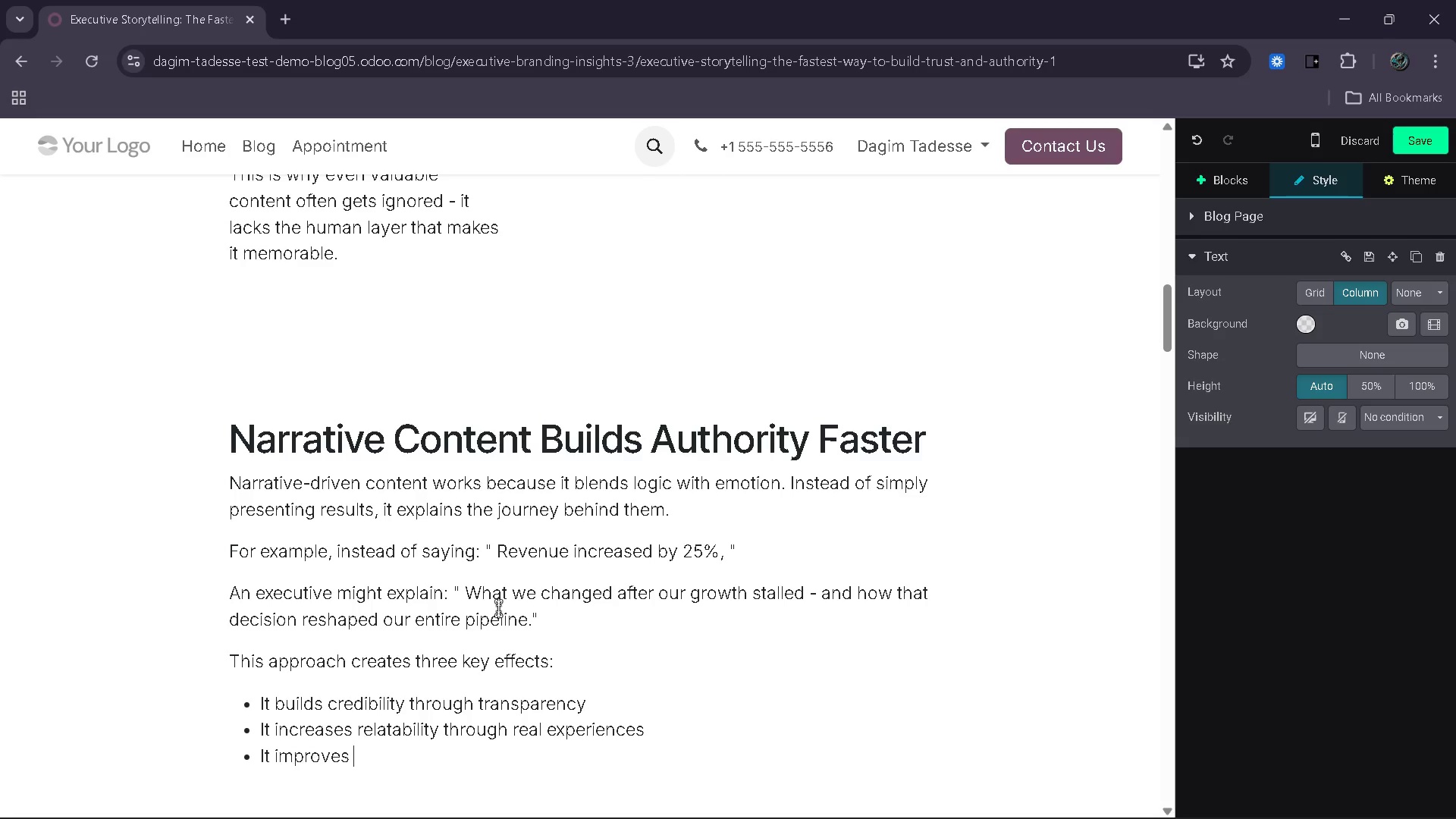 
type( )
key(Backspace)
type(re)
 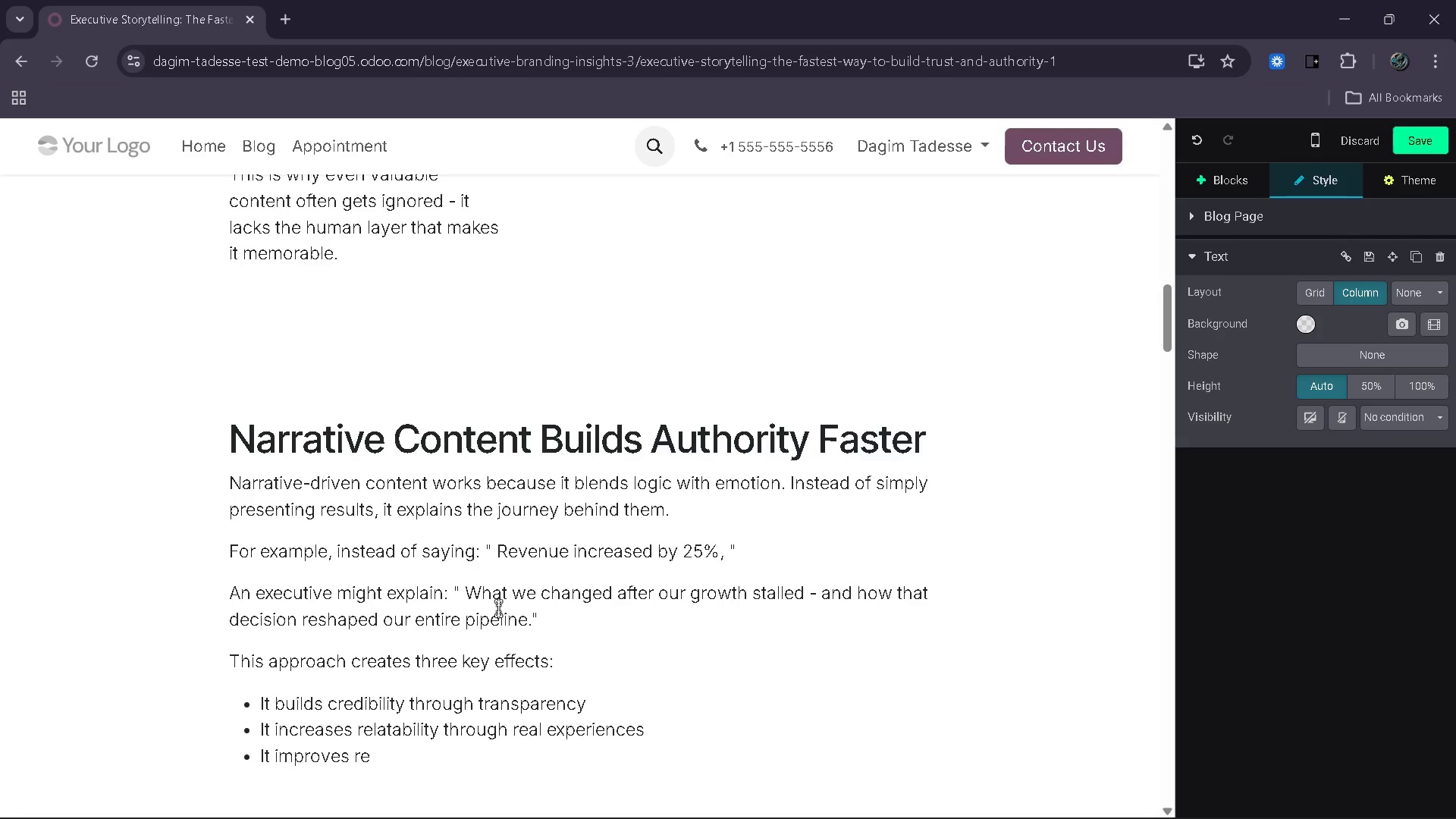 
wait(13.91)
 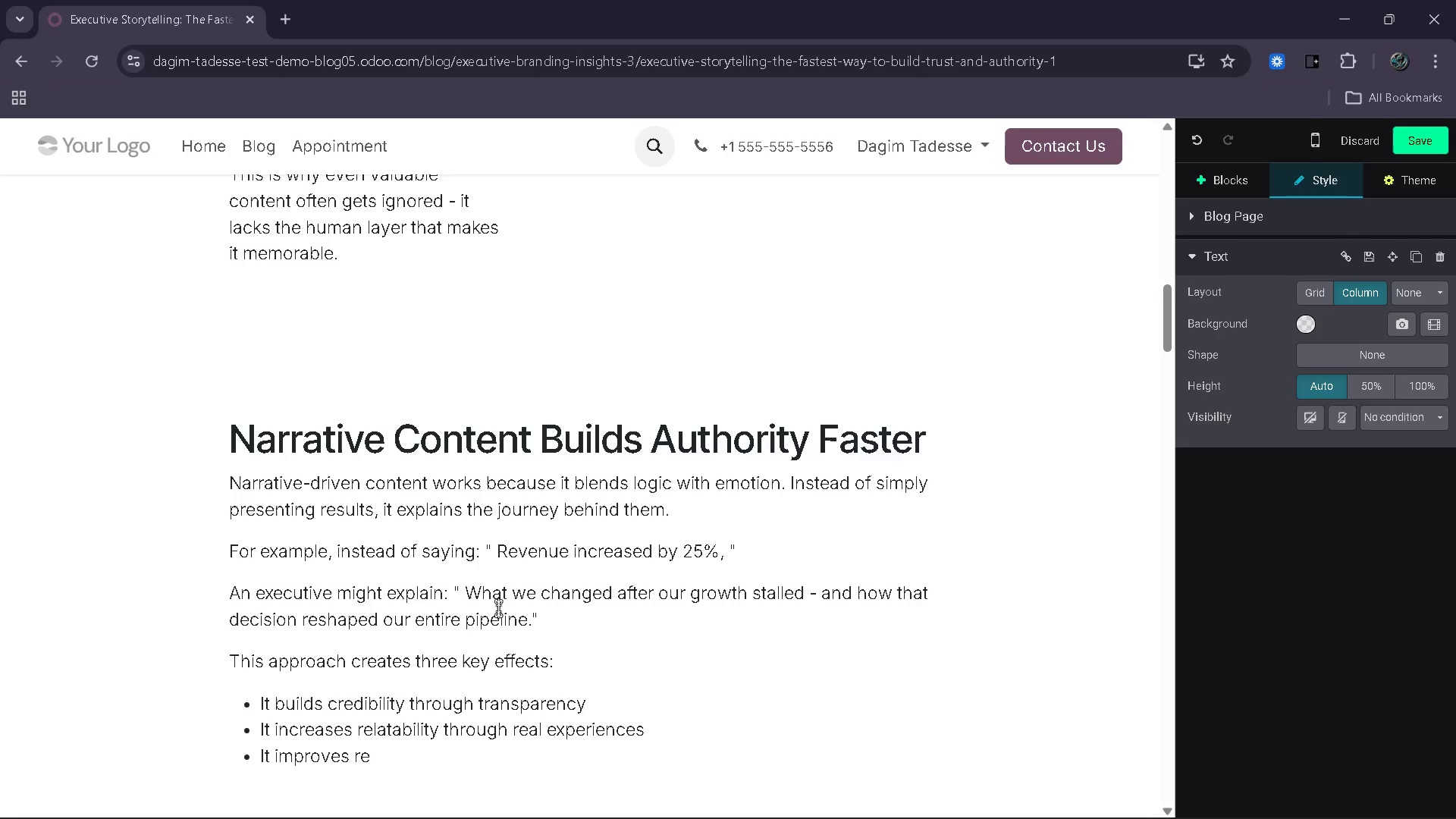 
type(te)
 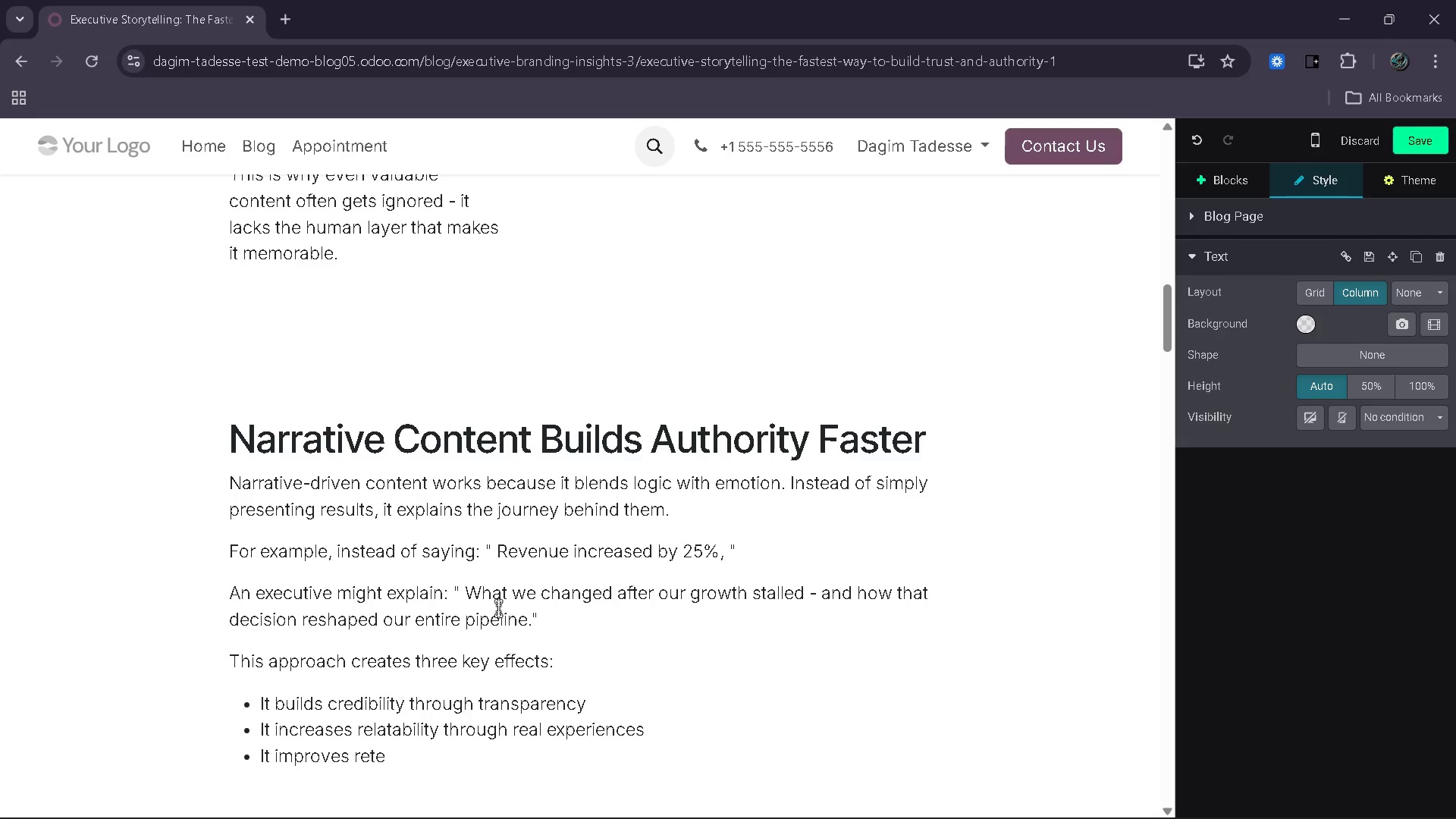 
wait(12.97)
 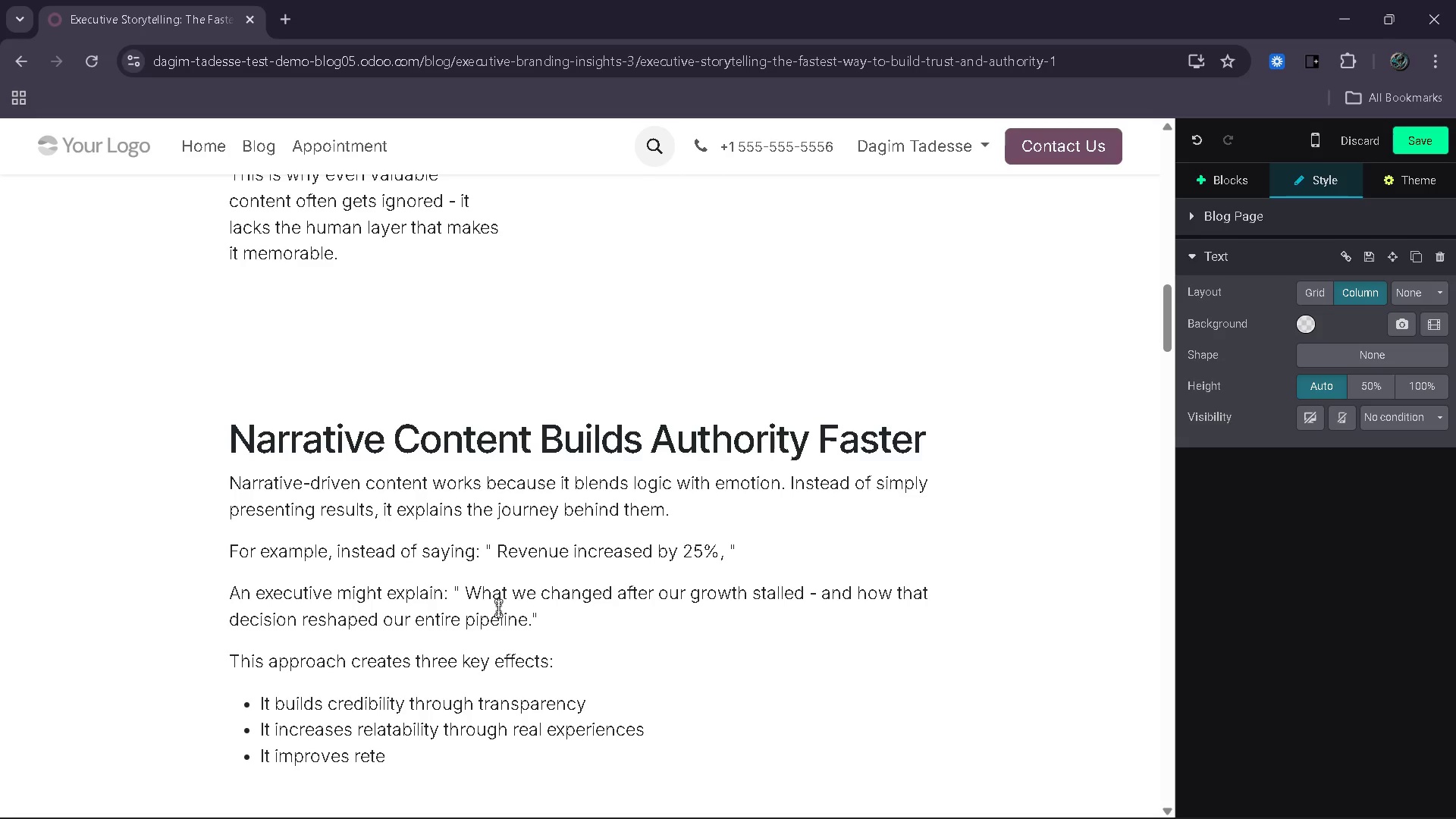 
type(ntion because stories are easier to remember)
 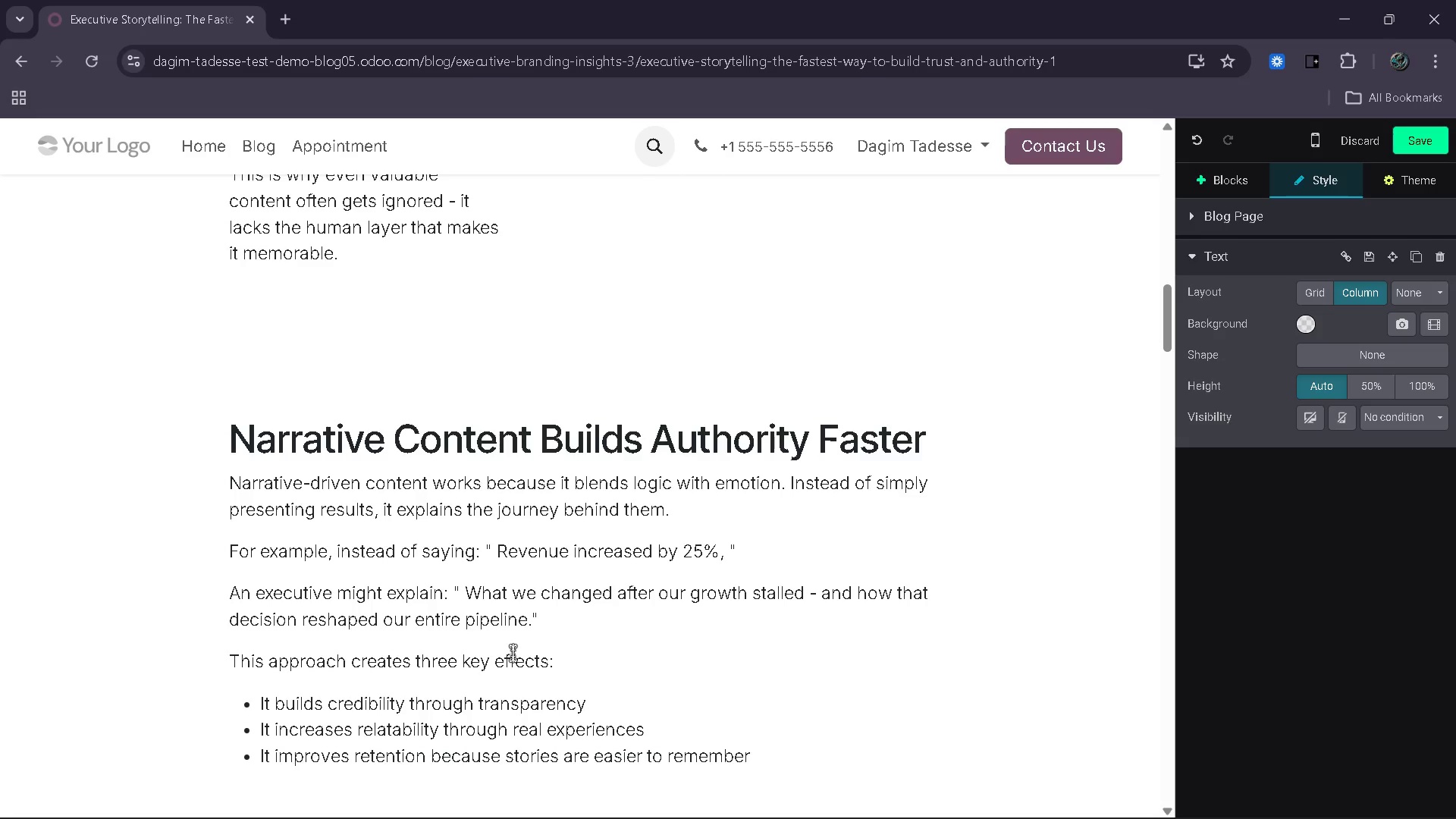 
key(Enter)
 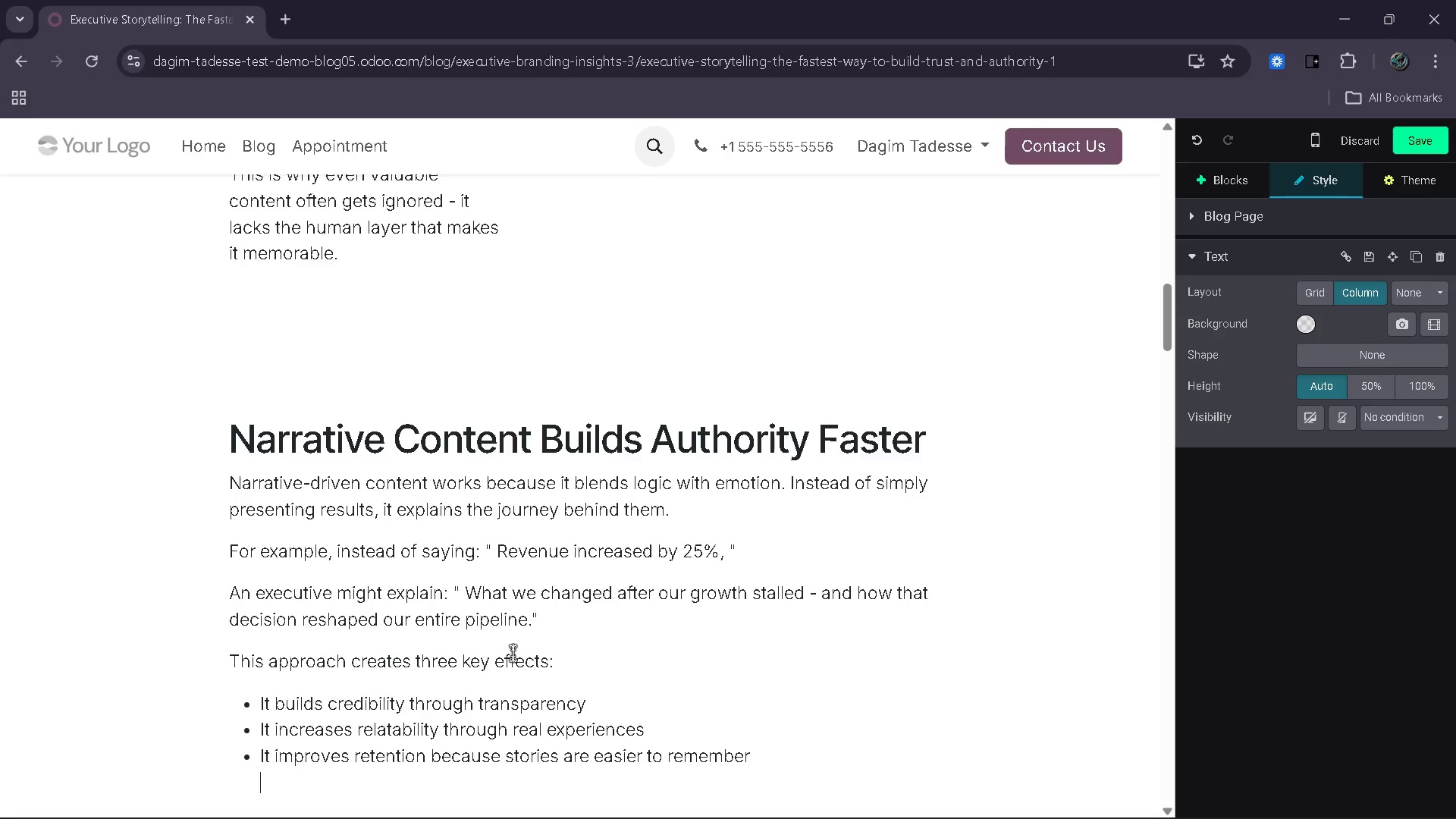 
key(Backspace)
 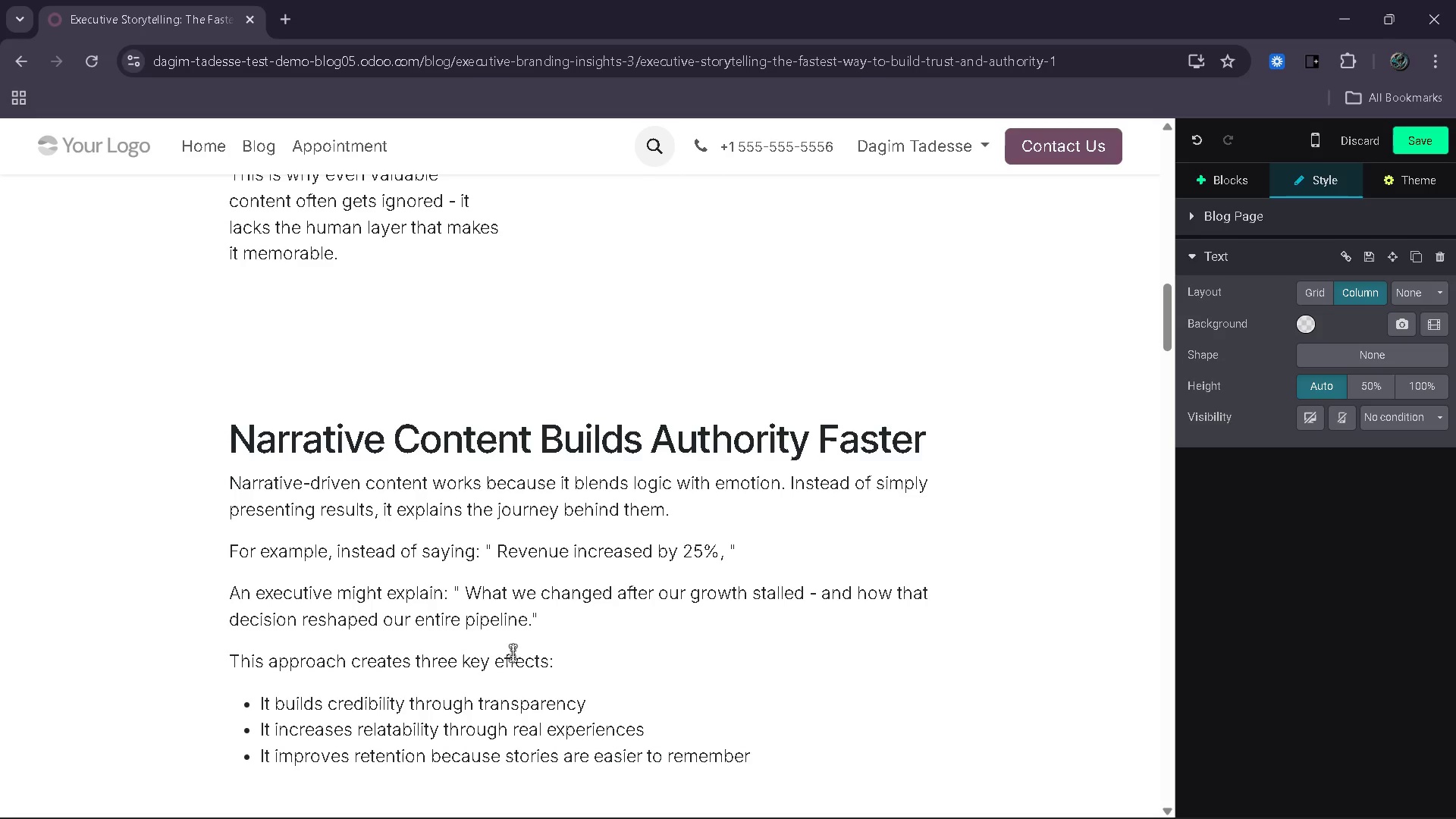 
key(Backspace)
 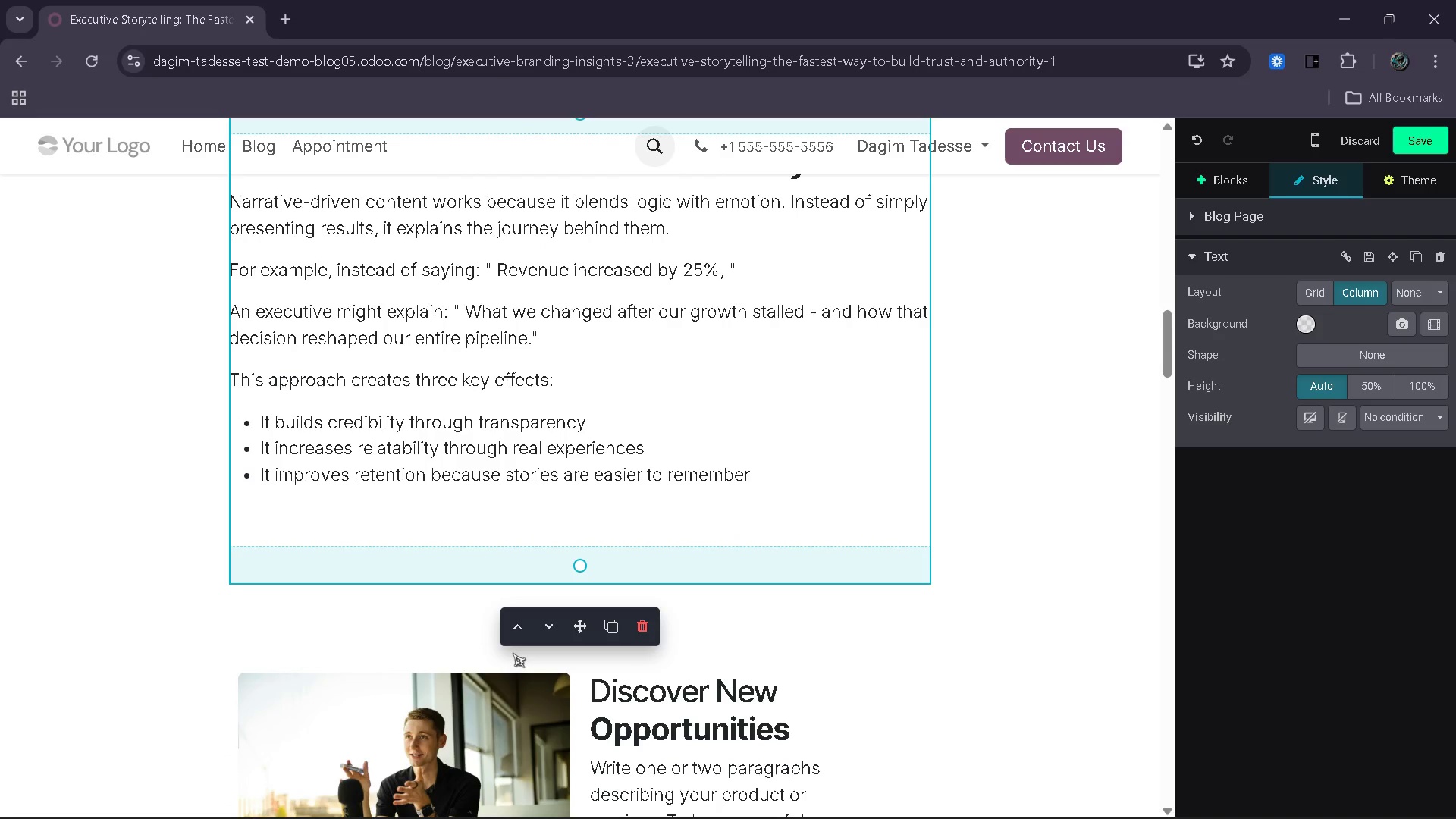 
wait(8.78)
 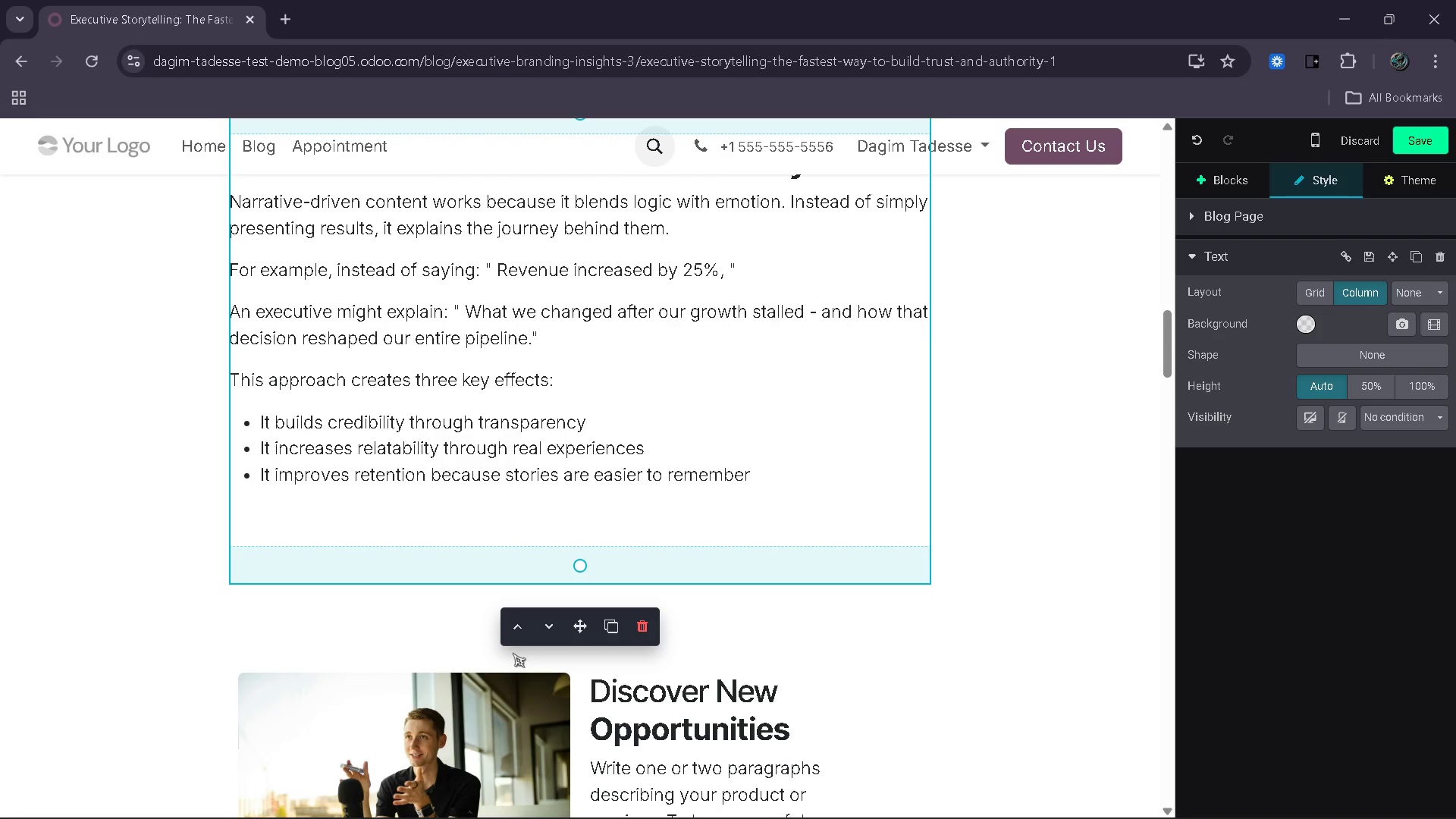 
type(A s)
key(Backspace)
type(SaaS founder who began sharing weekly podcast )
 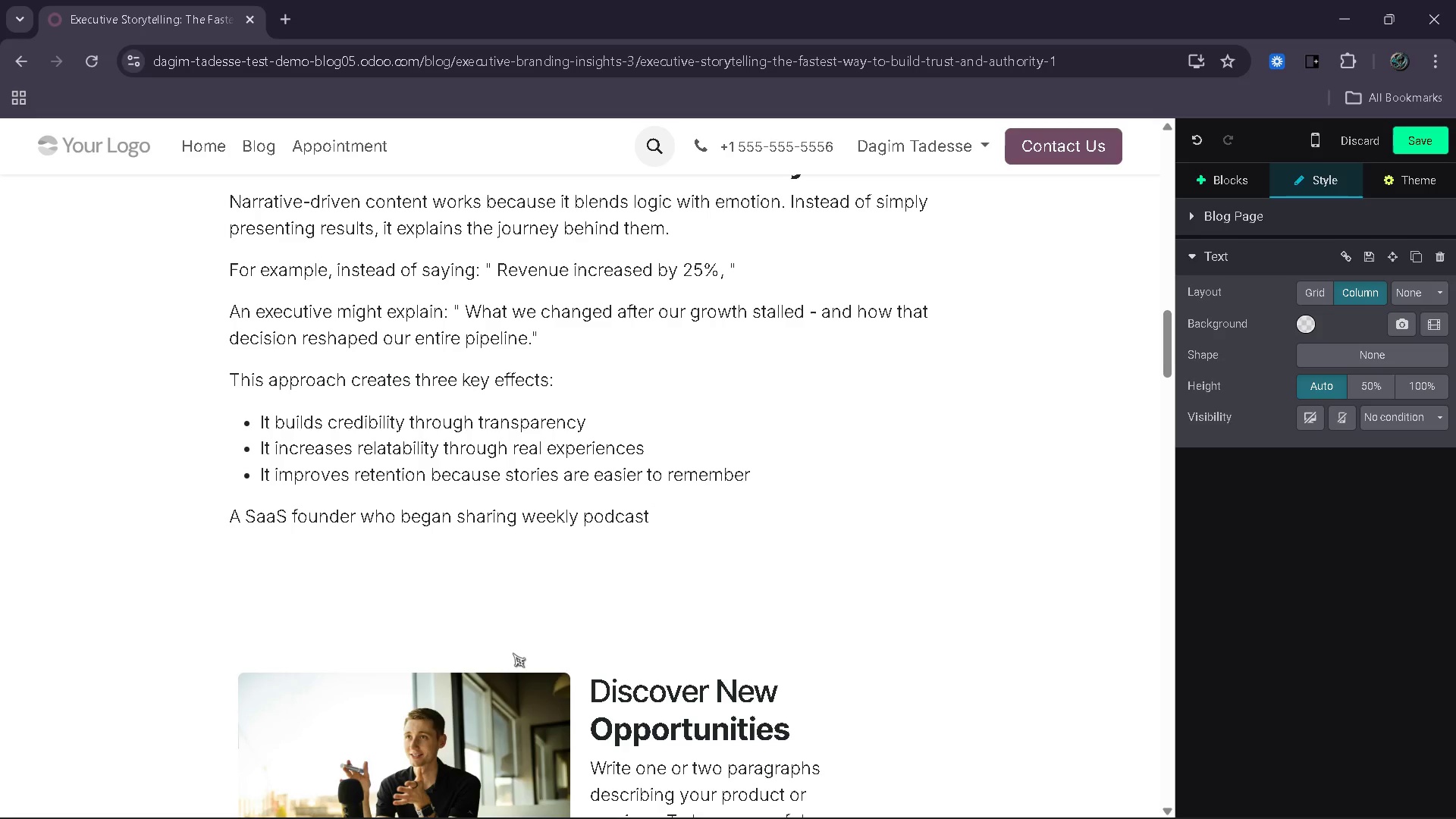 
type(stories about internal challenges noticed a shift with)
 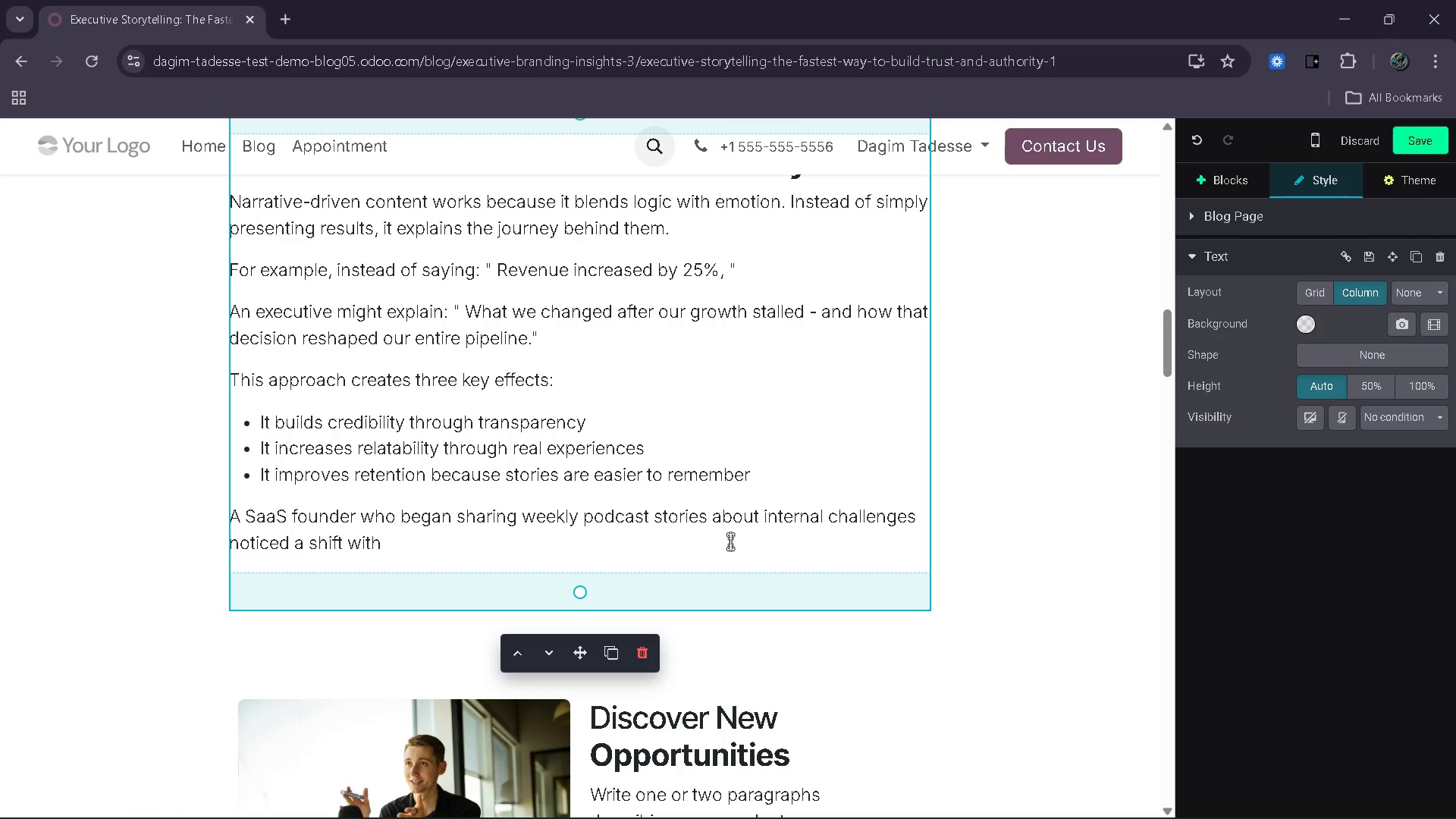 
wait(9.02)
 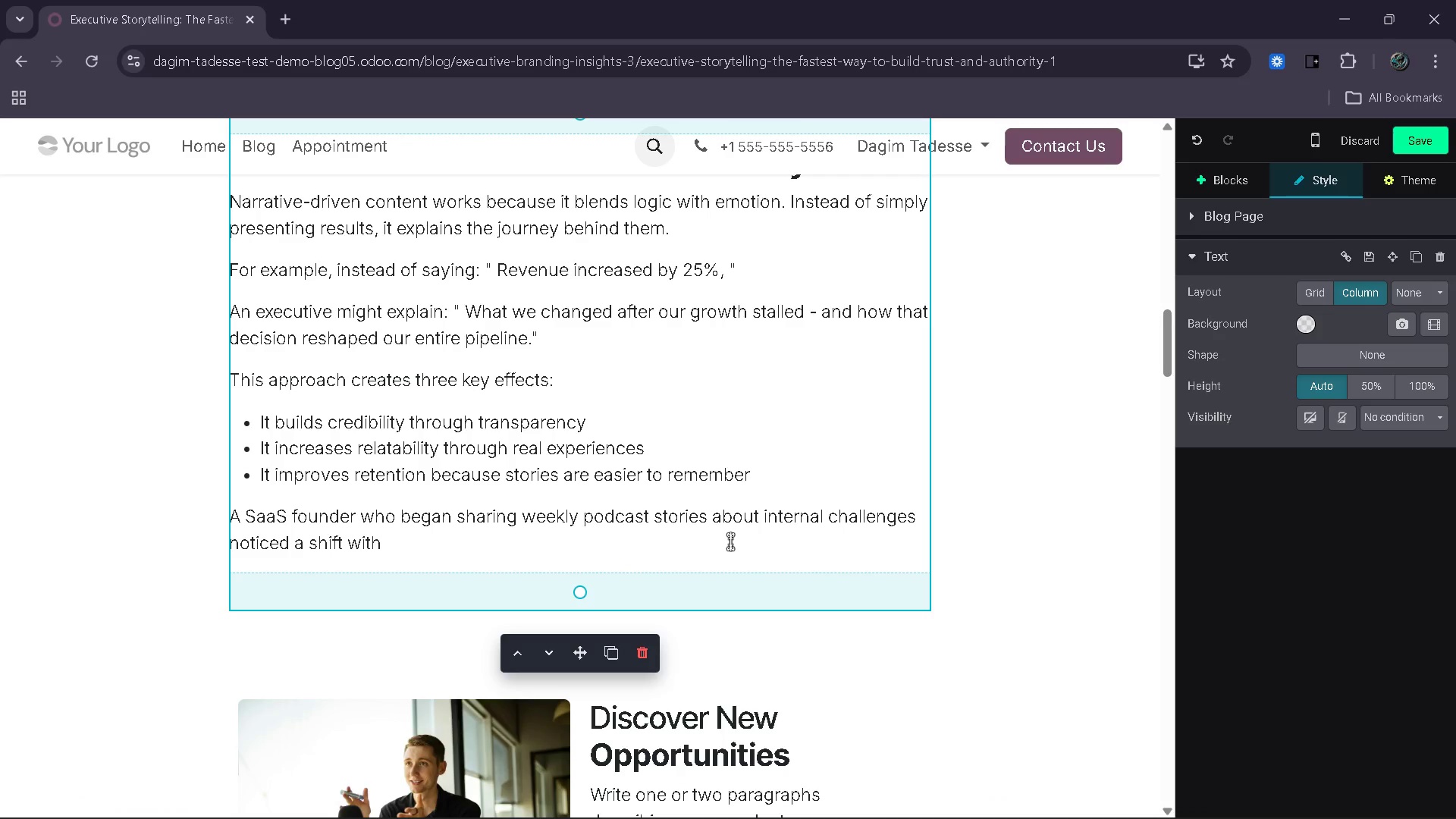 
type( )
key(Backspace)
type(in months.)
 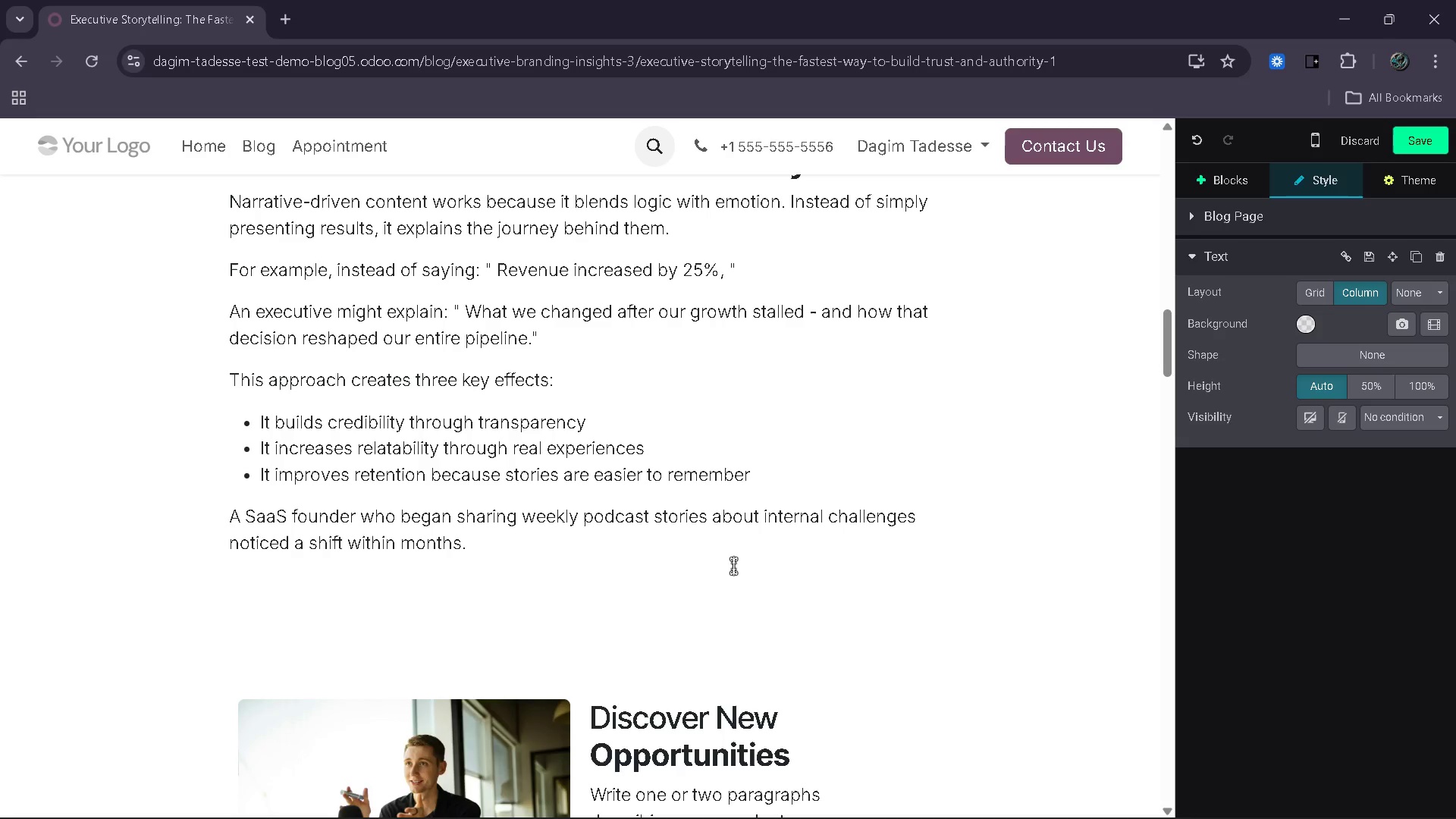 
wait(8.86)
 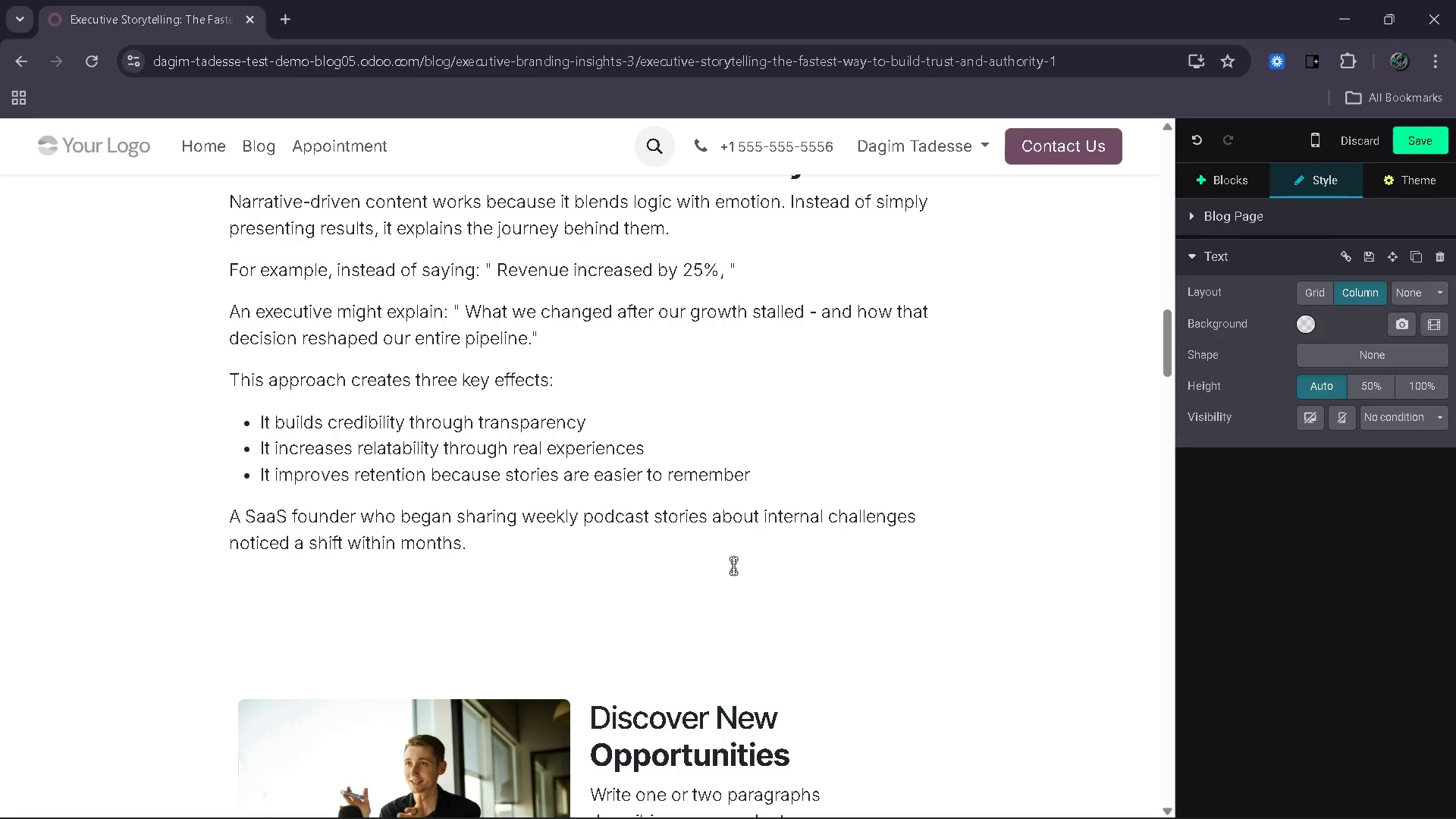 
type( Prospects coming [VolumeUp][VolumeUp][VolumeUp][VolumeUp])
 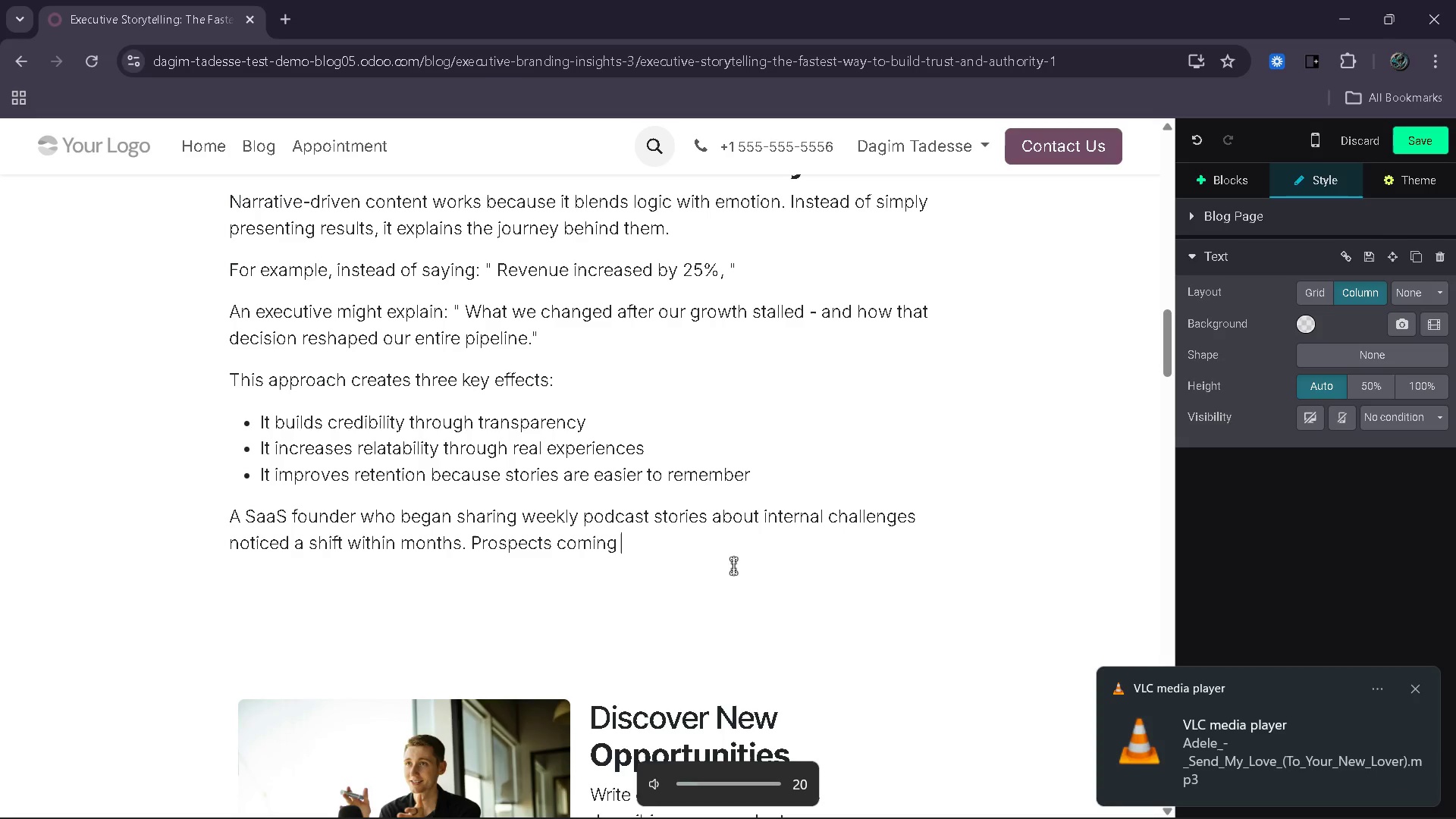 
wait(8.99)
 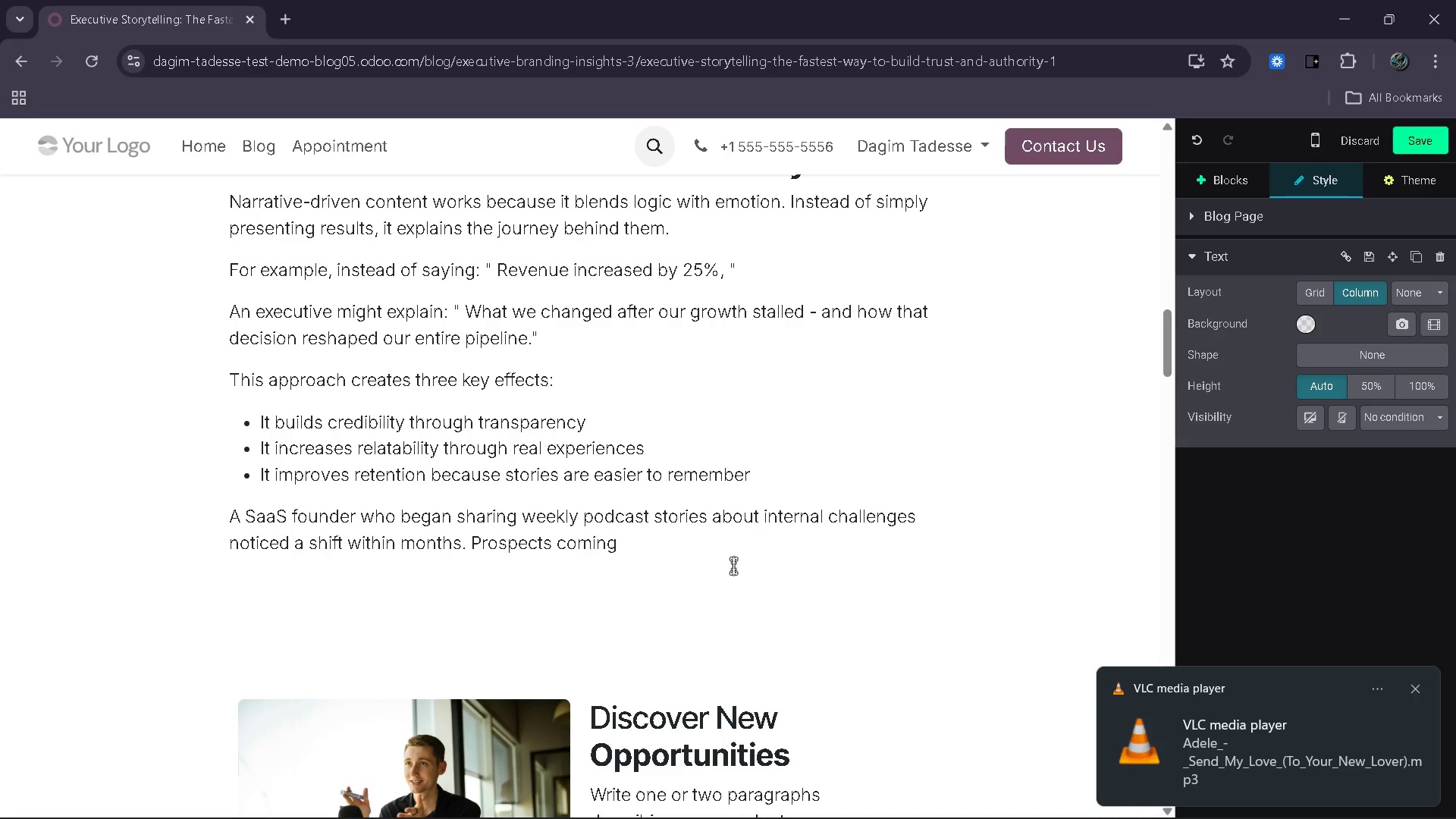 
type(into)
 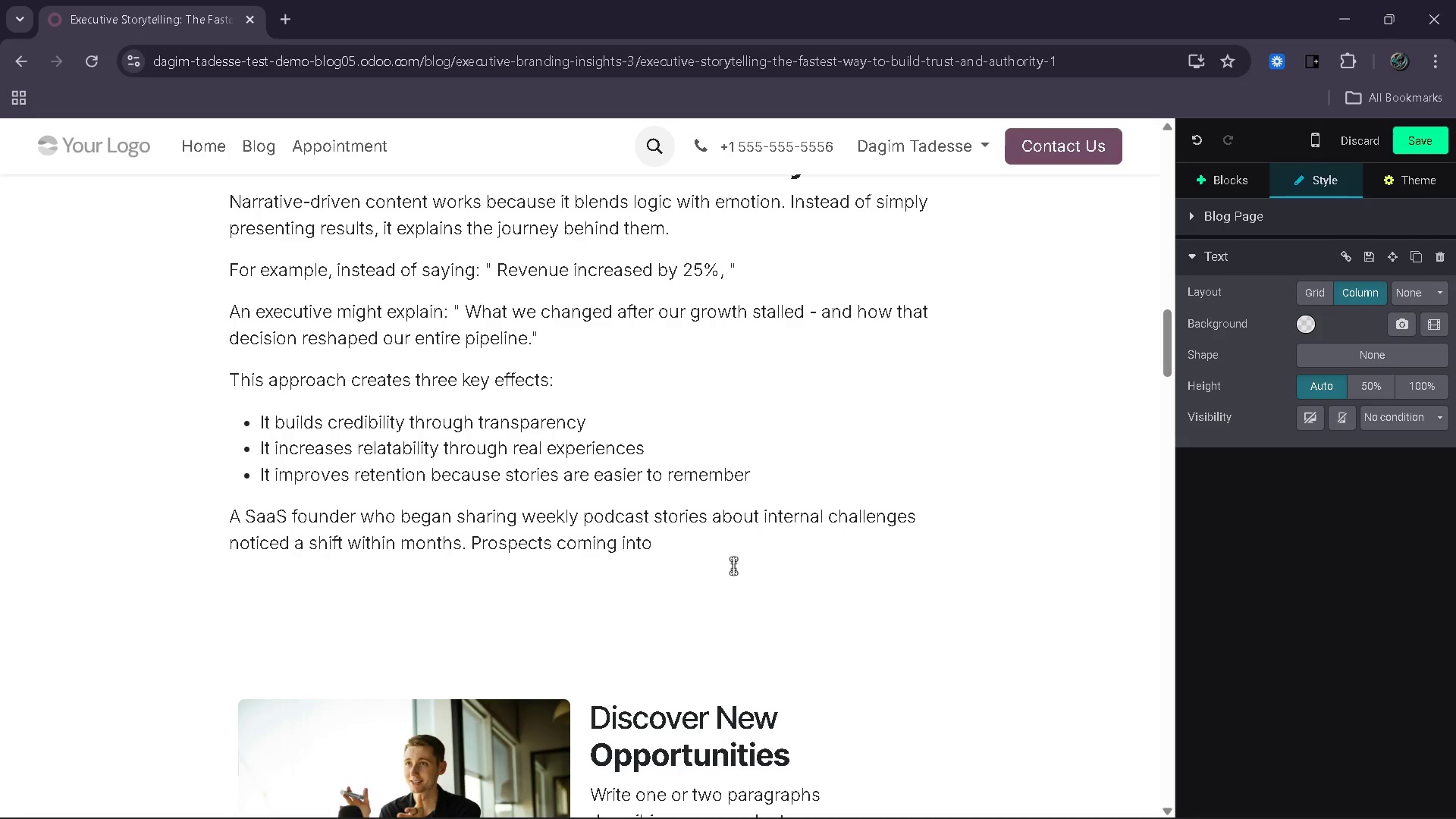 
wait(15.25)
 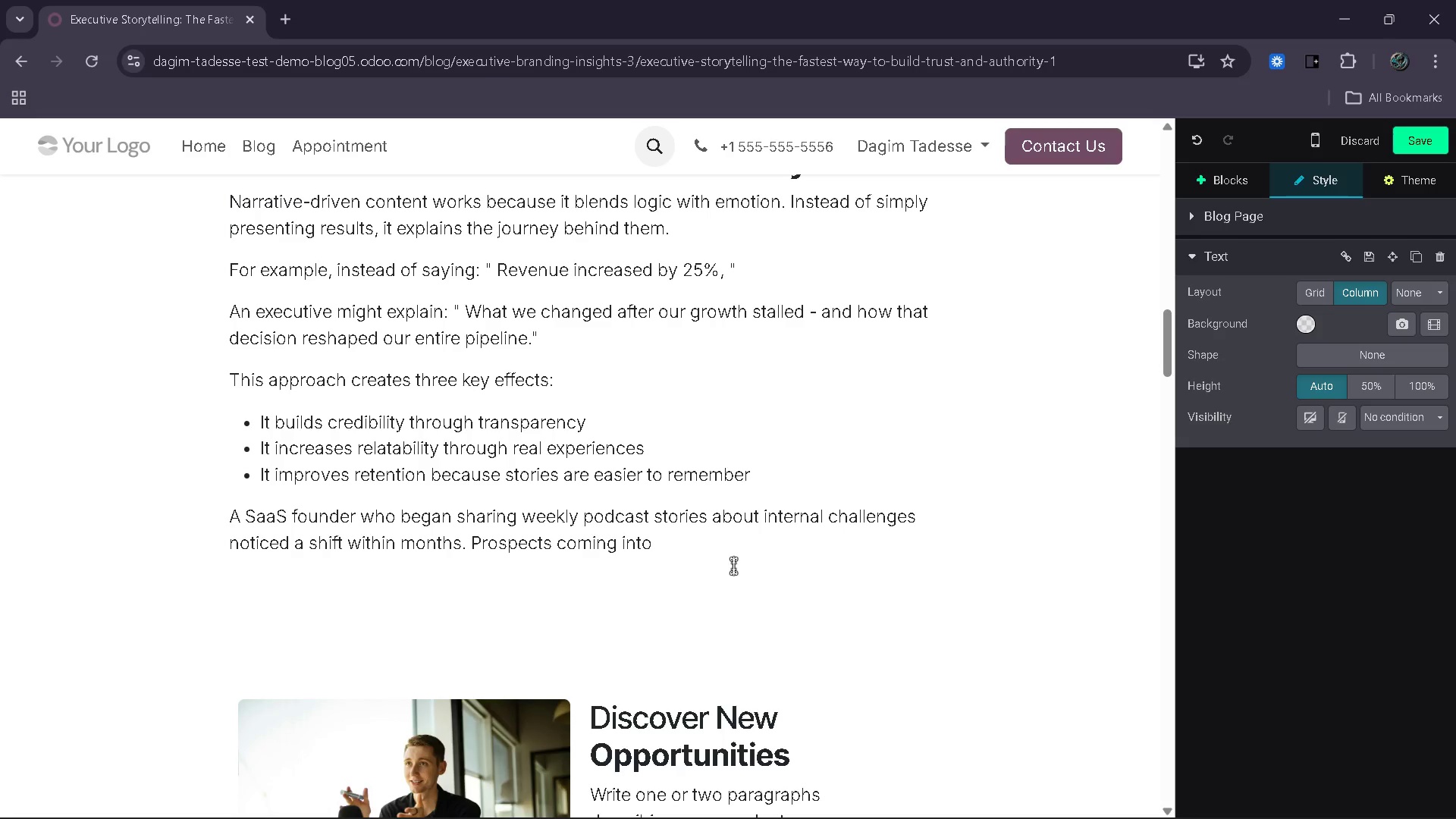 
type( sales calls were a l)
key(Backspace)
key(Backspace)
type(lready familial)
key(Backspace)
type(r with[VolumeDown][VolumeDown][VolumeDown][VolumeDown][VolumeDown][VolumeDown])
 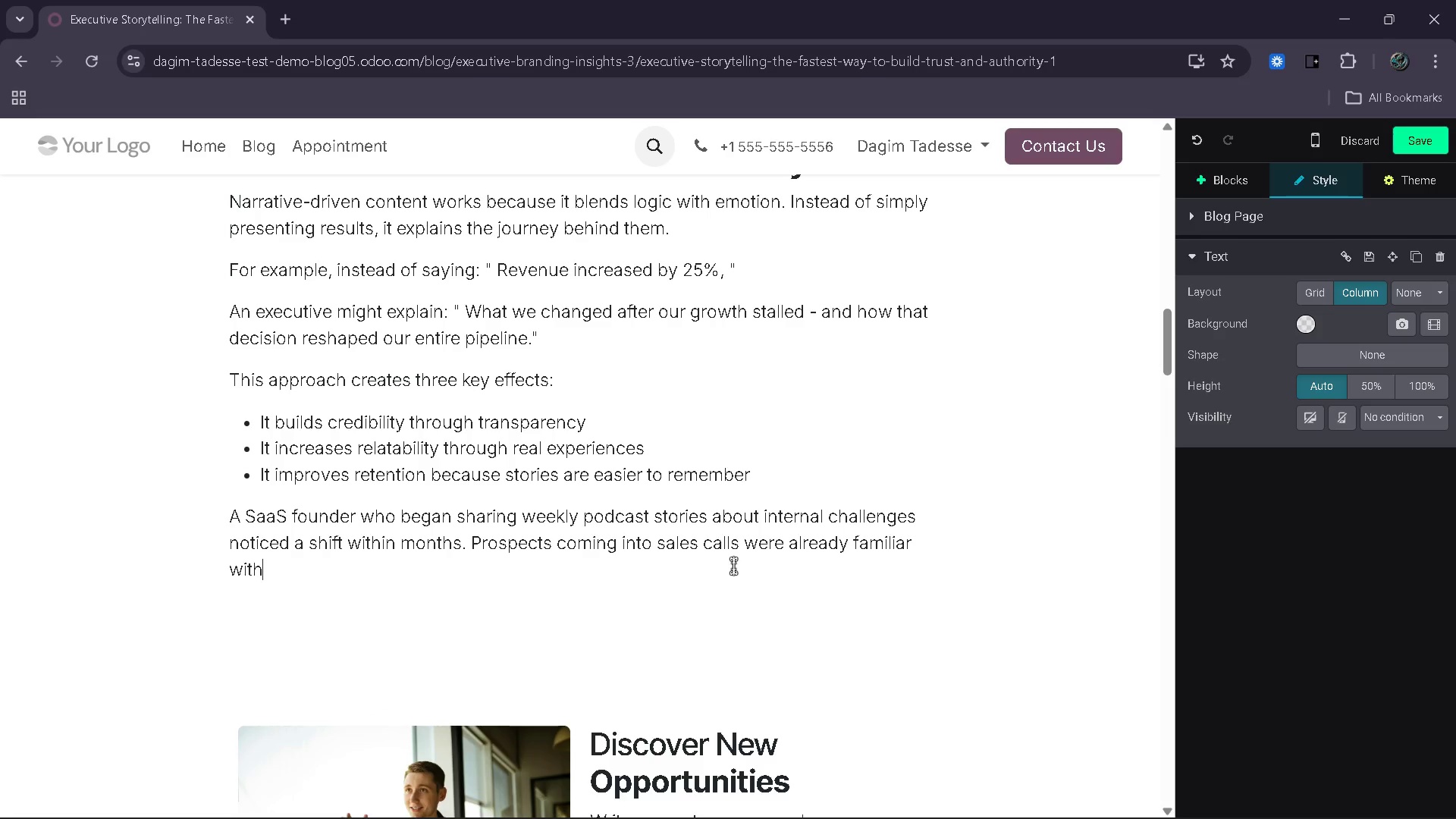 
wait(5.67)
 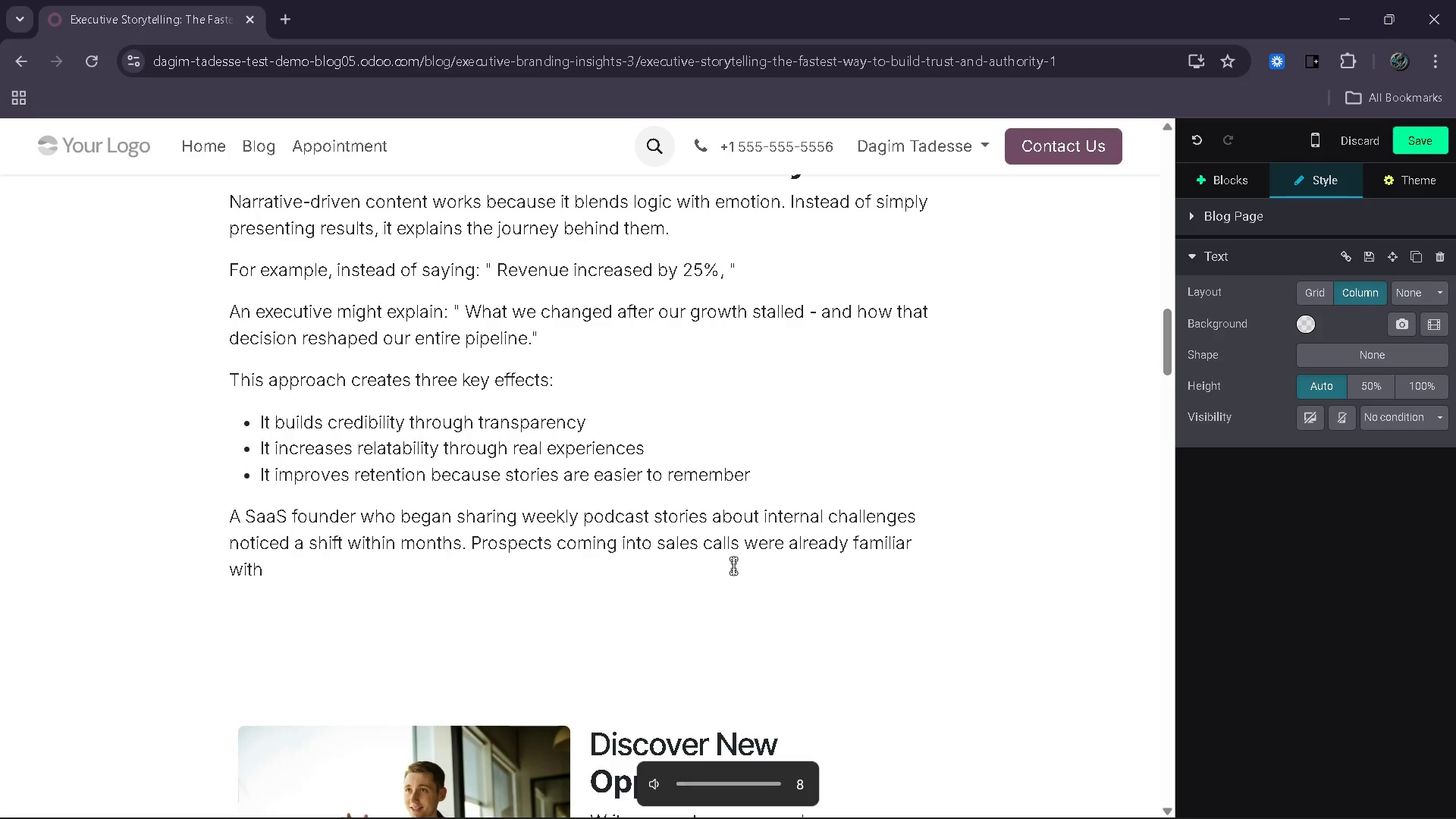 
key(F2)
 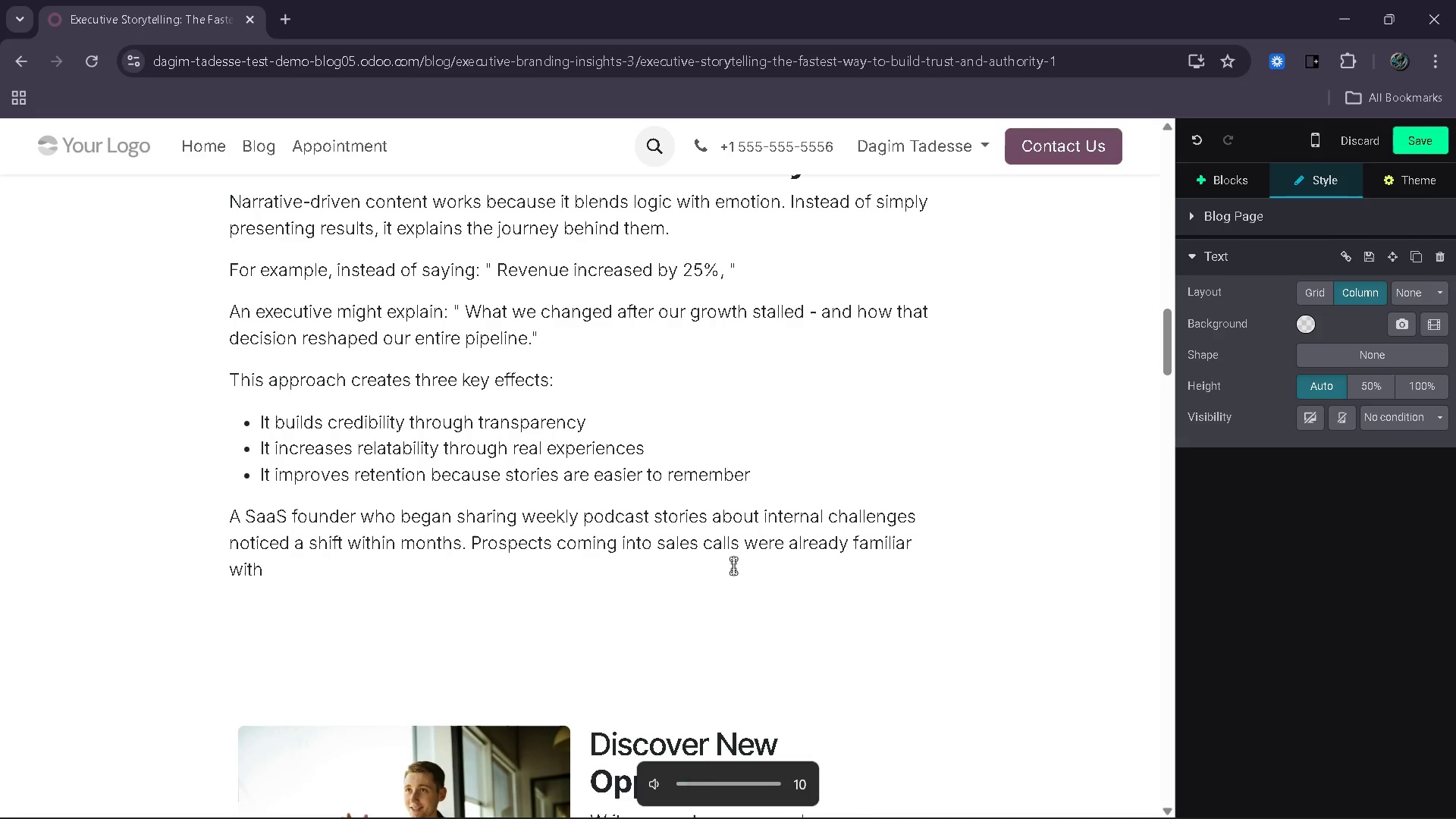 
key(VolumeUp)
 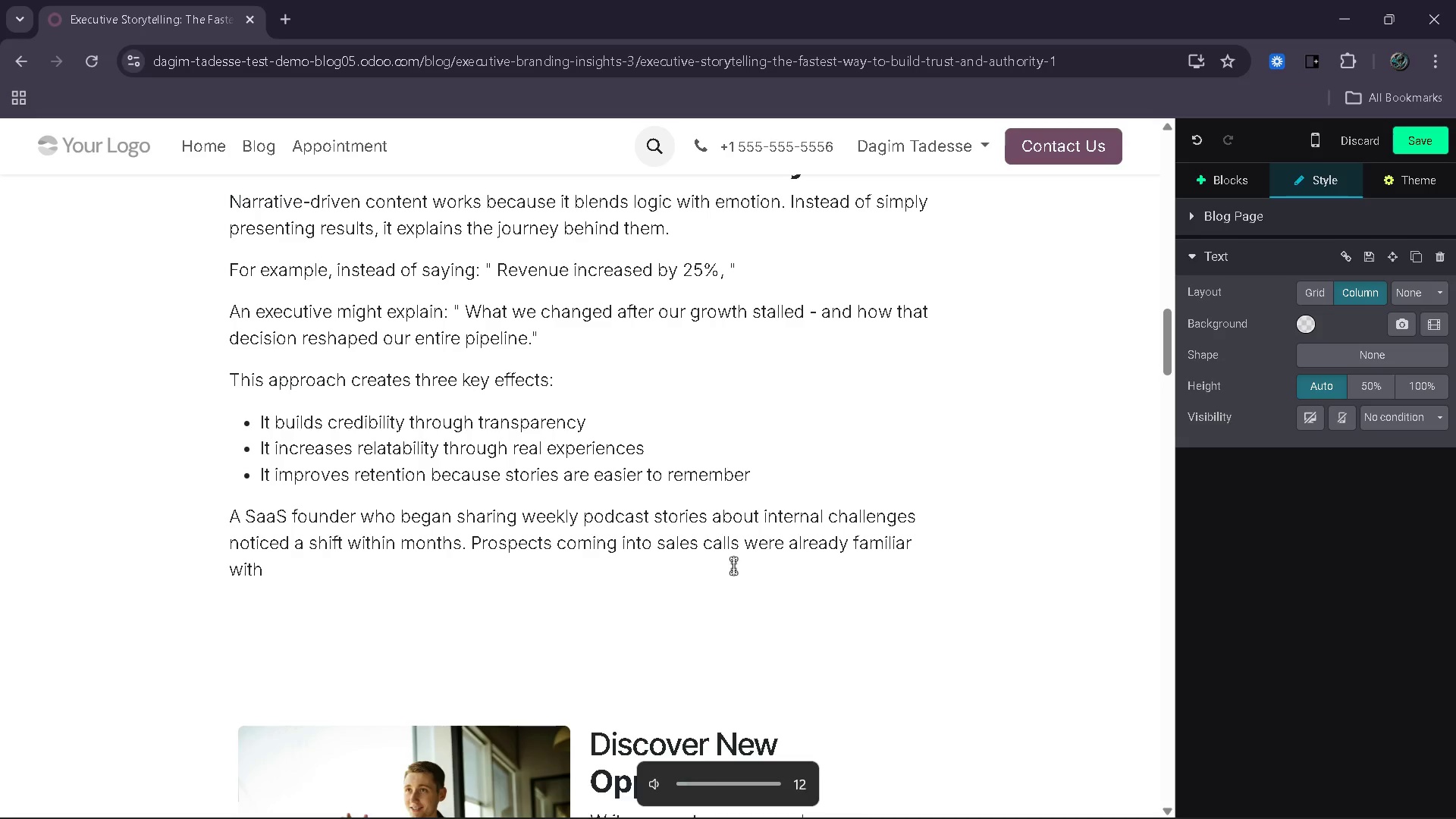 
key(VolumeUp)
 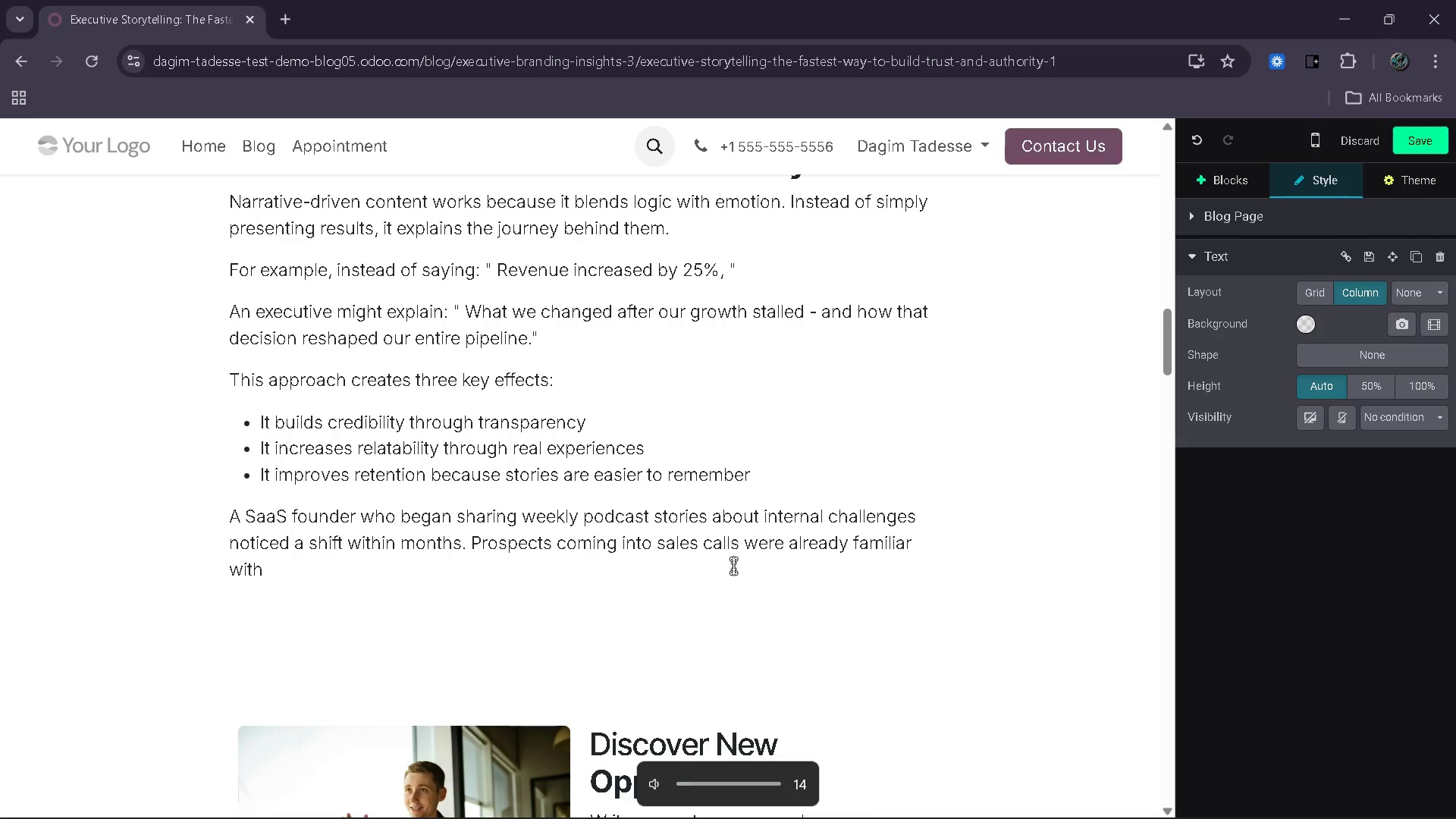 
key(VolumeUp)
 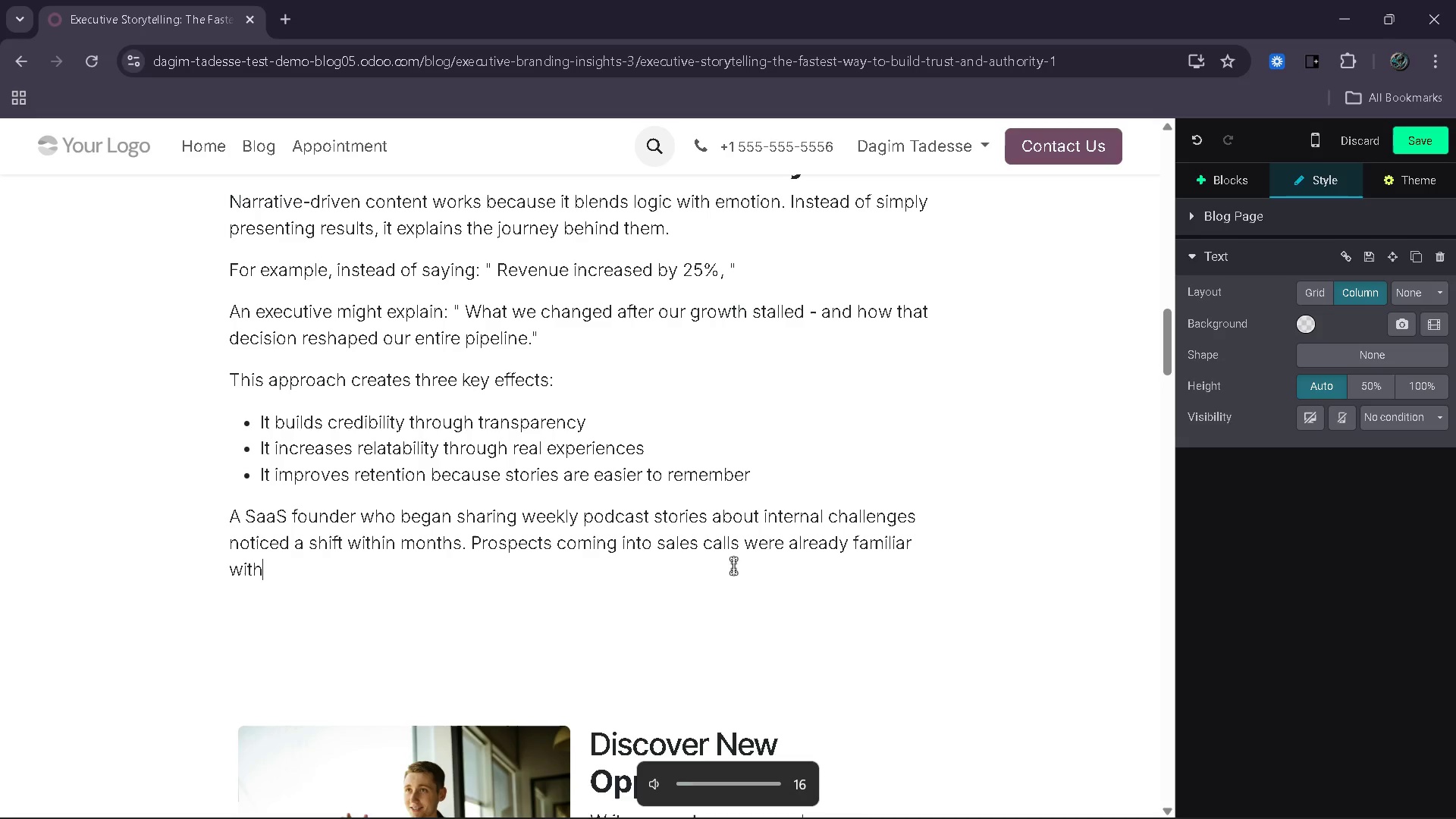 
key(VolumeUp)
 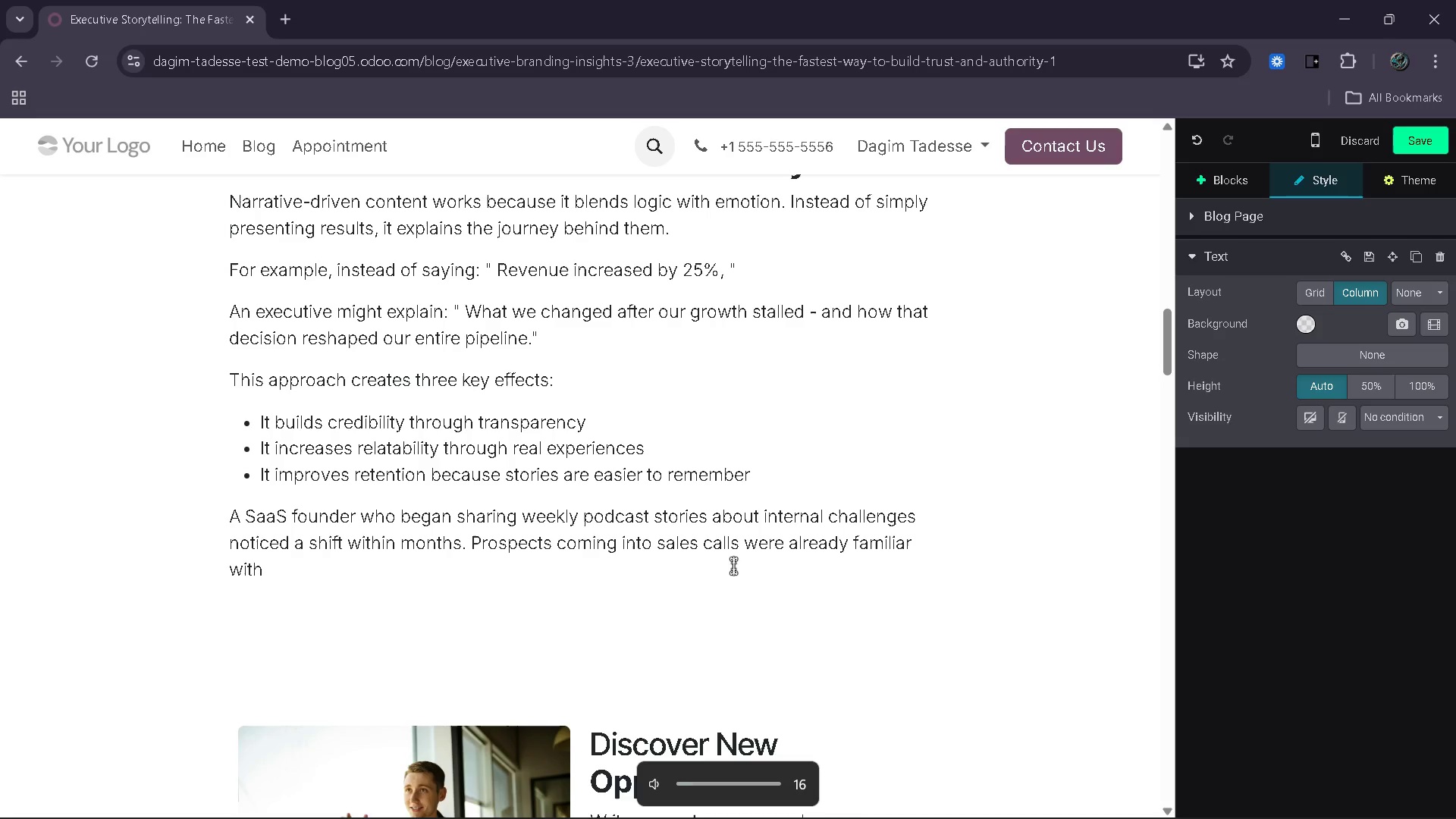 
key(Space)
 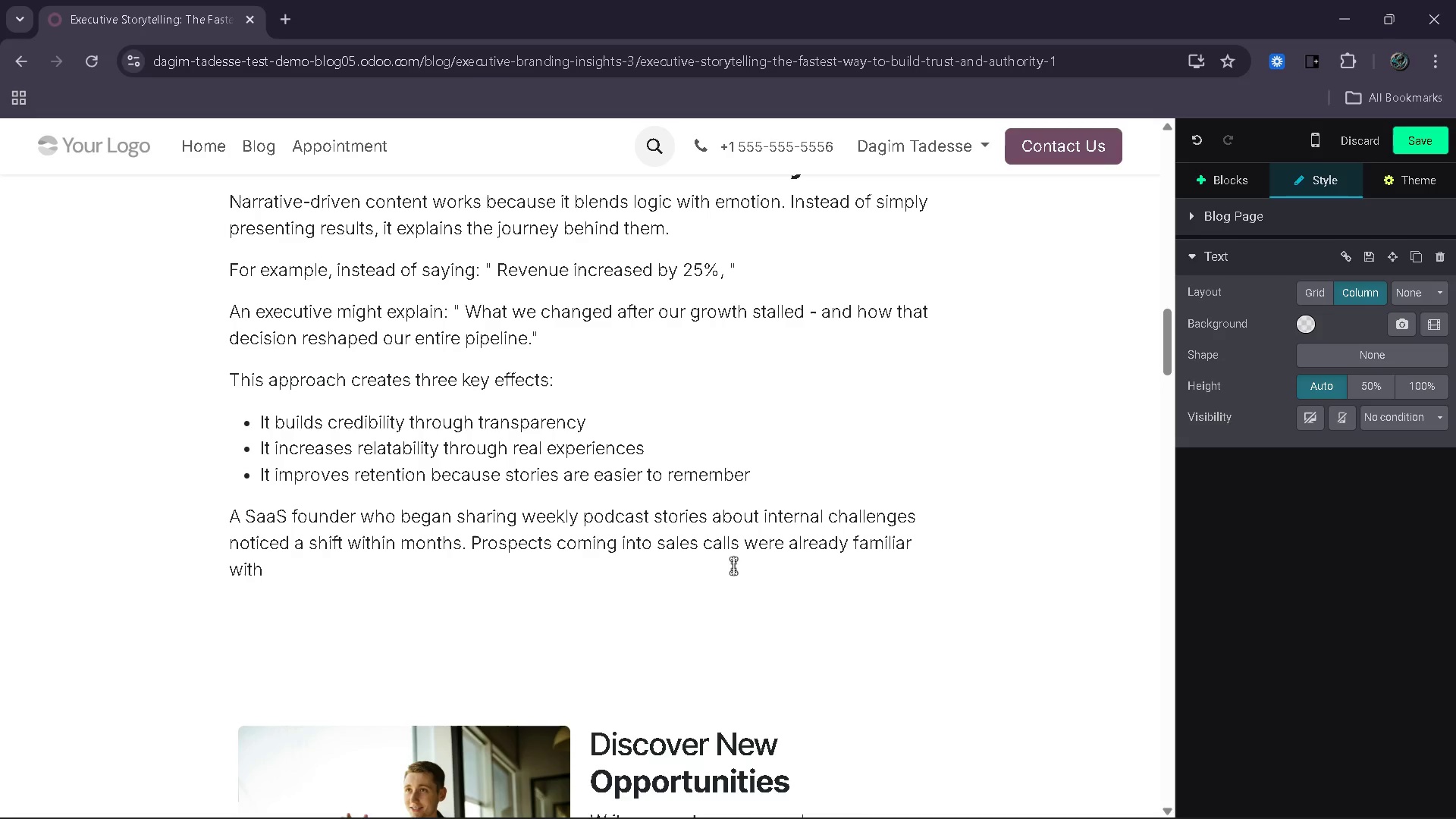 
wait(9.75)
 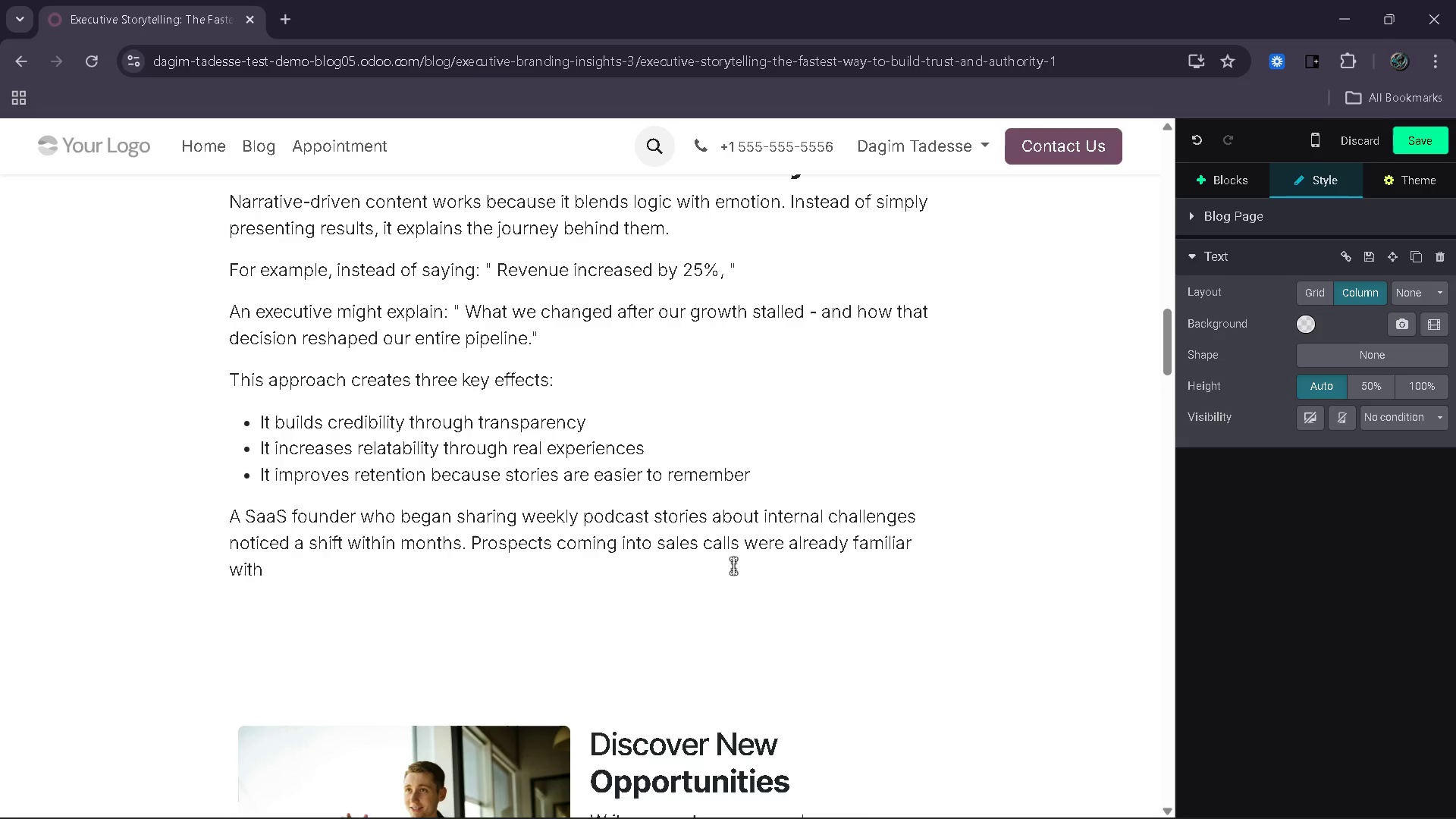 
type(his thinking )
 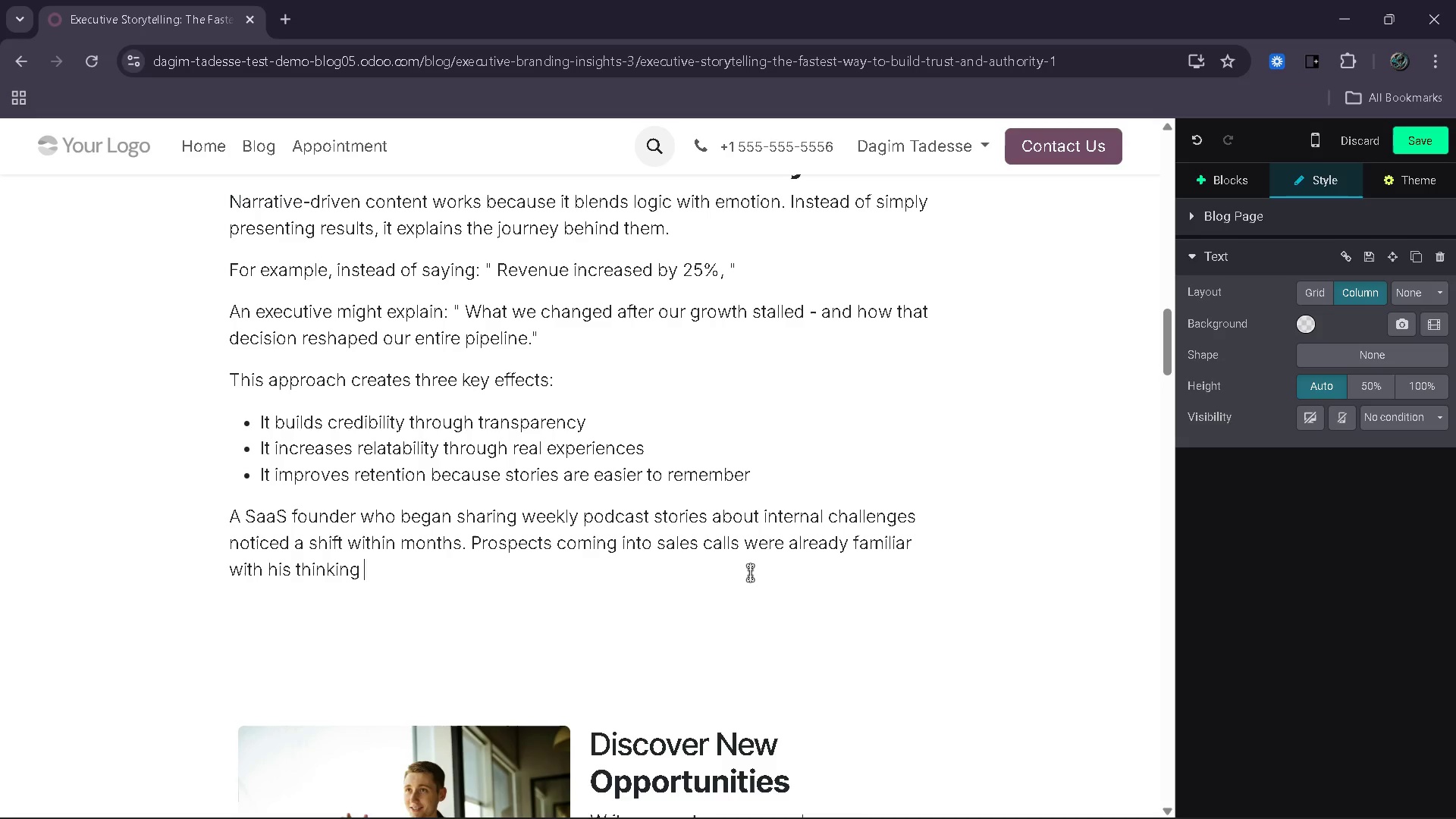 
wait(23.67)
 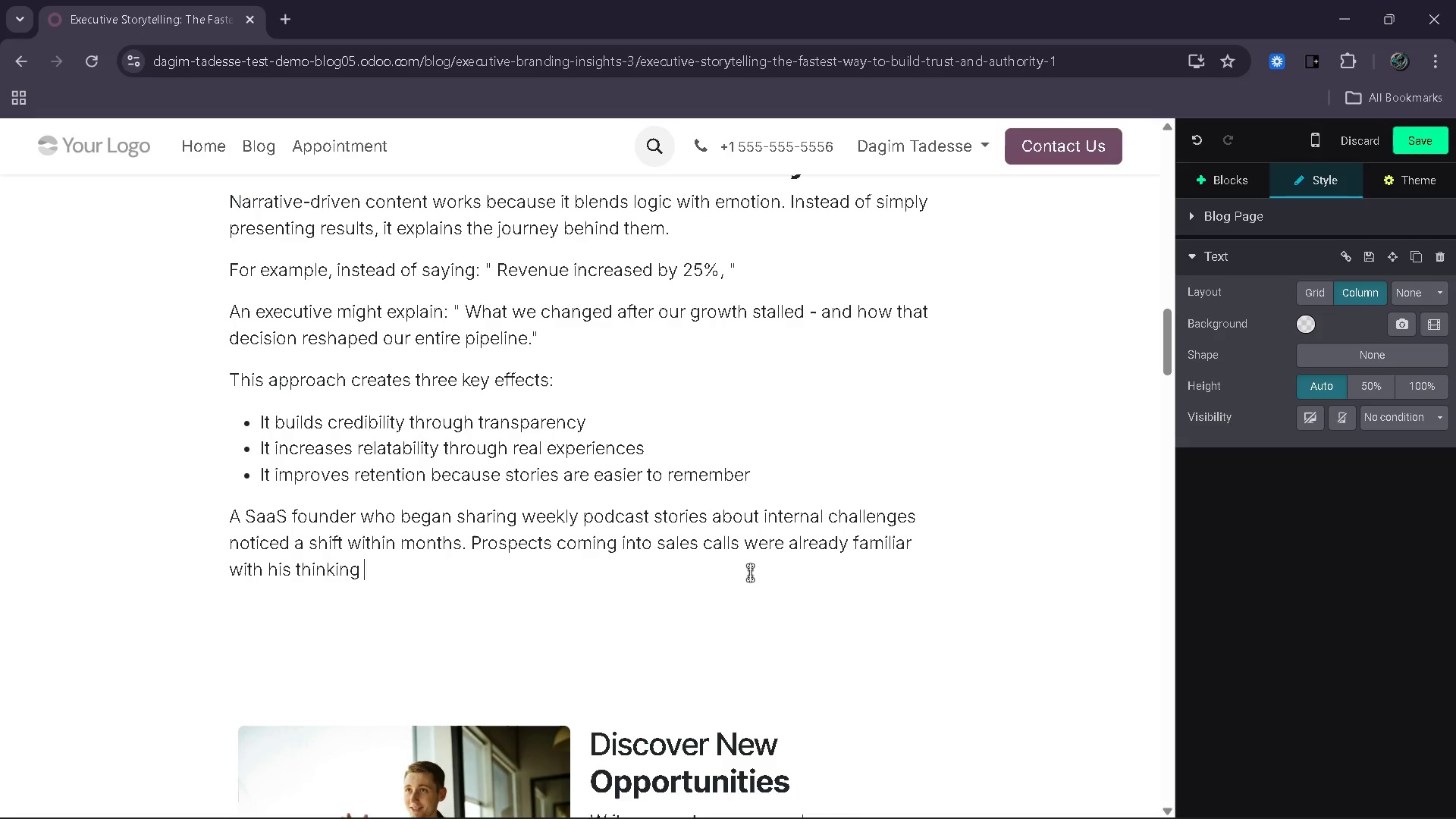 
key(T)
 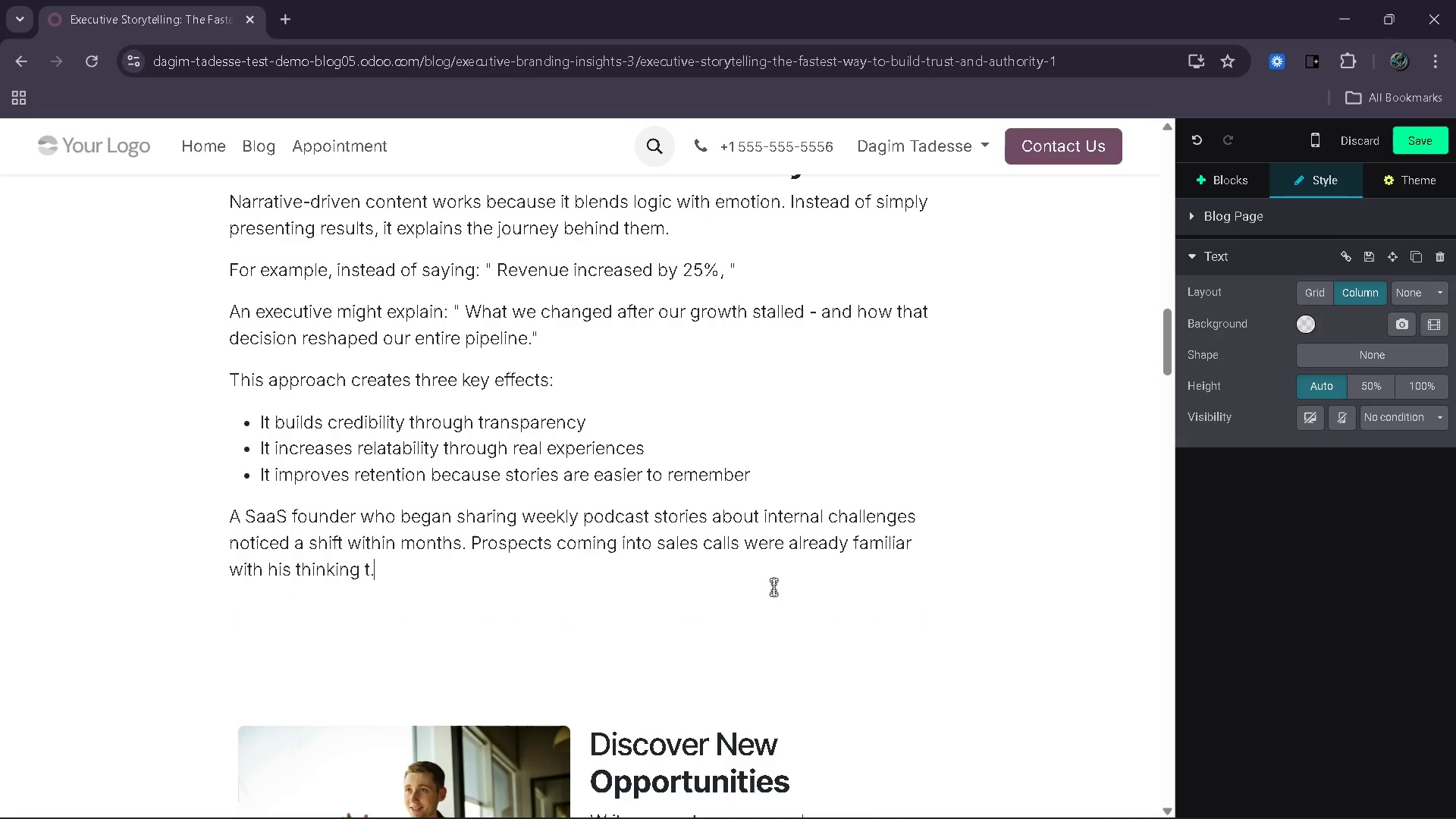 
key(Period)
 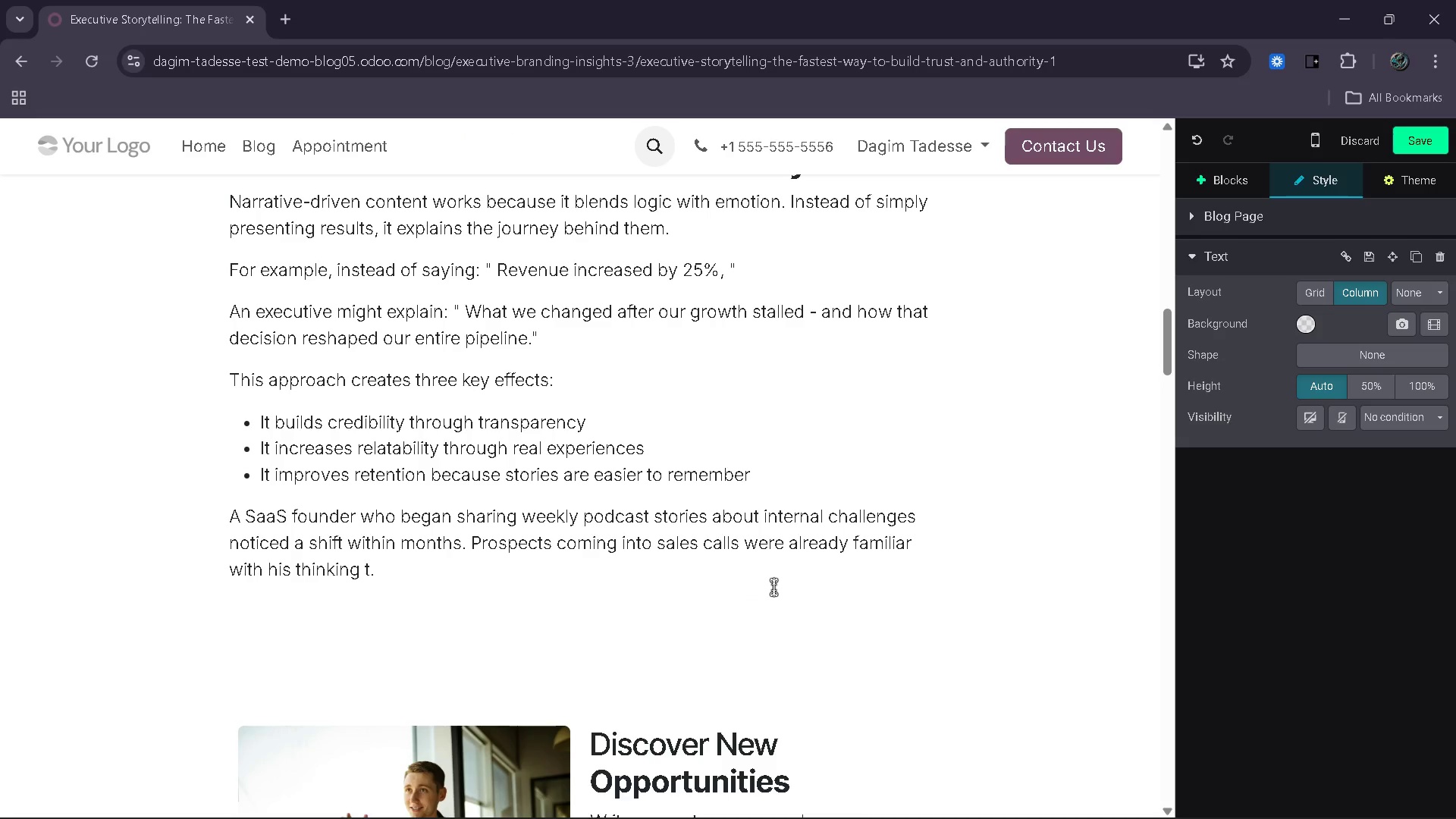 
key(Backspace)
 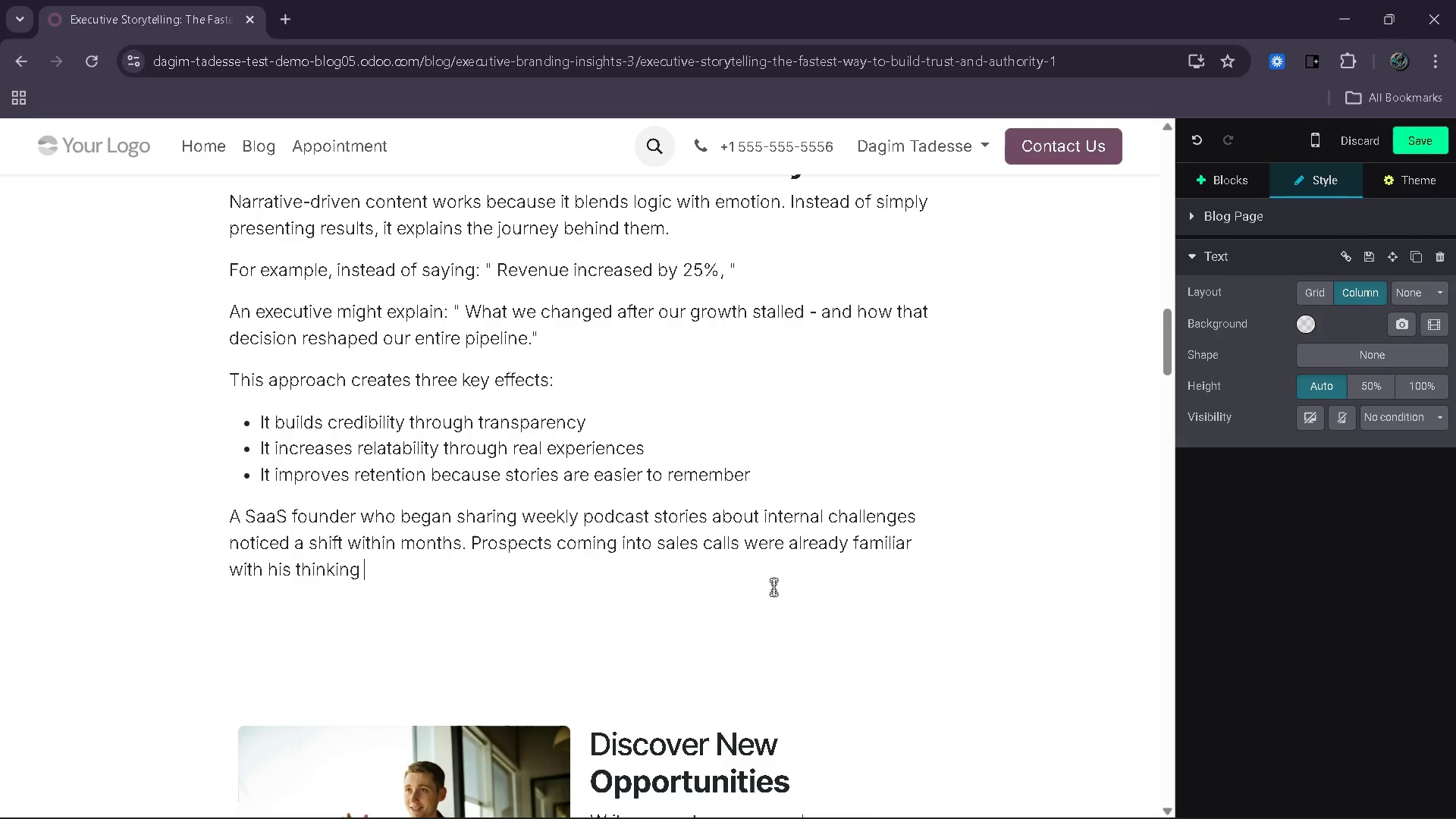 
key(Backspace)
 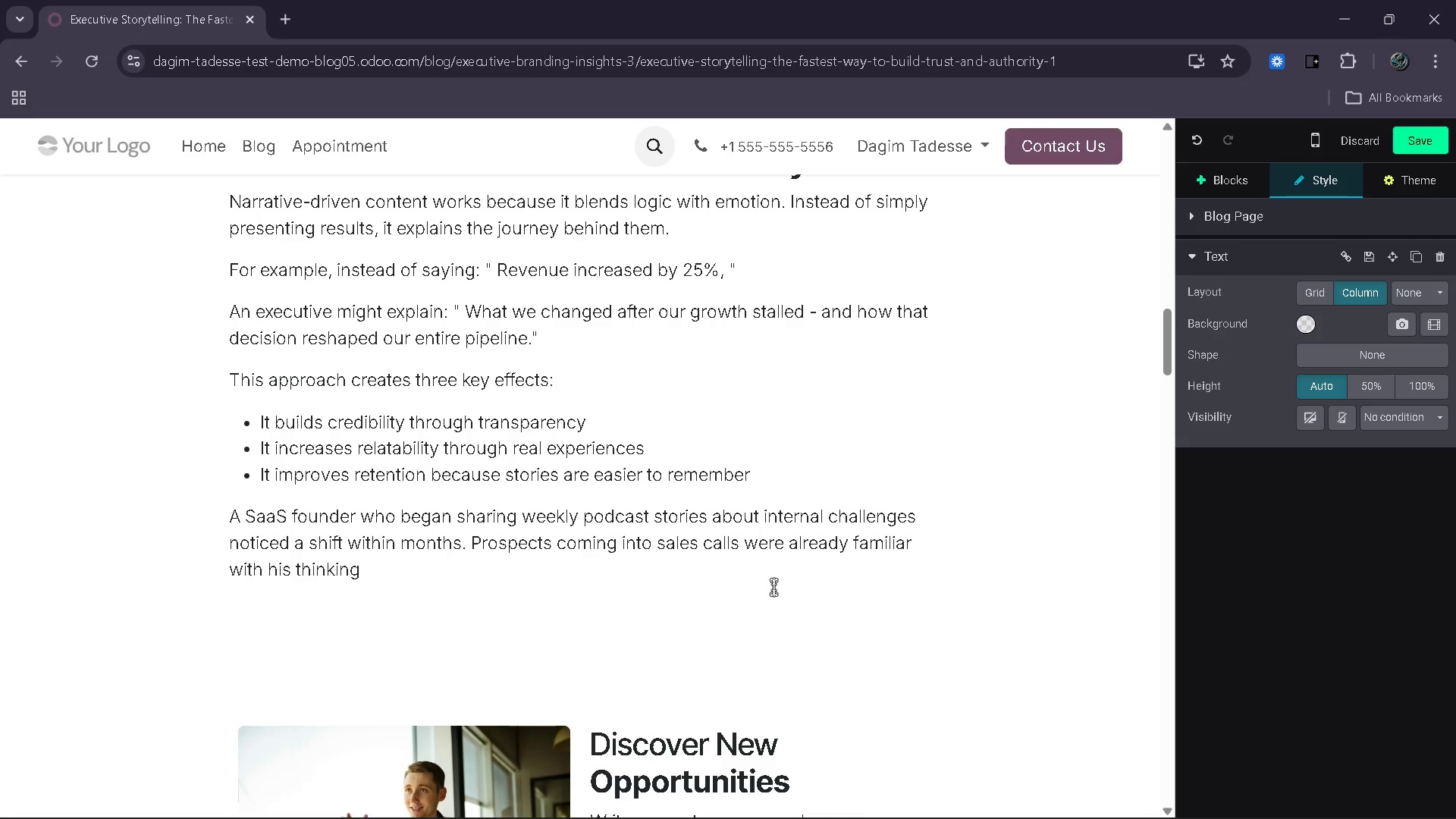 
key(Backspace)
 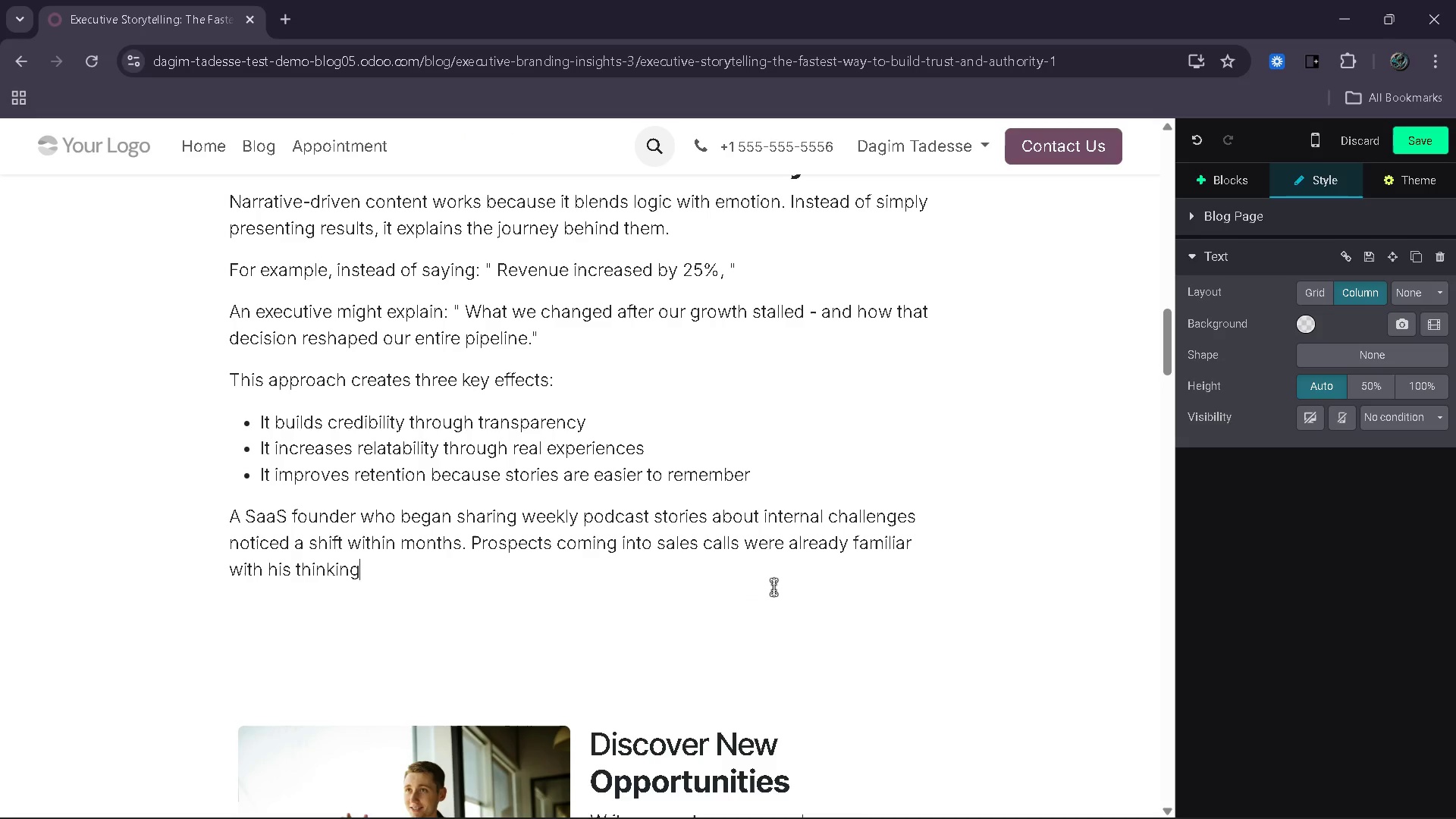 
key(Period)
 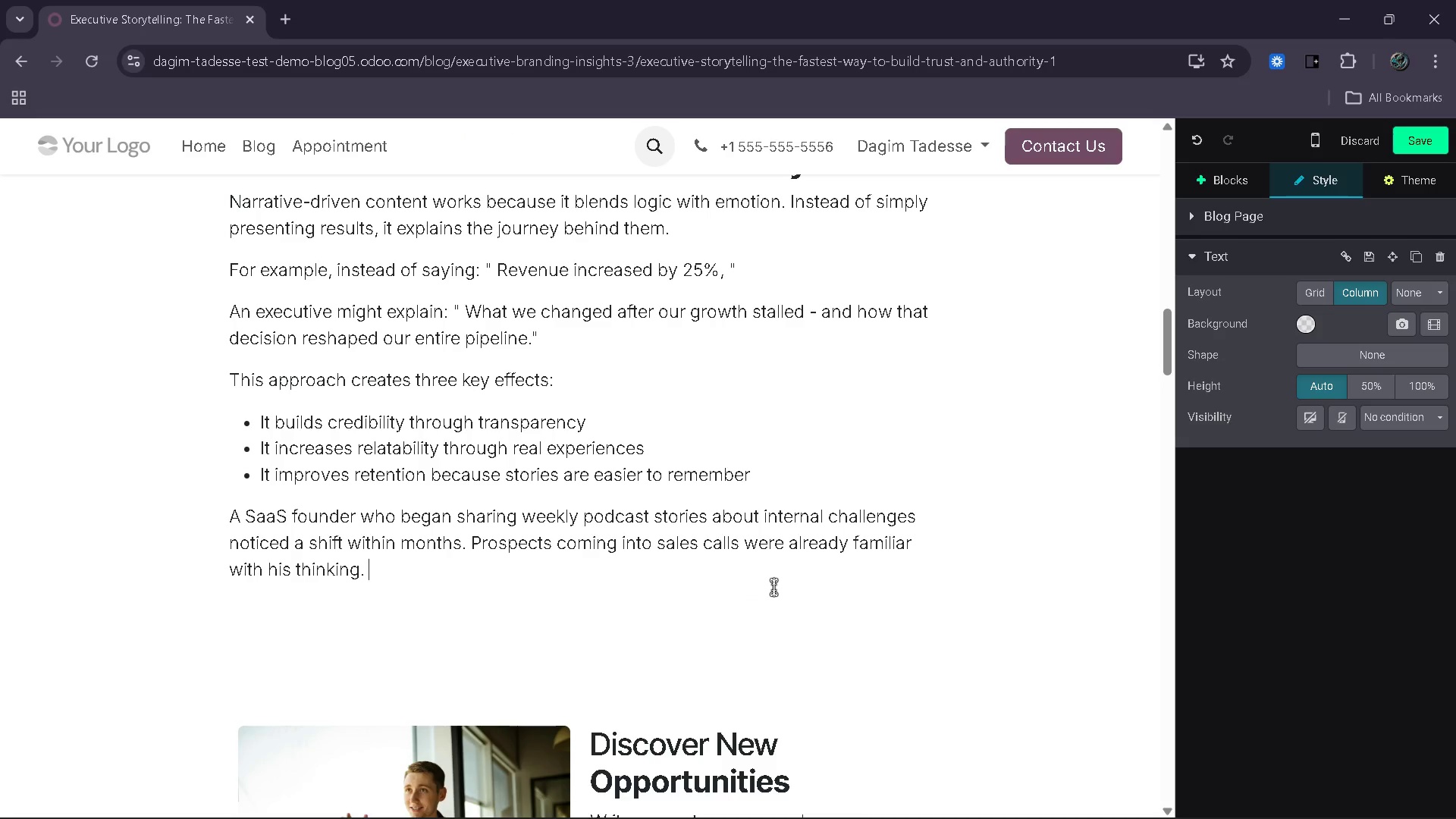 
key(Space)
 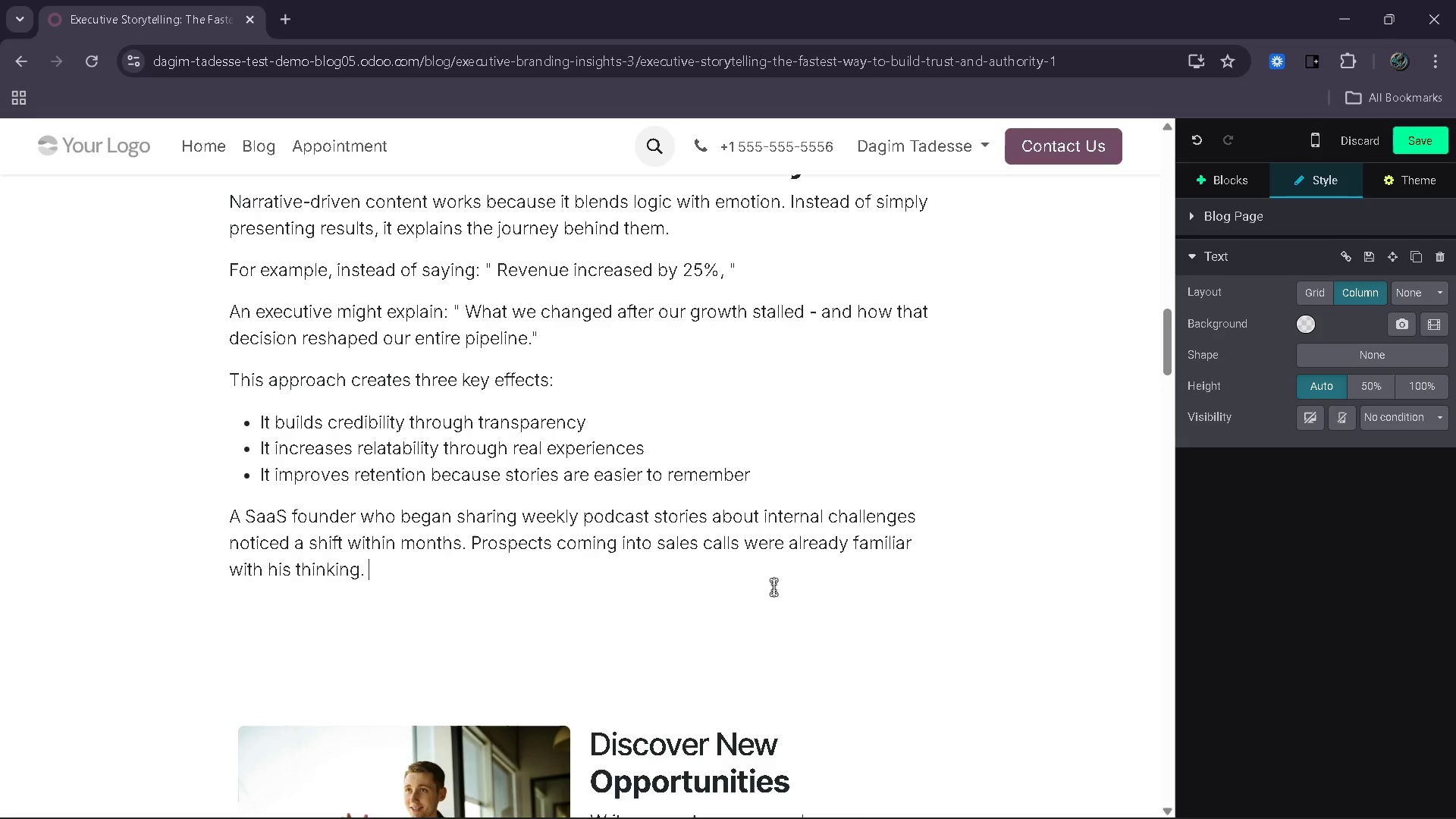 
hold_key(key=ArrowLeft, duration=0.48)
 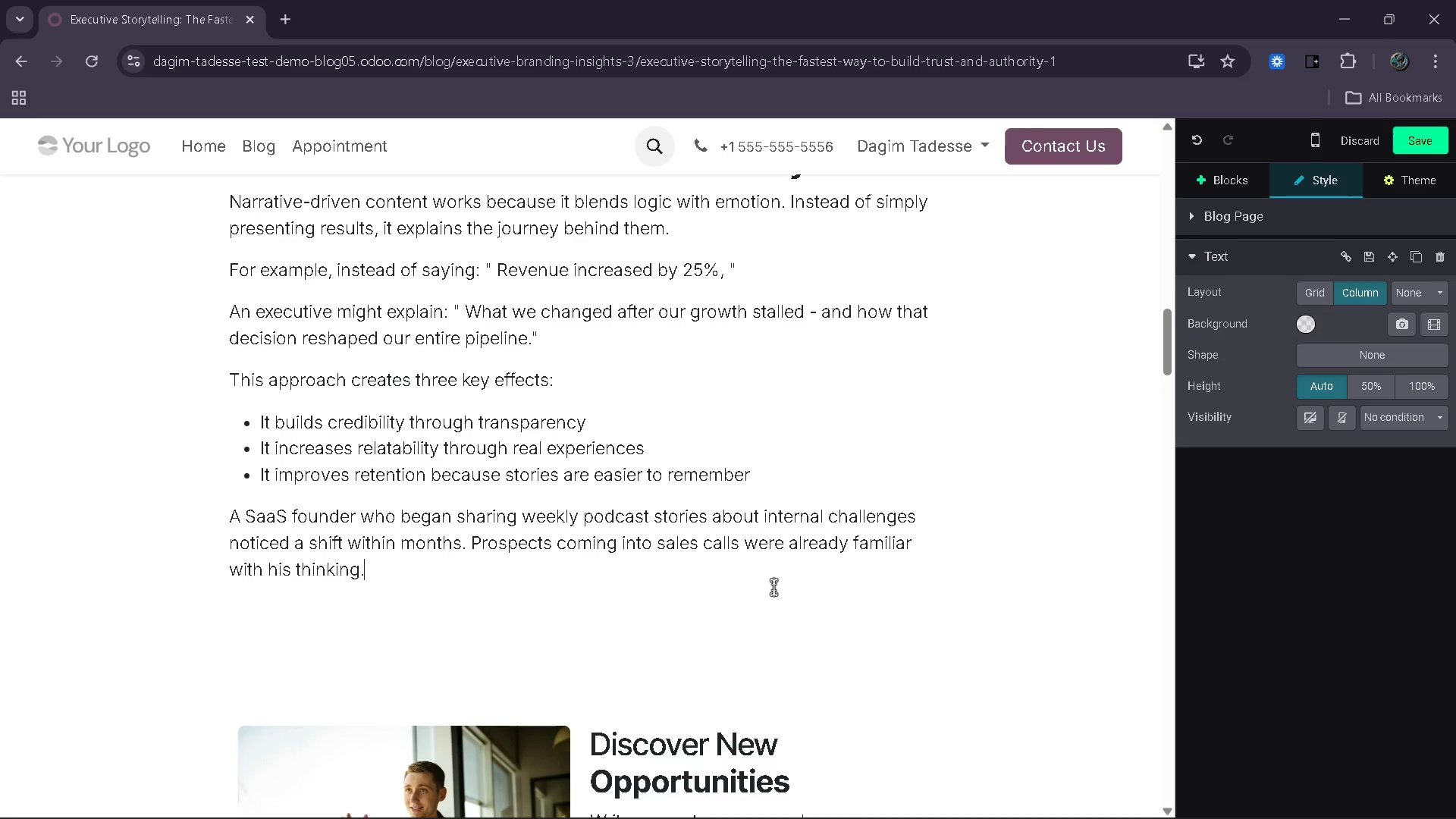 
wait(9.83)
 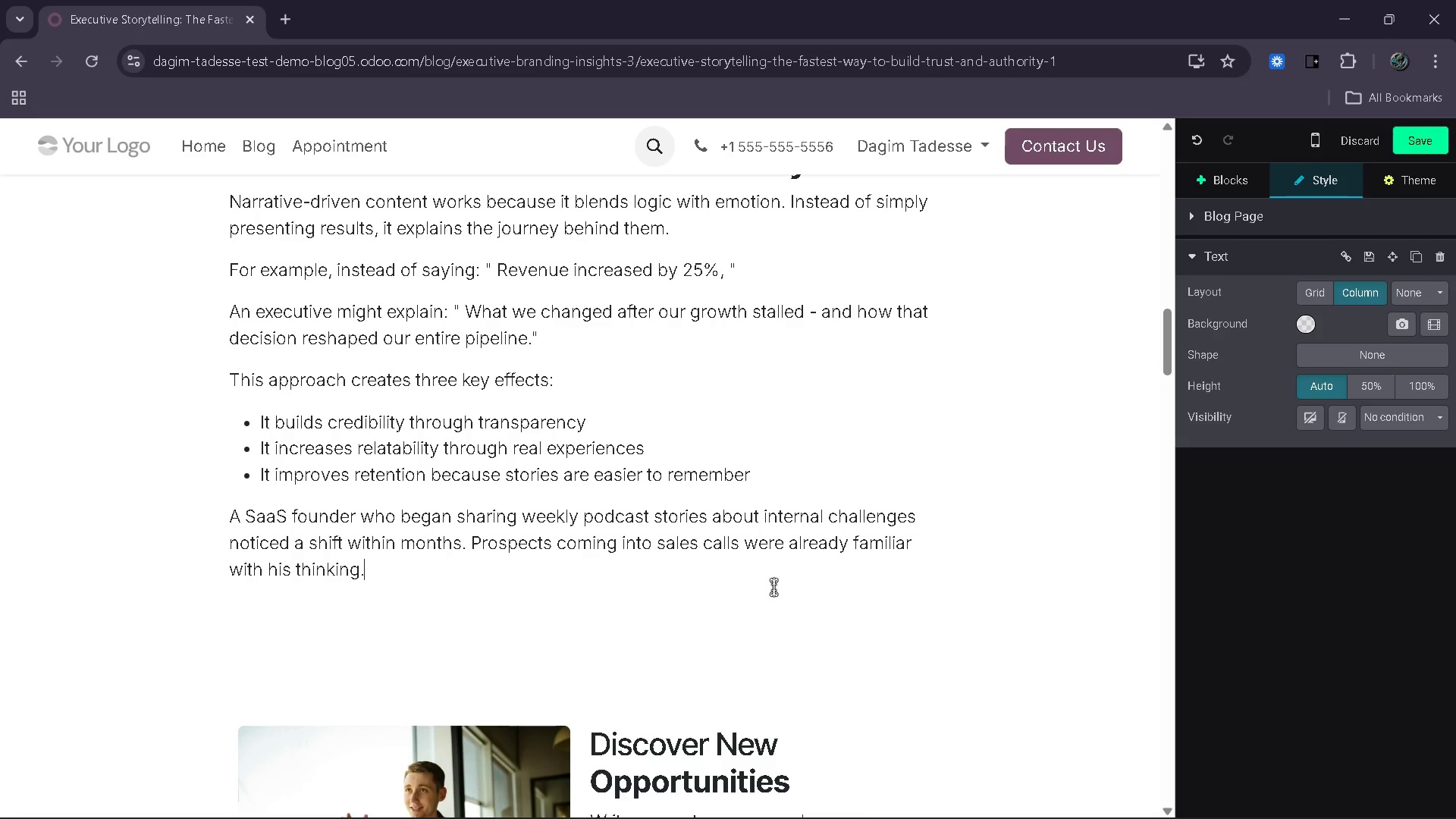 
key(Backspace)
type(, which reduced friction and shortened deal cycles.)
 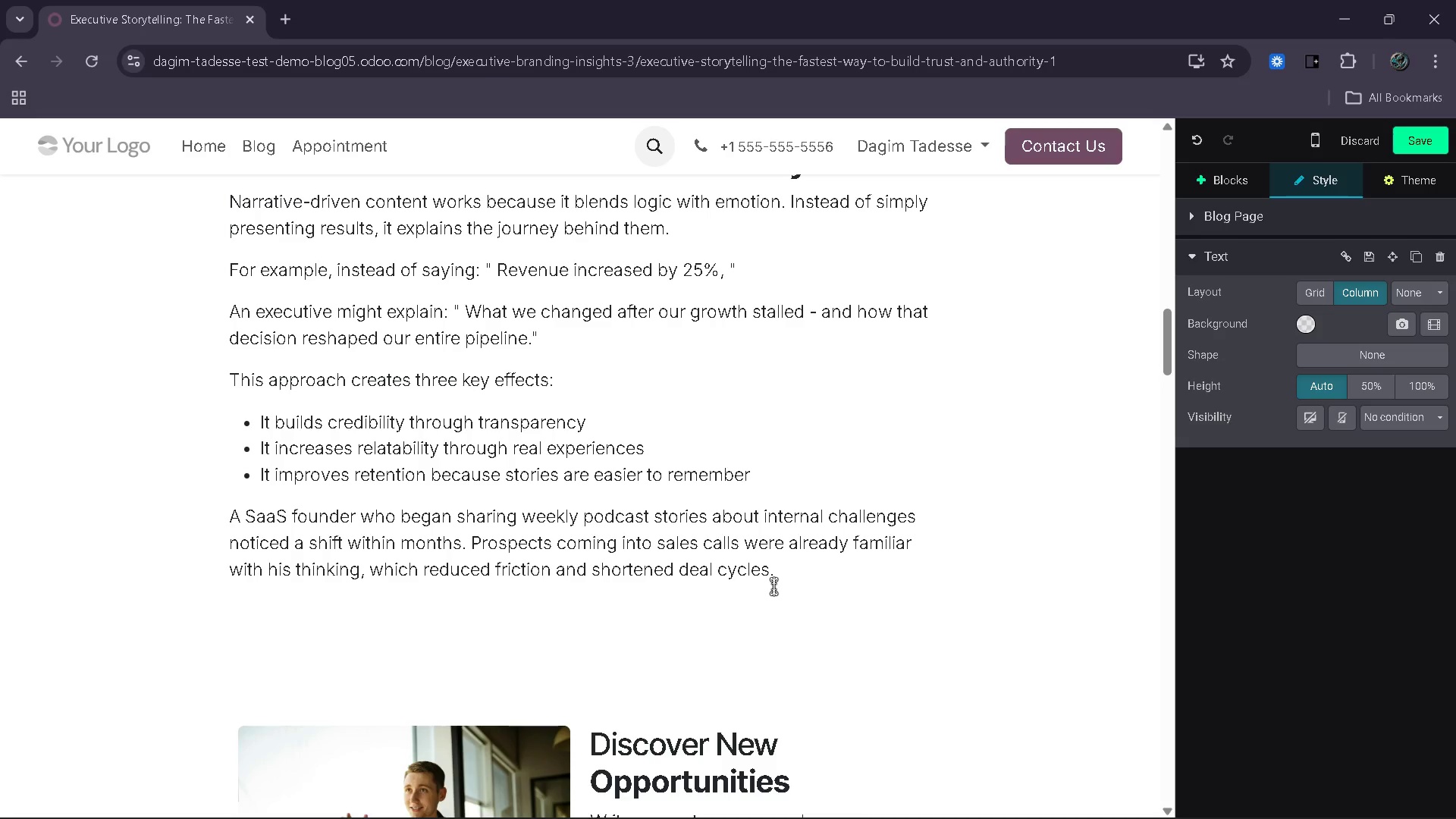 
key(Enter)
 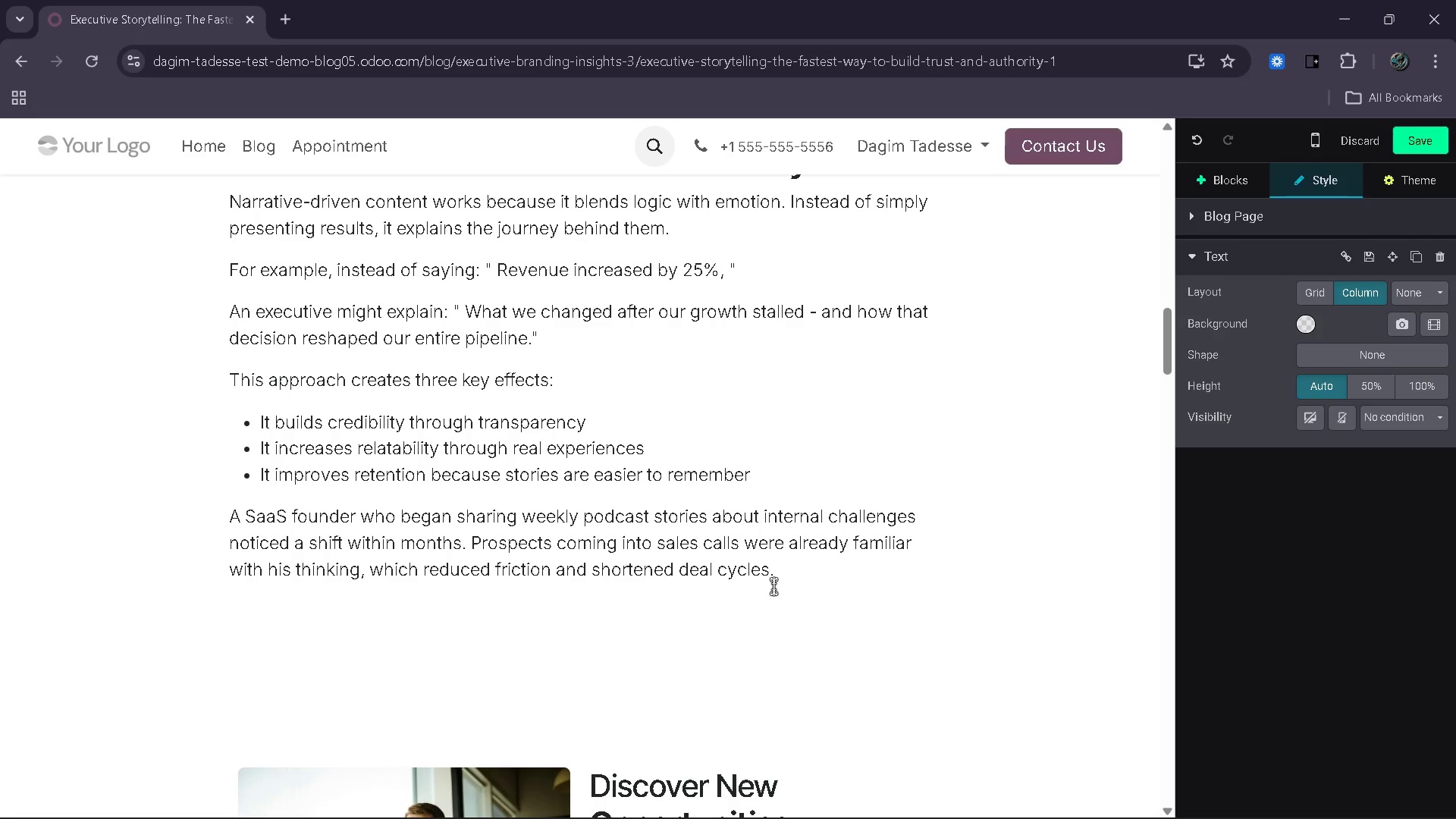 
wait(11.83)
 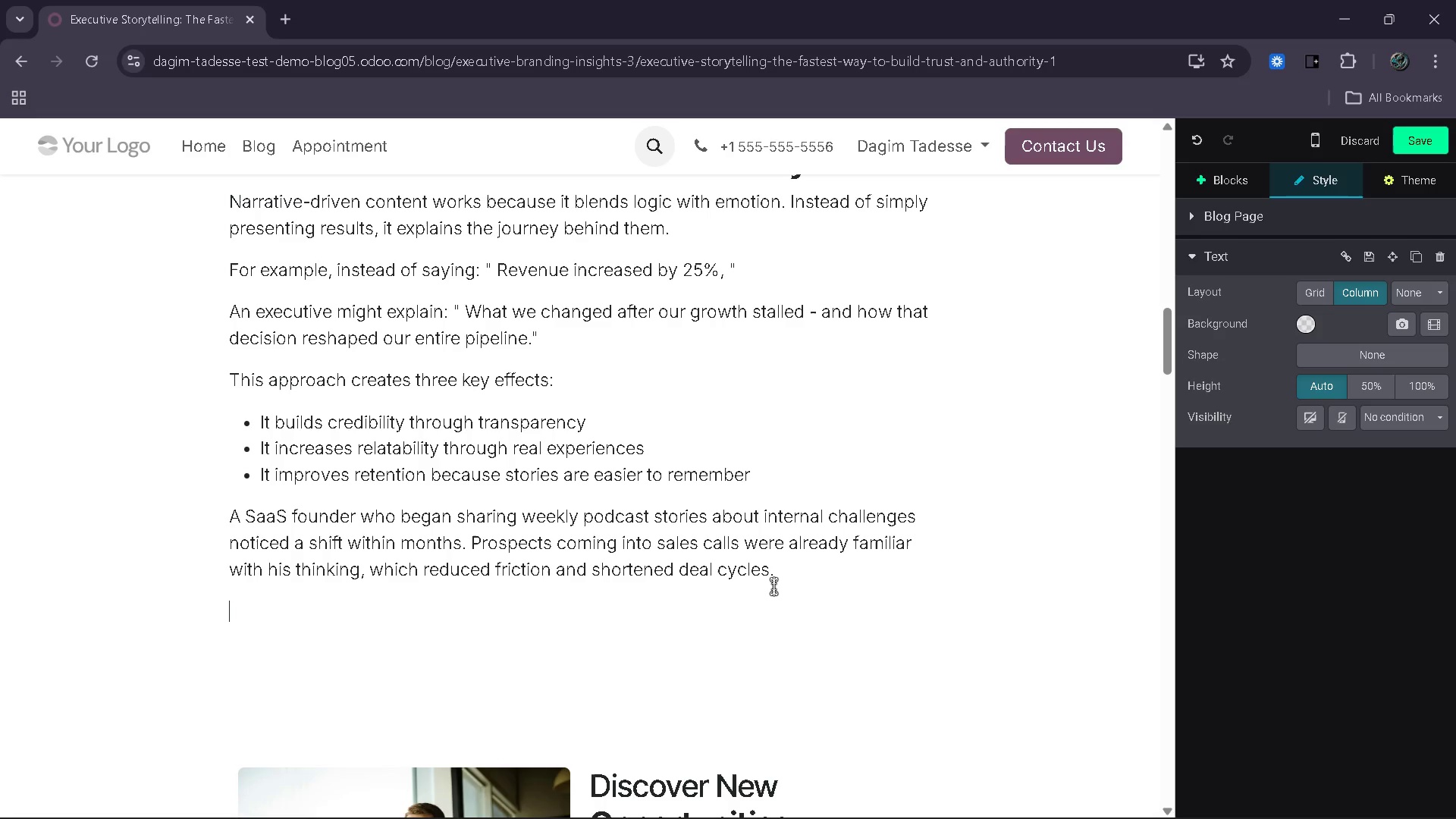 
type(Narratives)
key(Backspace)
type( content doesn't just inform - it positions the executive as a trusted authority before any direct interaction happens.)
 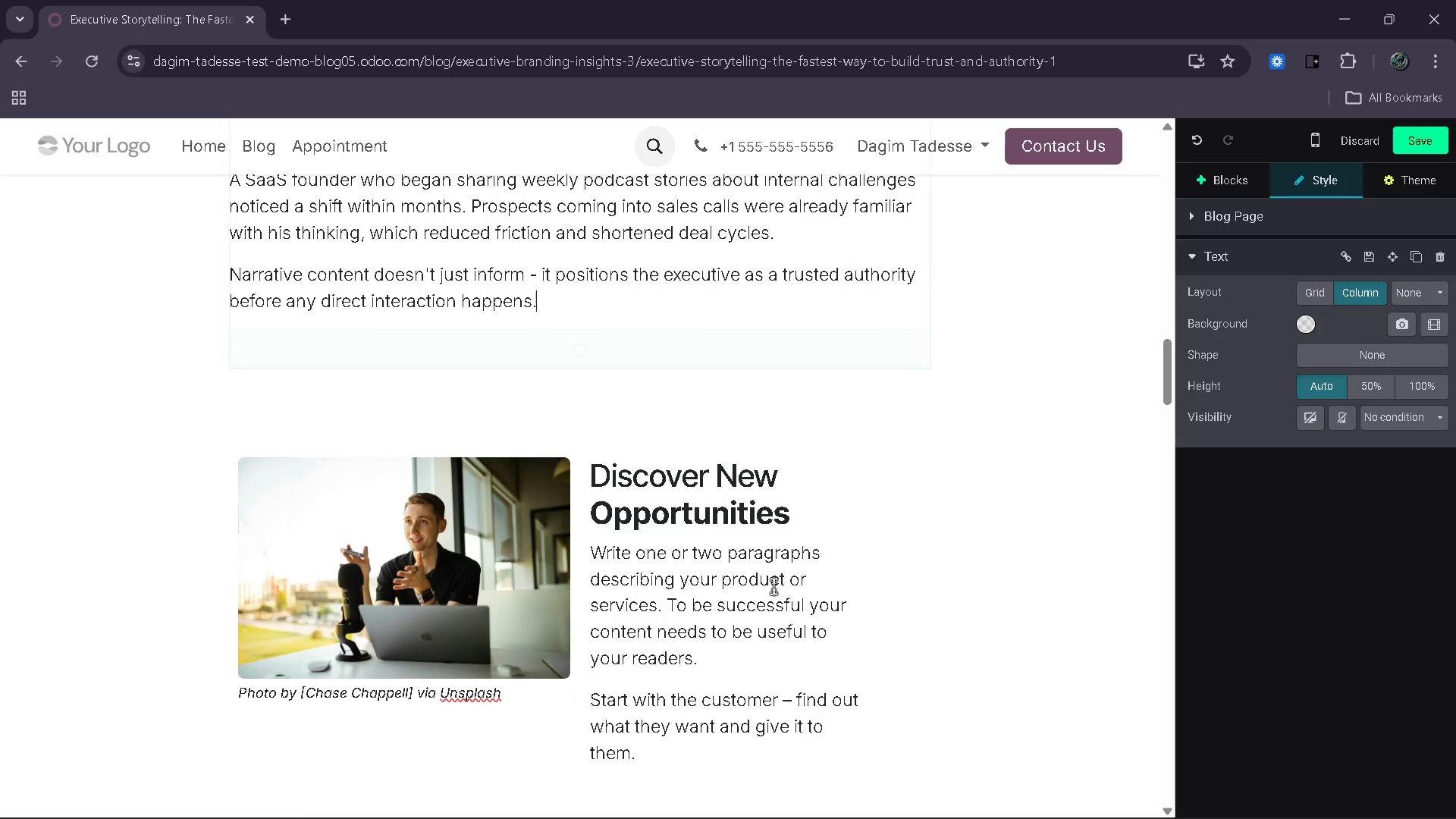 
wait(8.41)
 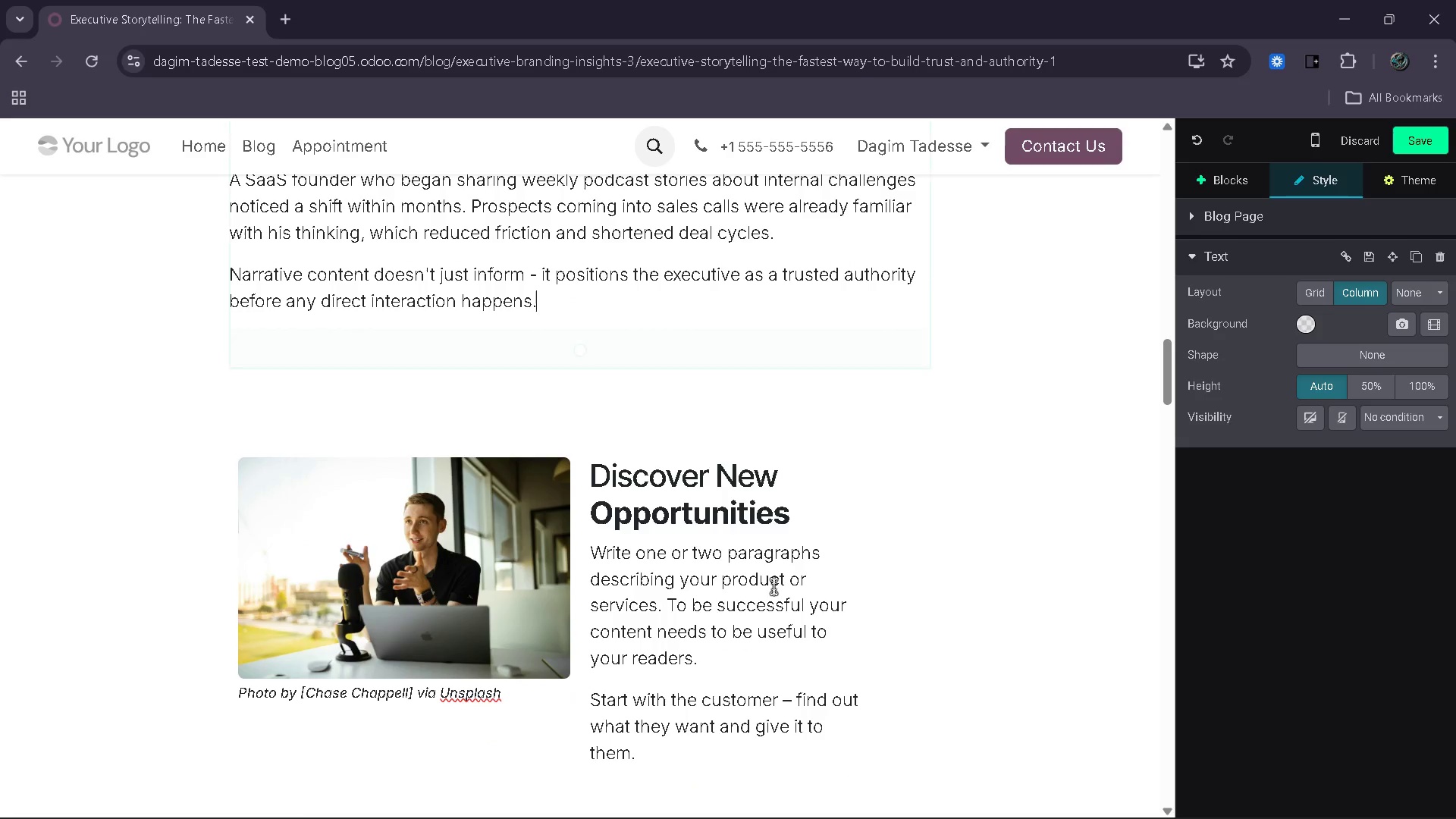 
left_click_drag(start_coordinate=[800, 519], to_coordinate=[594, 478])
 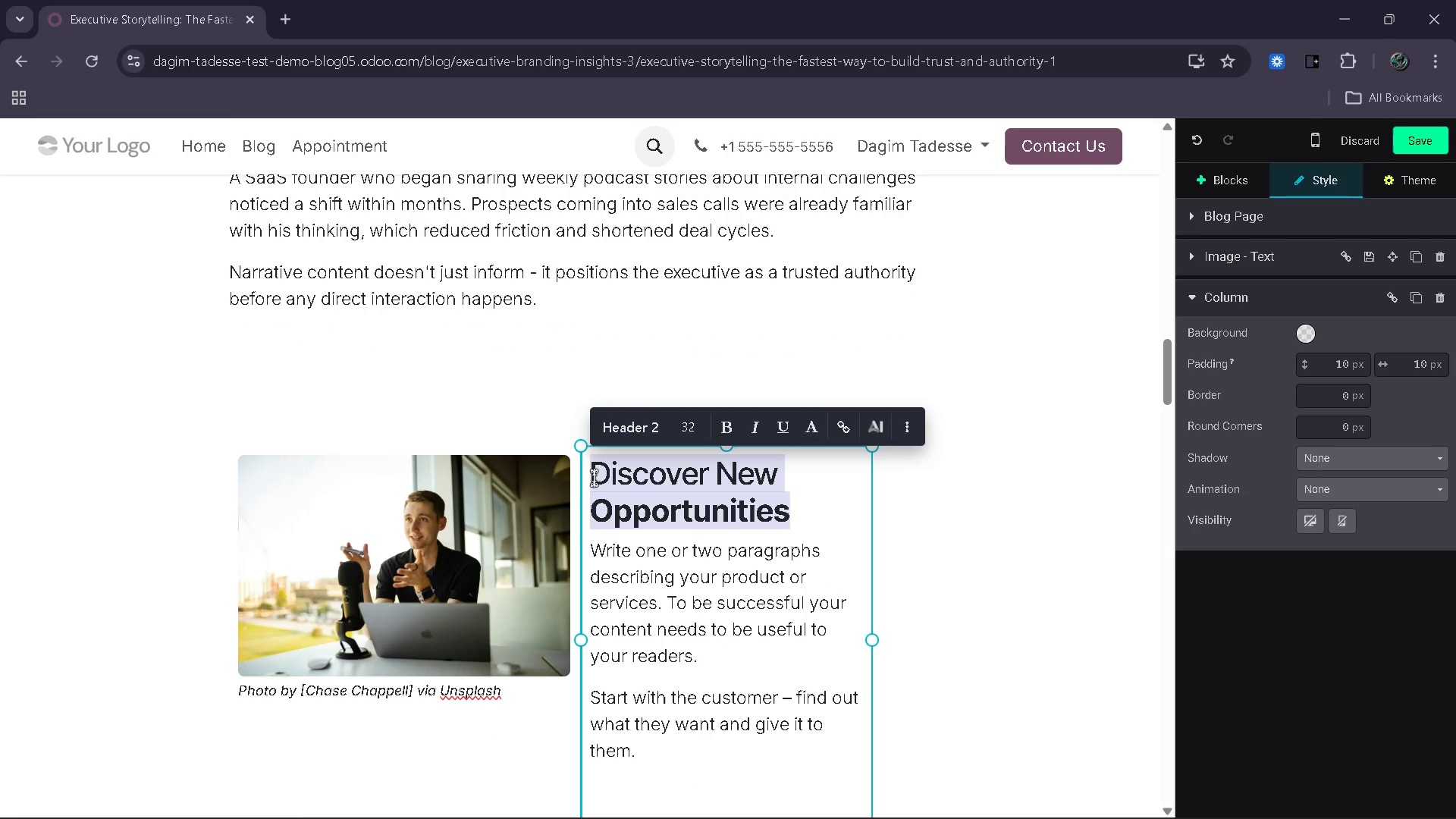 
type(Pos)
key(Backspace)
type(dcasting as a )
 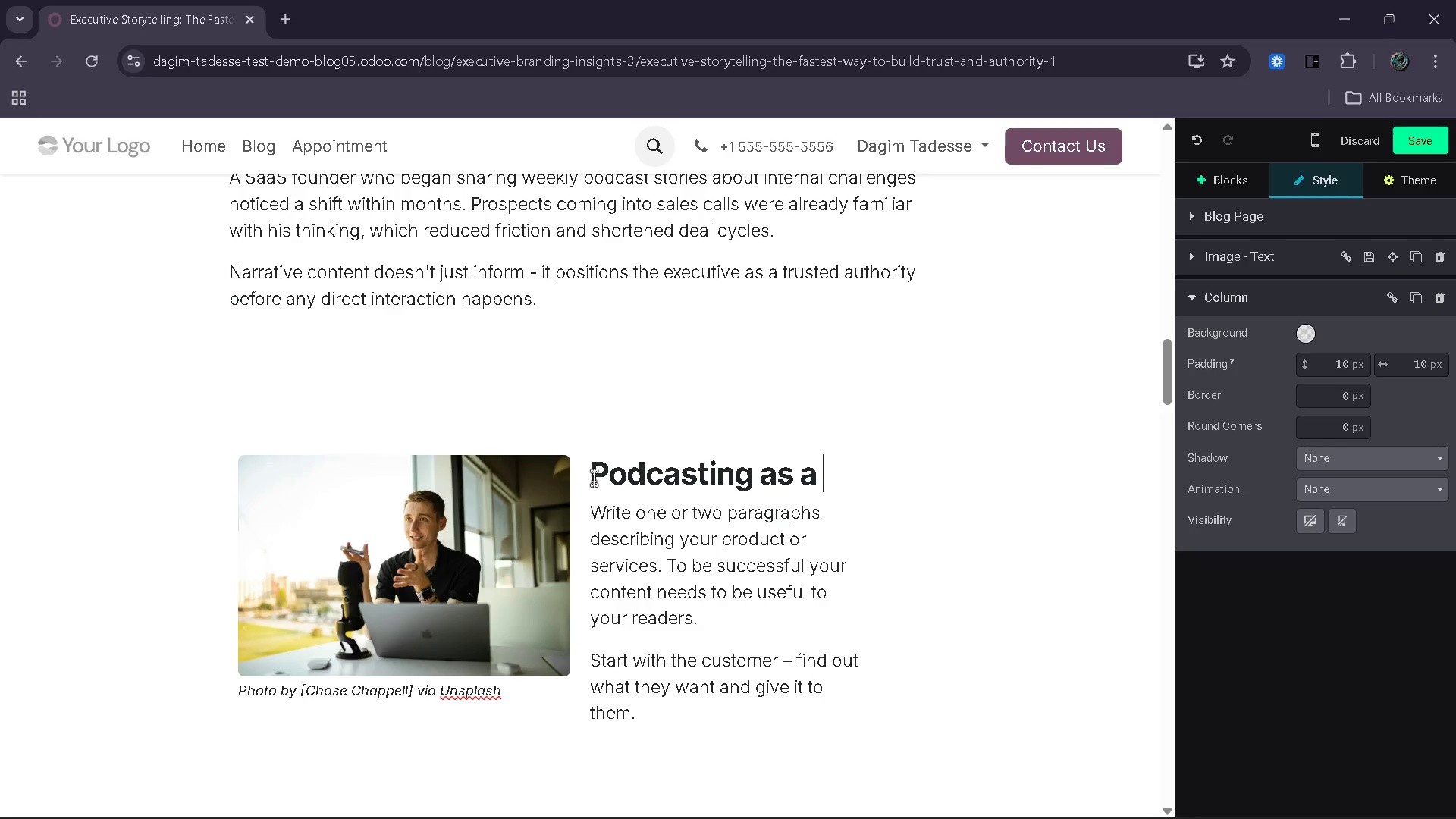 
type(Trust Engine)
 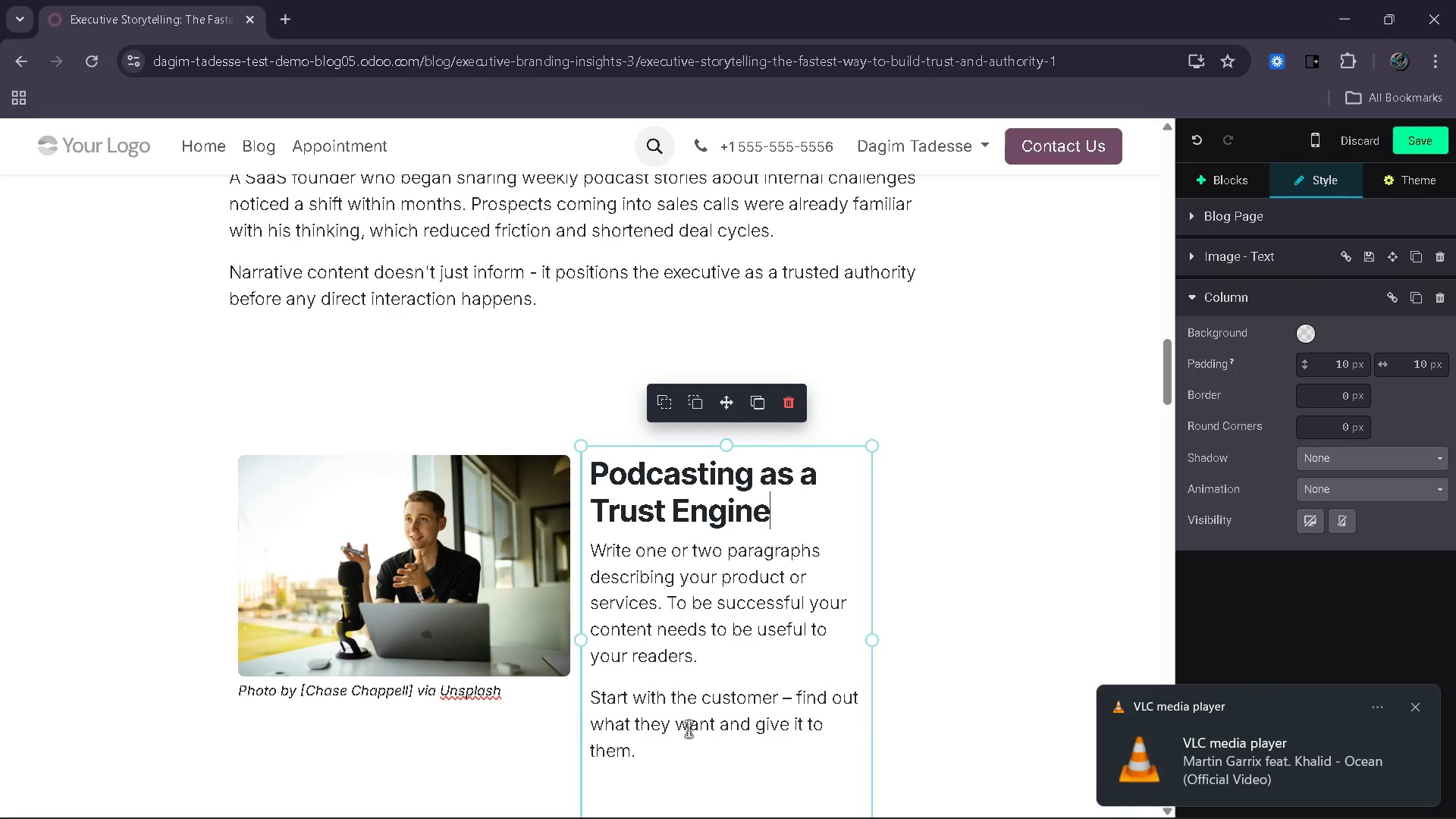 
left_click_drag(start_coordinate=[655, 755], to_coordinate=[594, 557])
 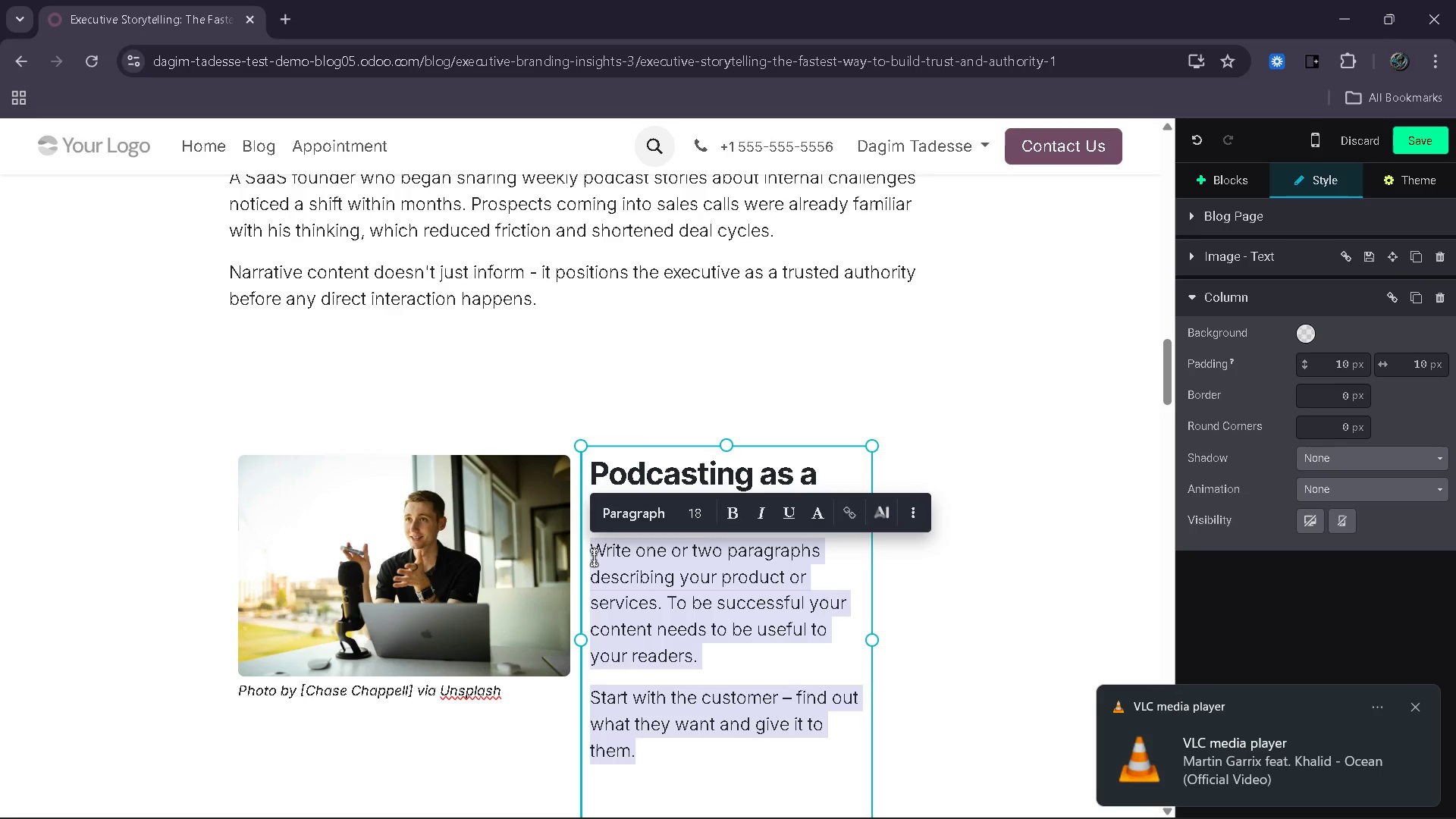 
type(Podcasting allows executives to communicate)
 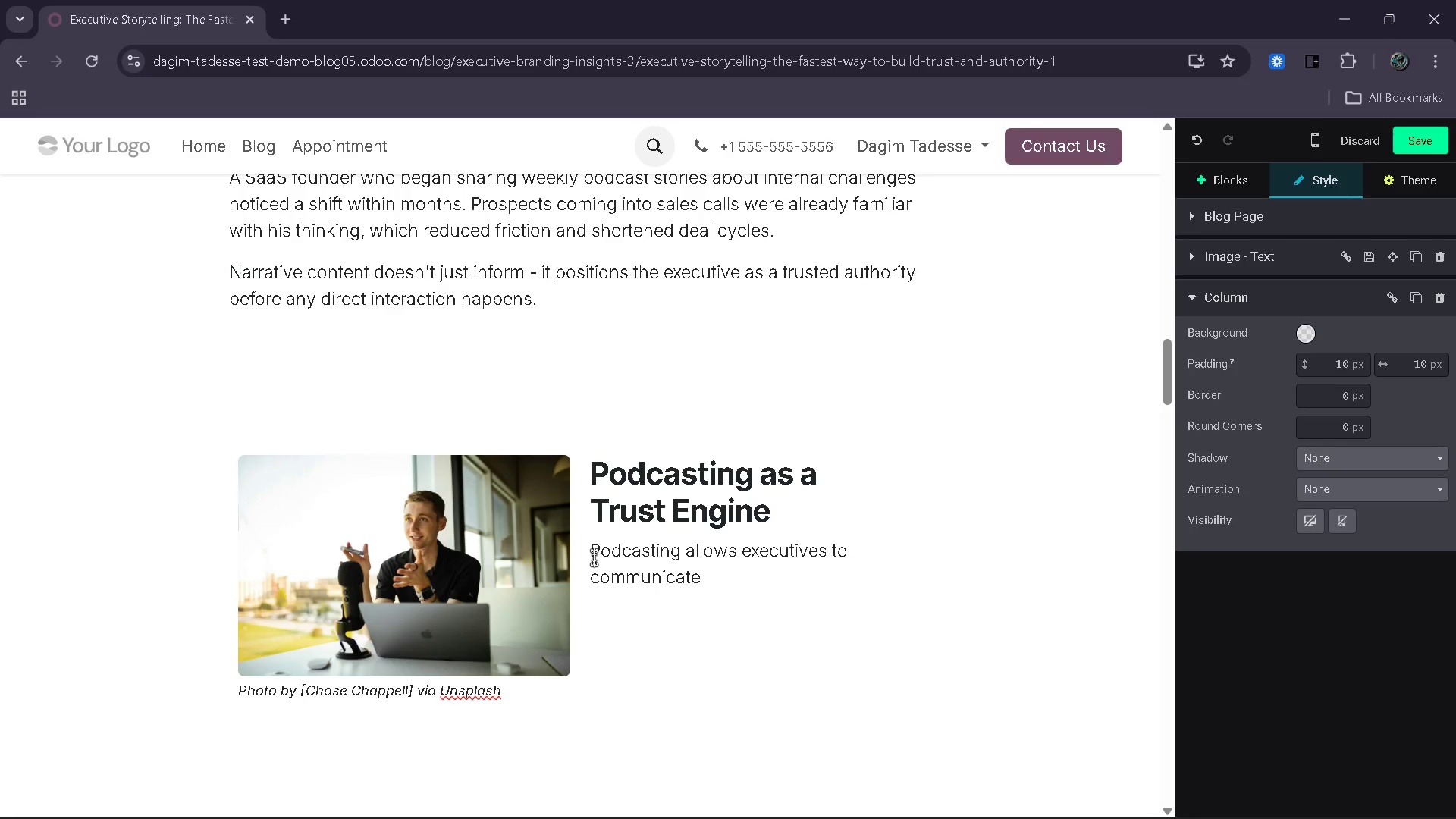 
type( without heave)
key(Backspace)
type(y filtering )
key(Backspace)
type(. )
 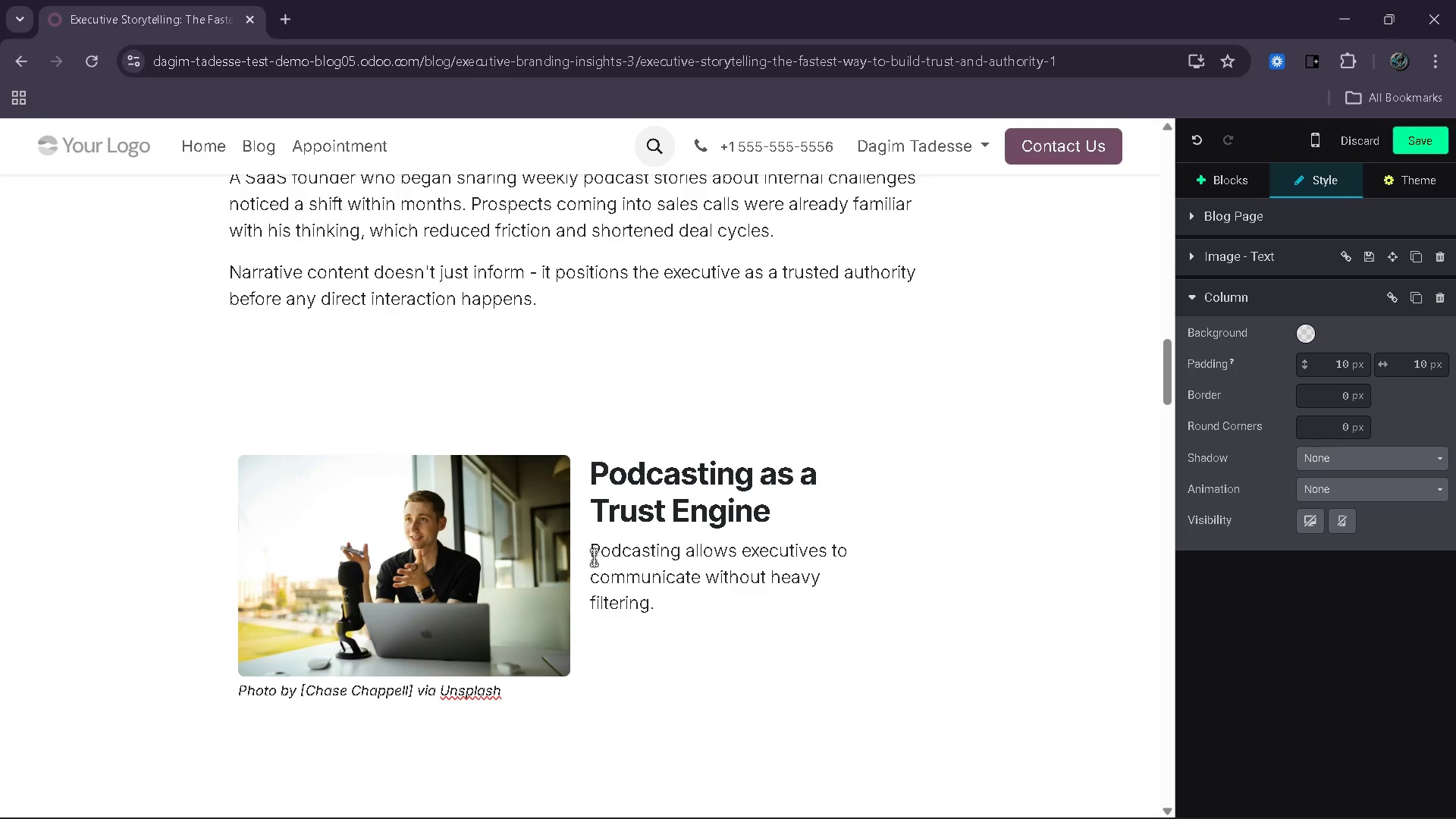 
type(It capr)
key(Backspace)
type(tures tone, personalu)
key(Backspace)
type(itya )
key(Backspace)
key(Backspace)
type( and thought process in a way written content often cannot =,=)
key(Backspace)
key(Backspace)
key(Backspace)
type(/)
key(Backspace)
key(Backspace)
type(.)
 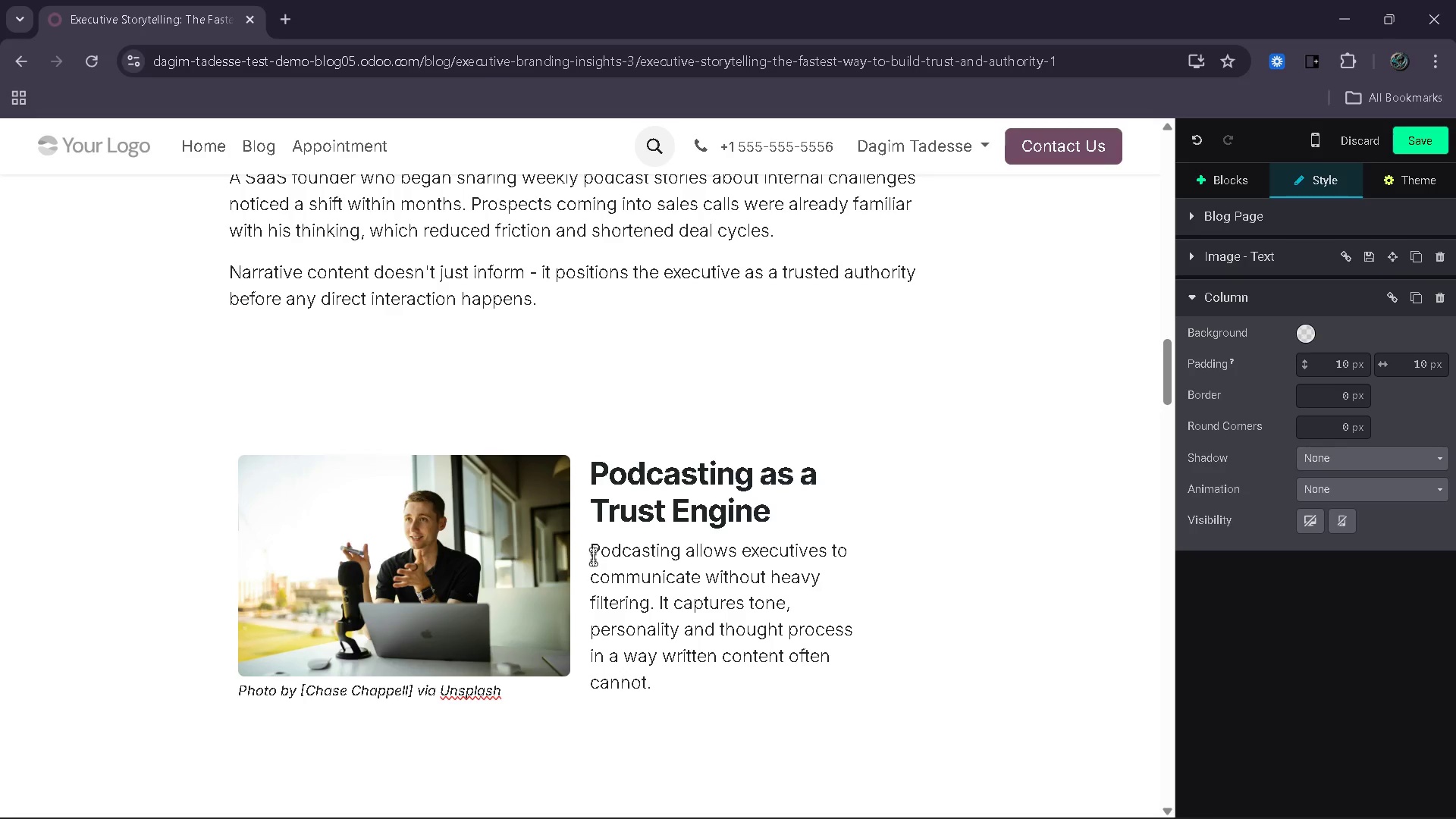 
key(Enter)
 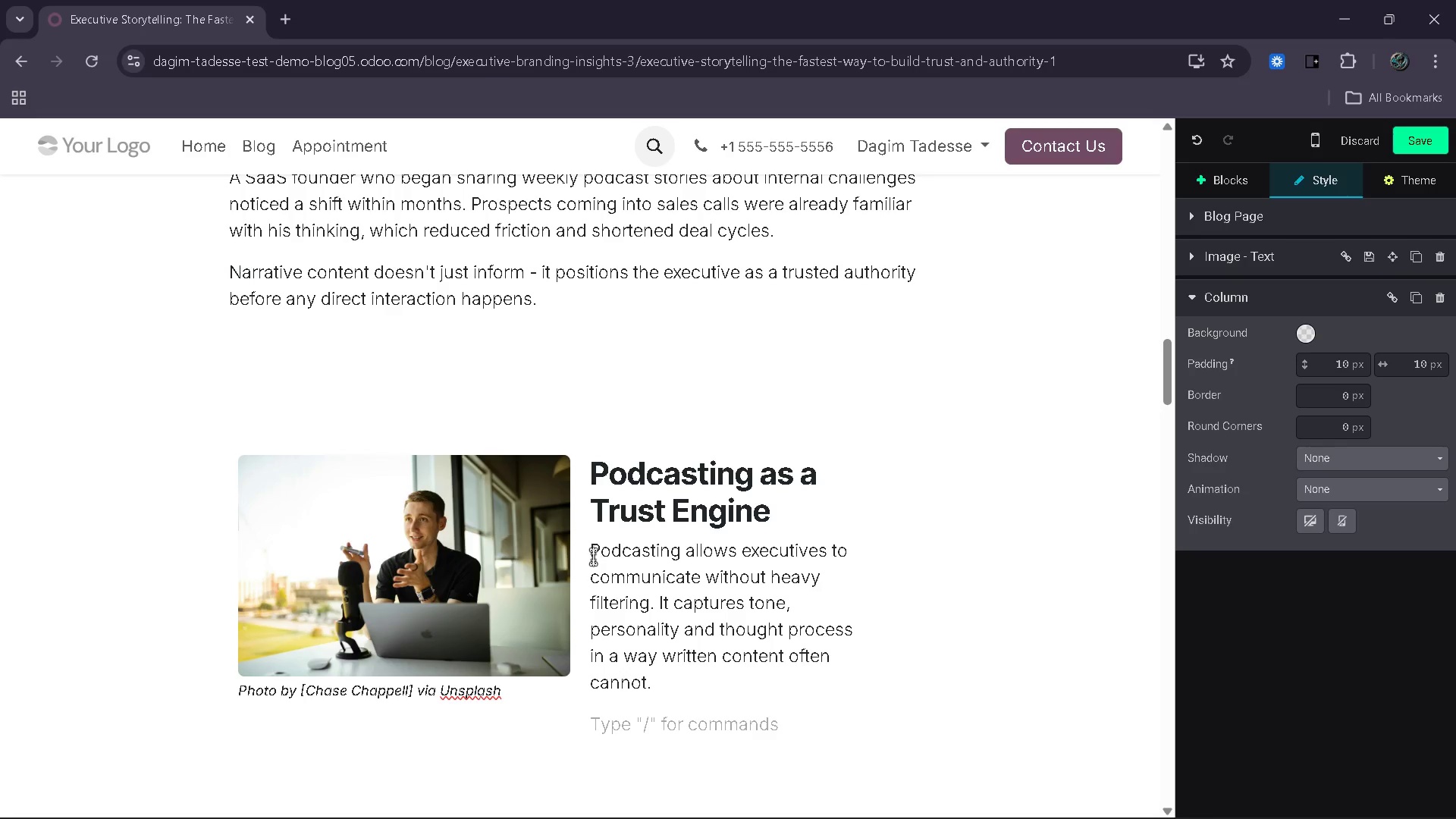 
type(This )
 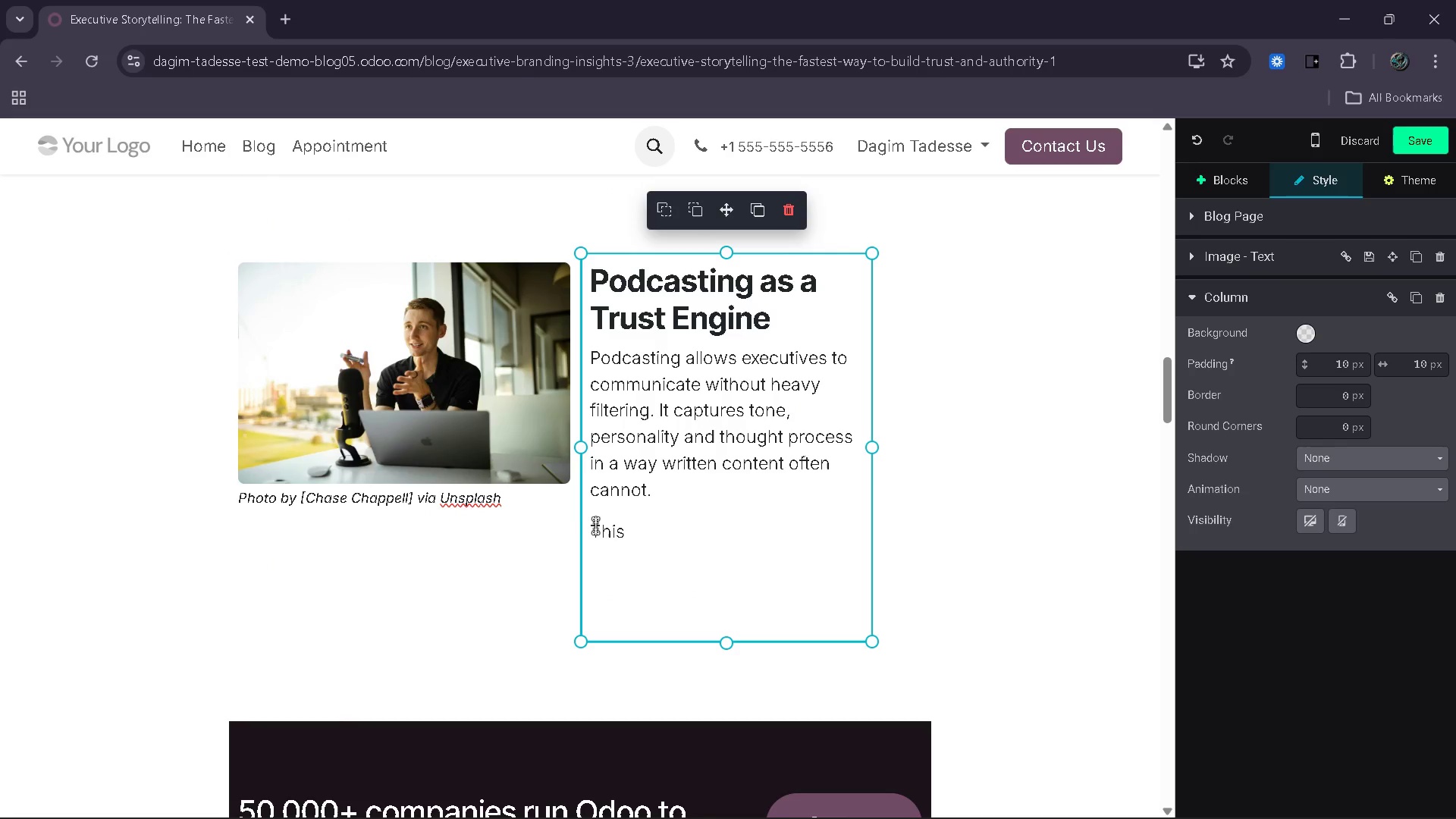 
wait(7.86)
 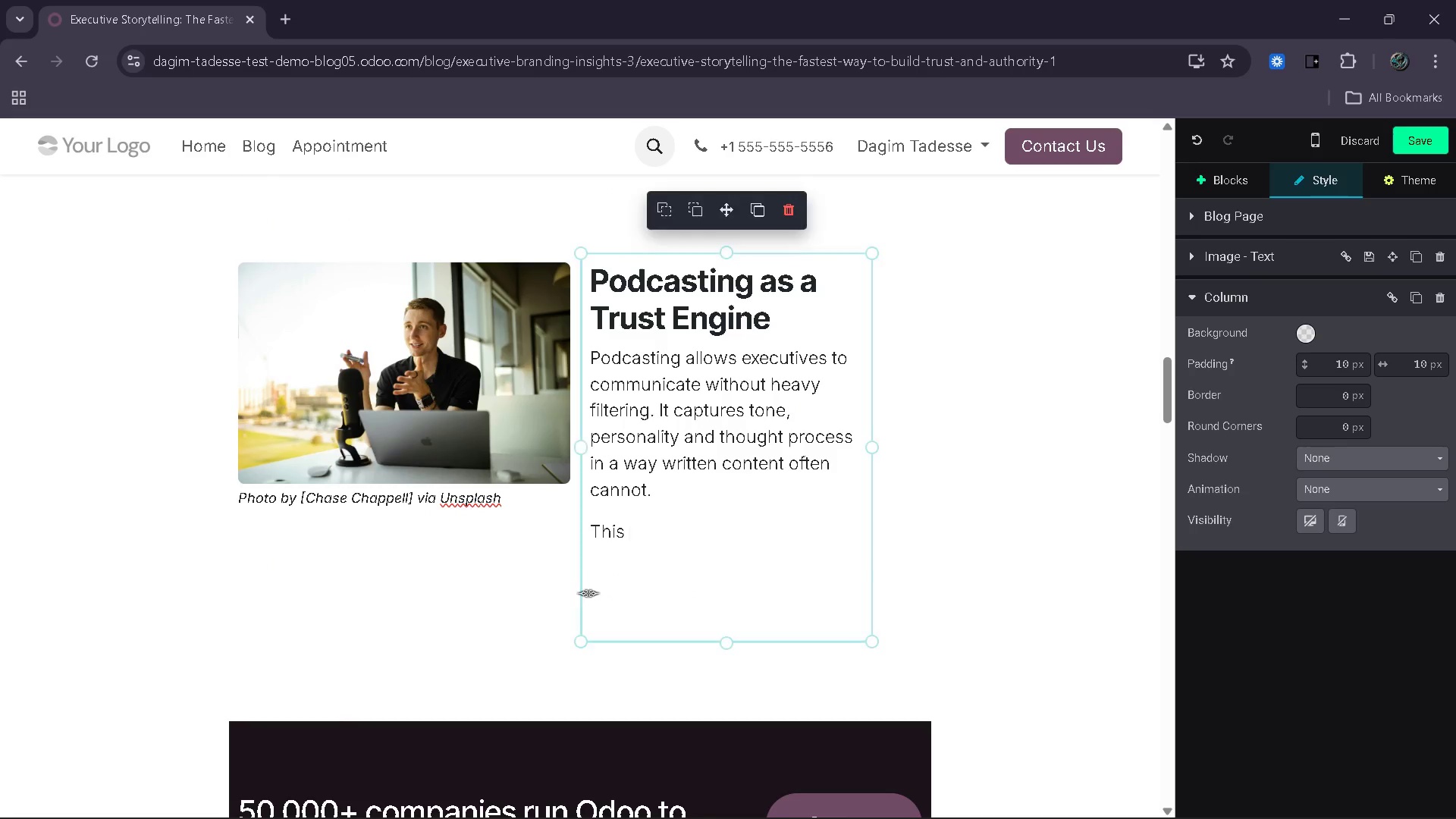 
left_click([533, 495])
 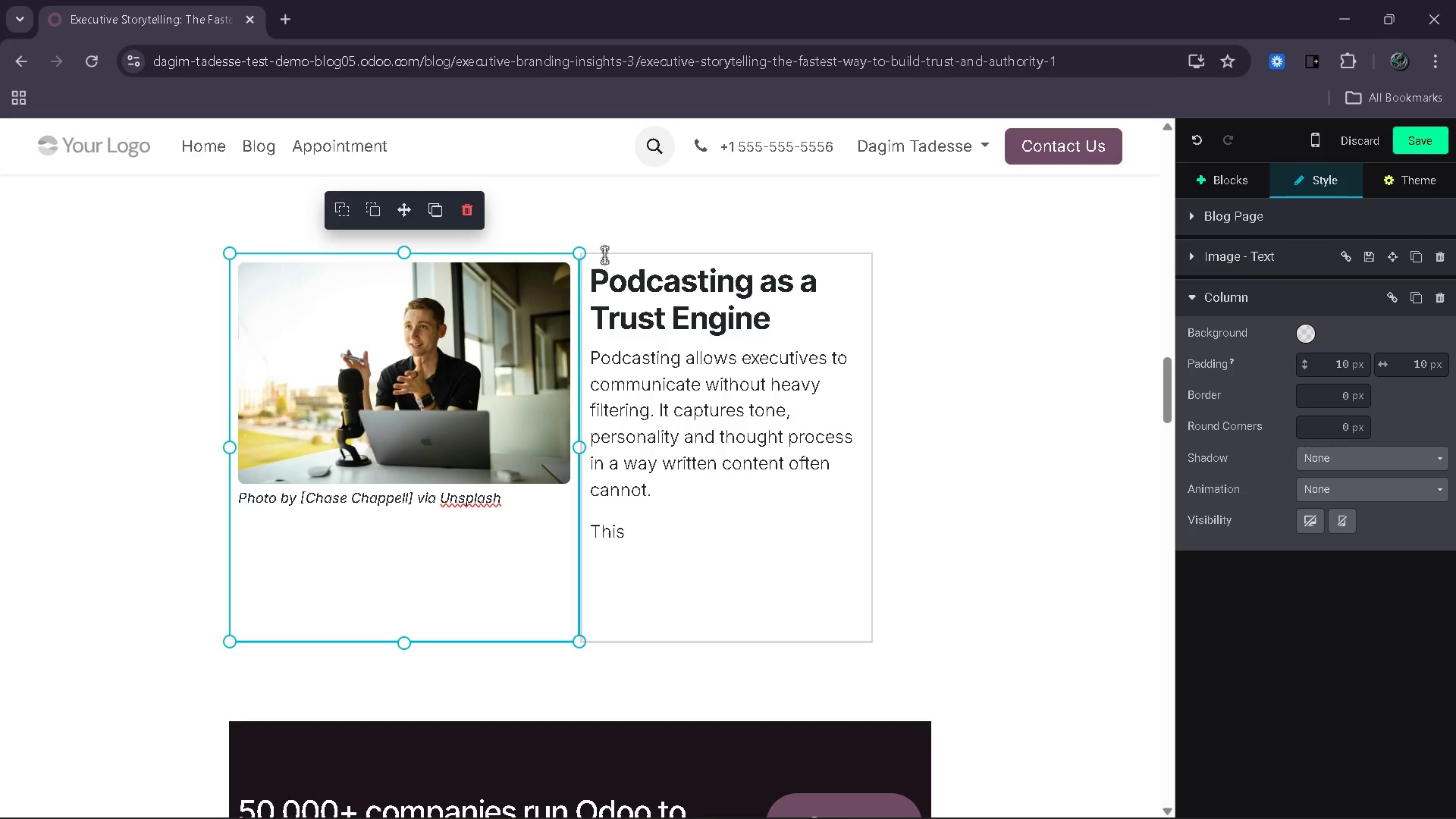 
left_click([597, 237])
 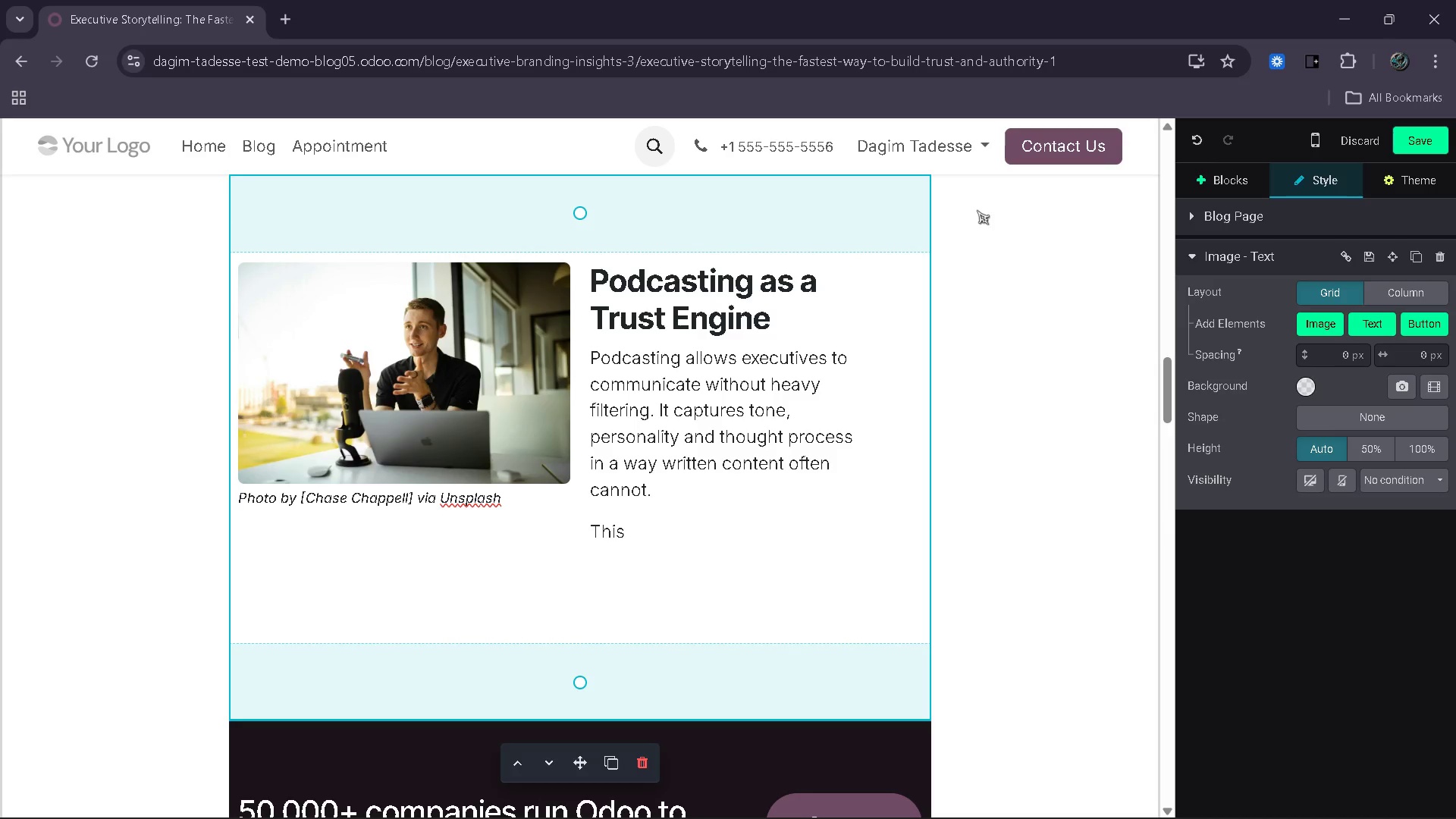 
left_click([729, 258])
 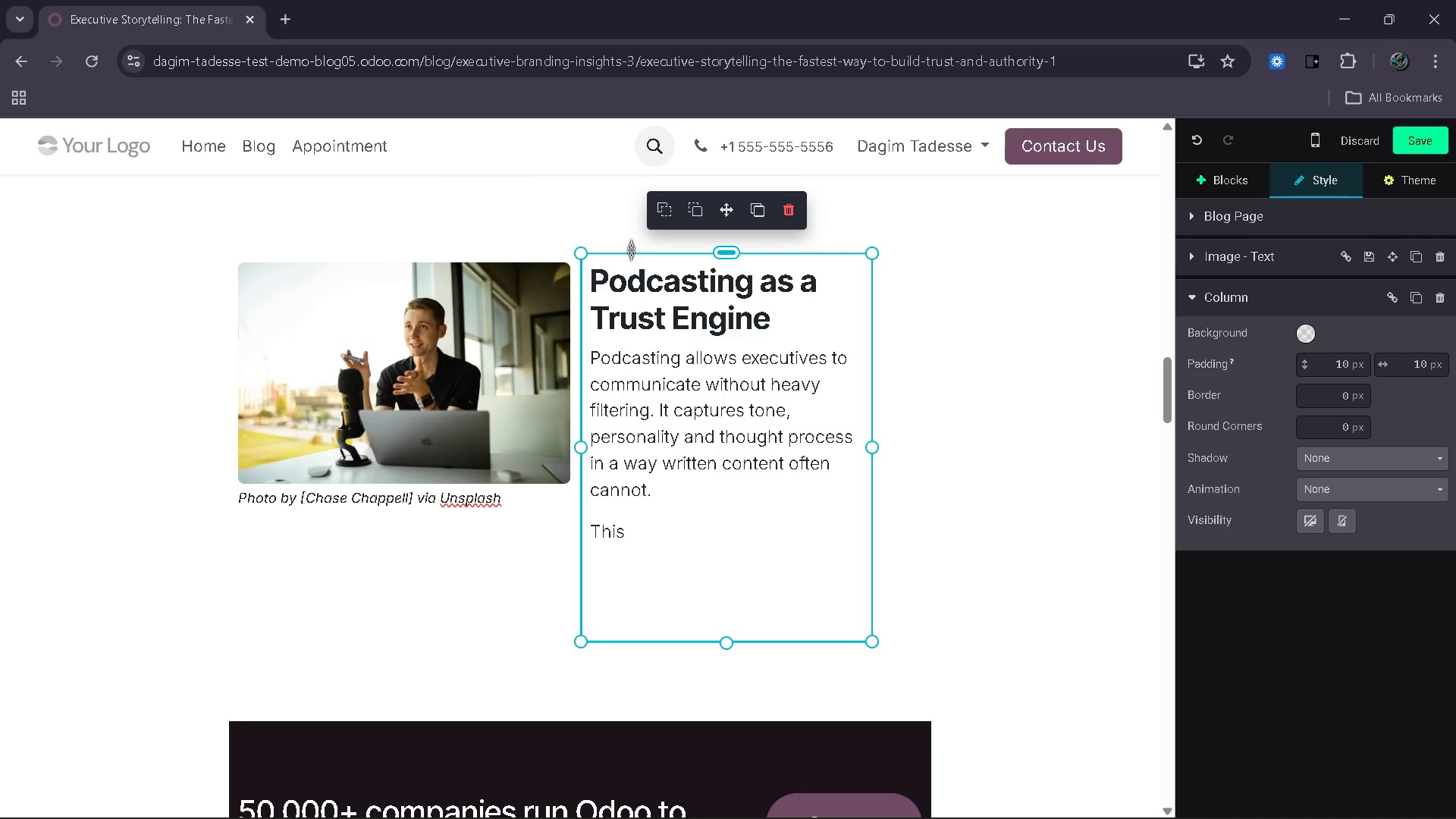 
left_click([553, 269])
 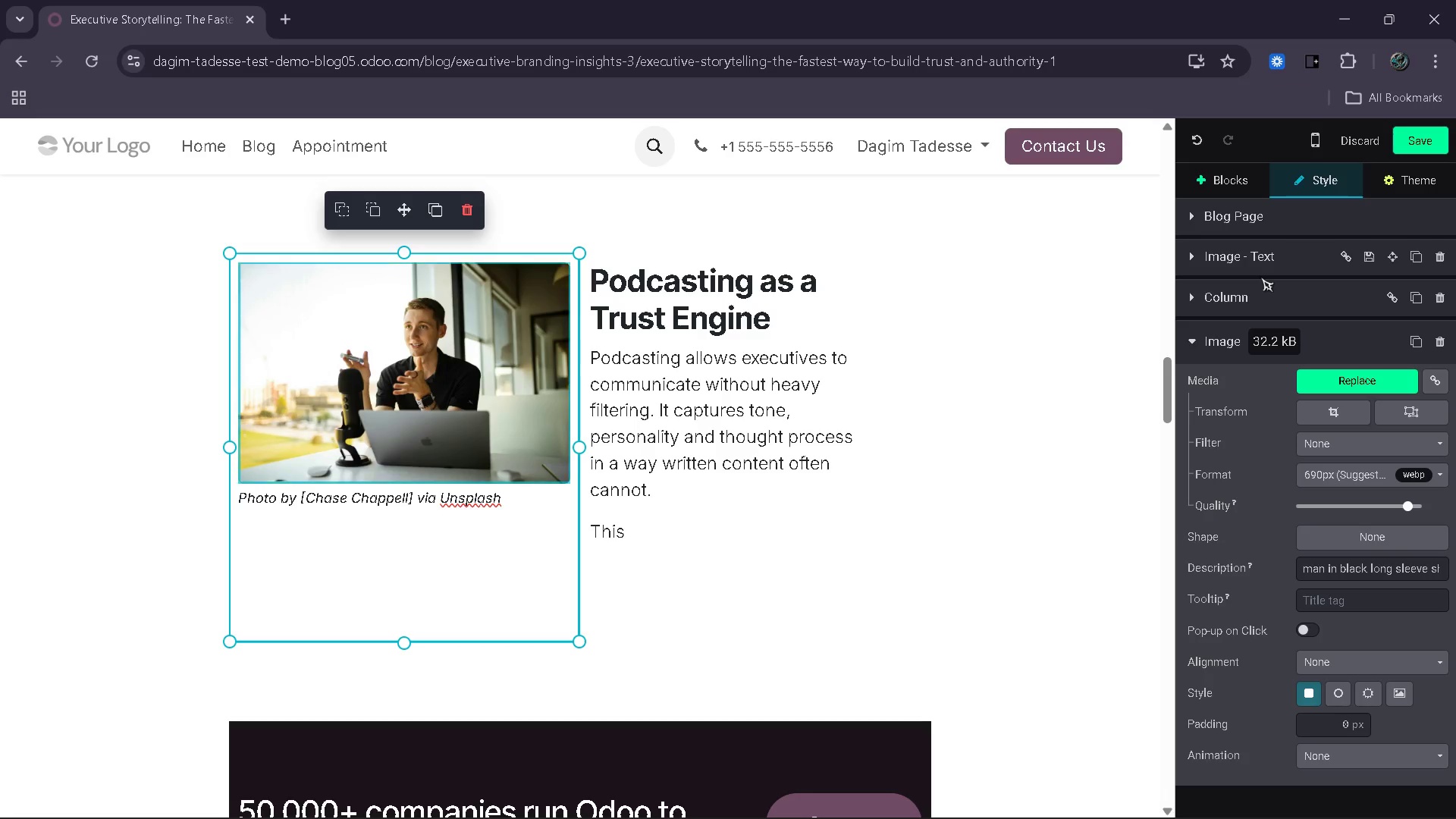 
wait(6.88)
 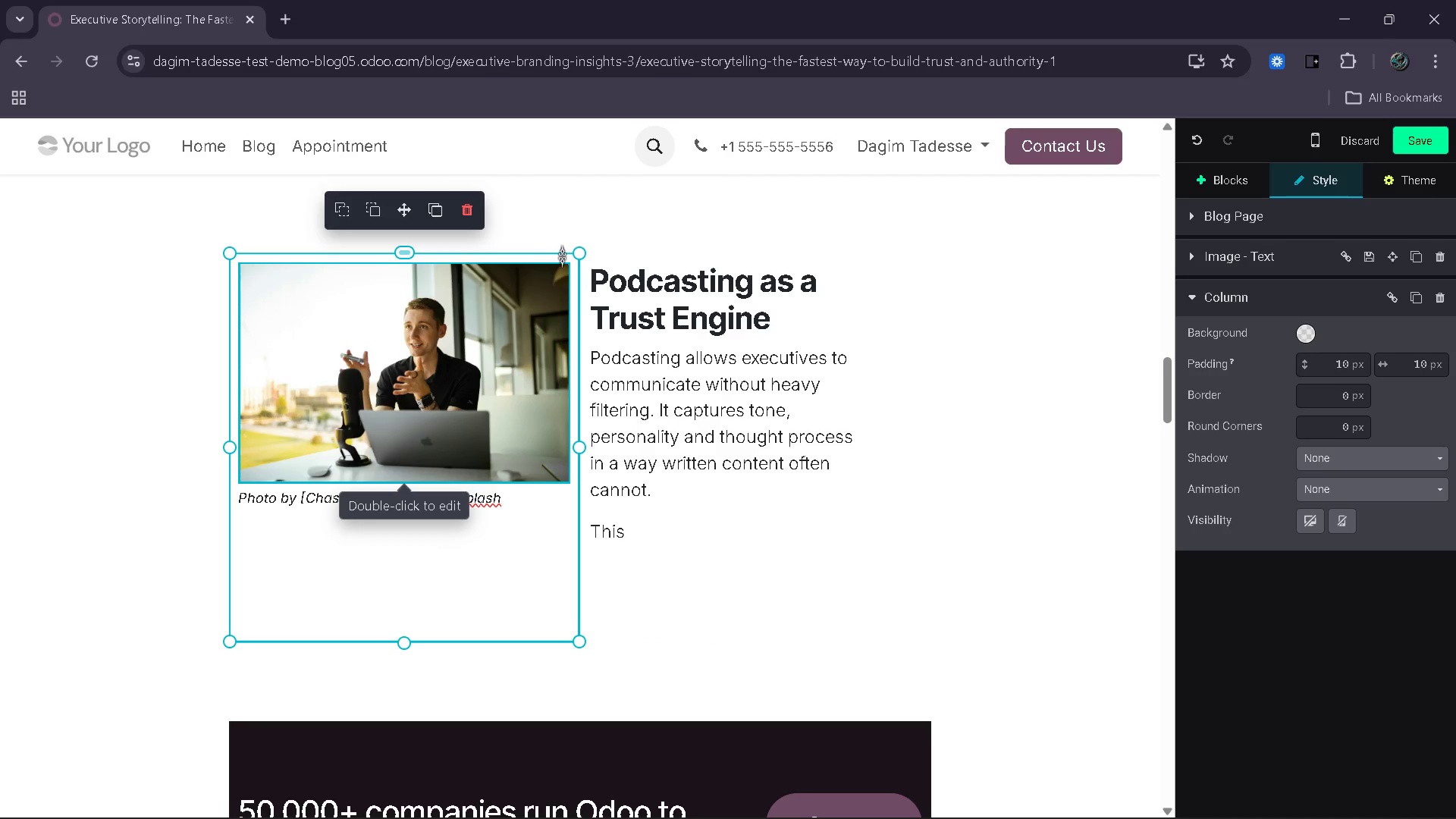 
left_click([674, 526])
 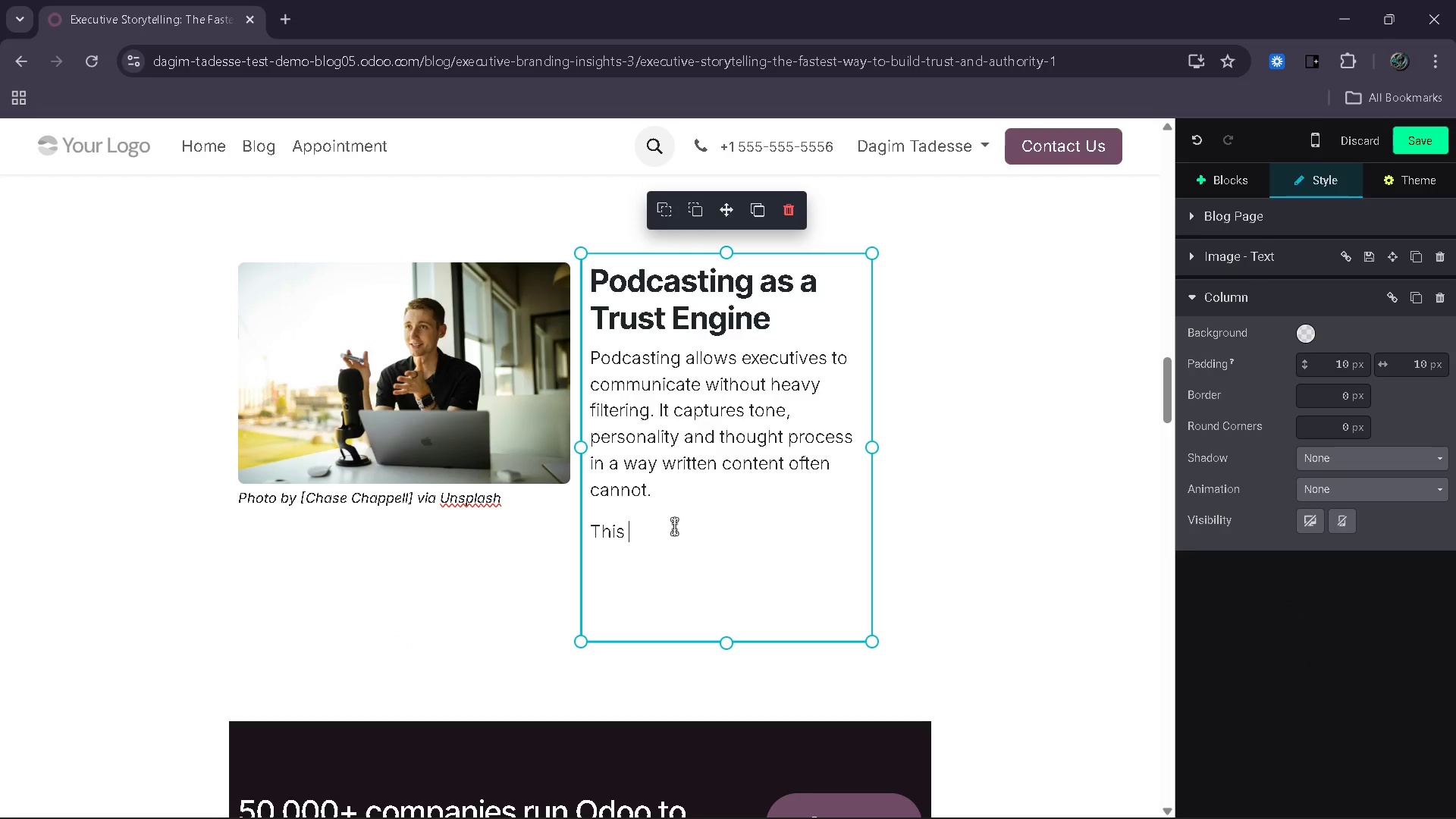 
type(creates a stronger sense of authenticity. Over time )
key(Backspace)
type(, repeated exposure to this format builds familiarity, which is one of the strongest f)
key(Backspace)
type(drives )
key(Backspace)
key(Backspace)
type(rs of trust in professional)
 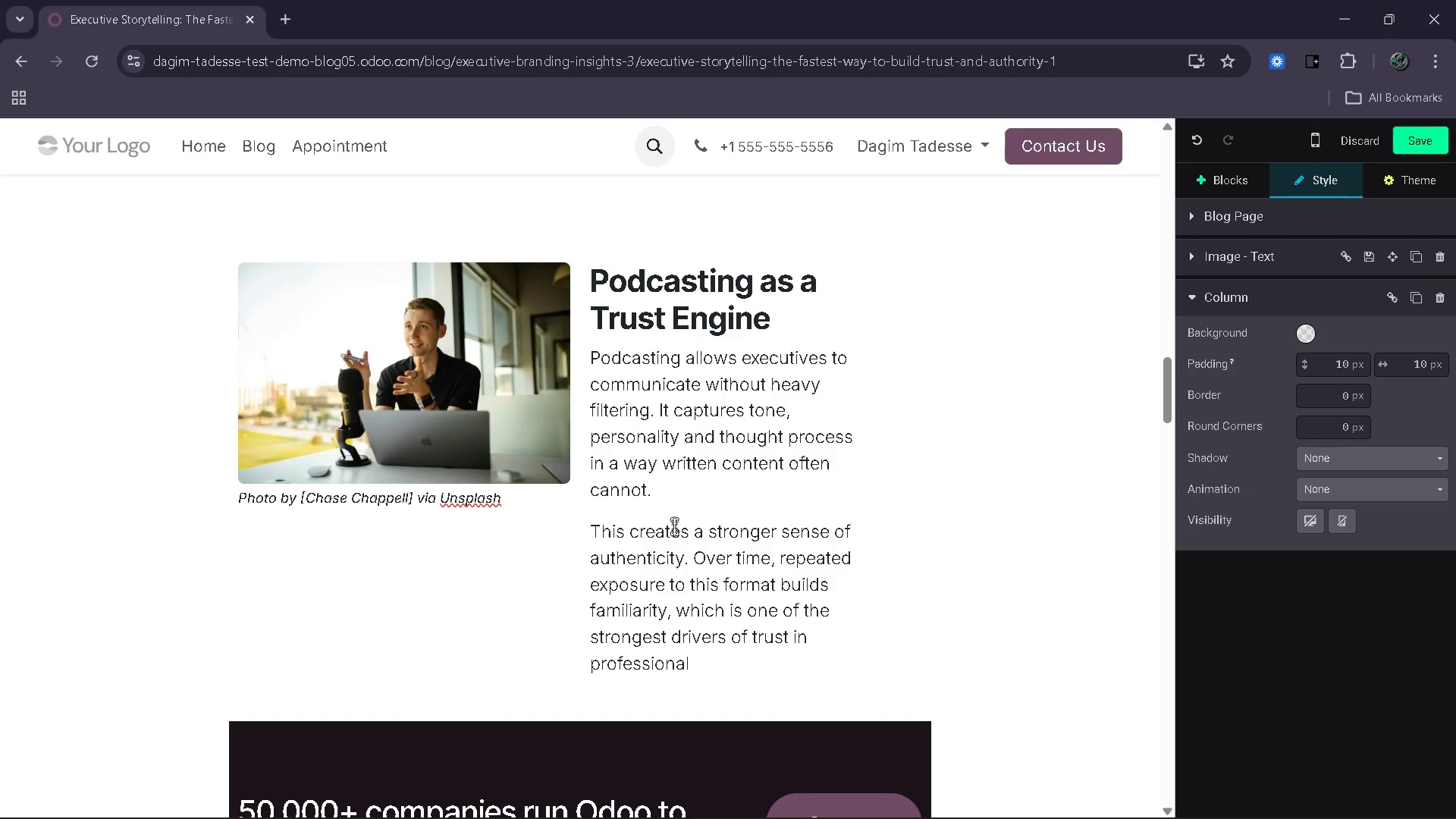 
wait(9.94)
 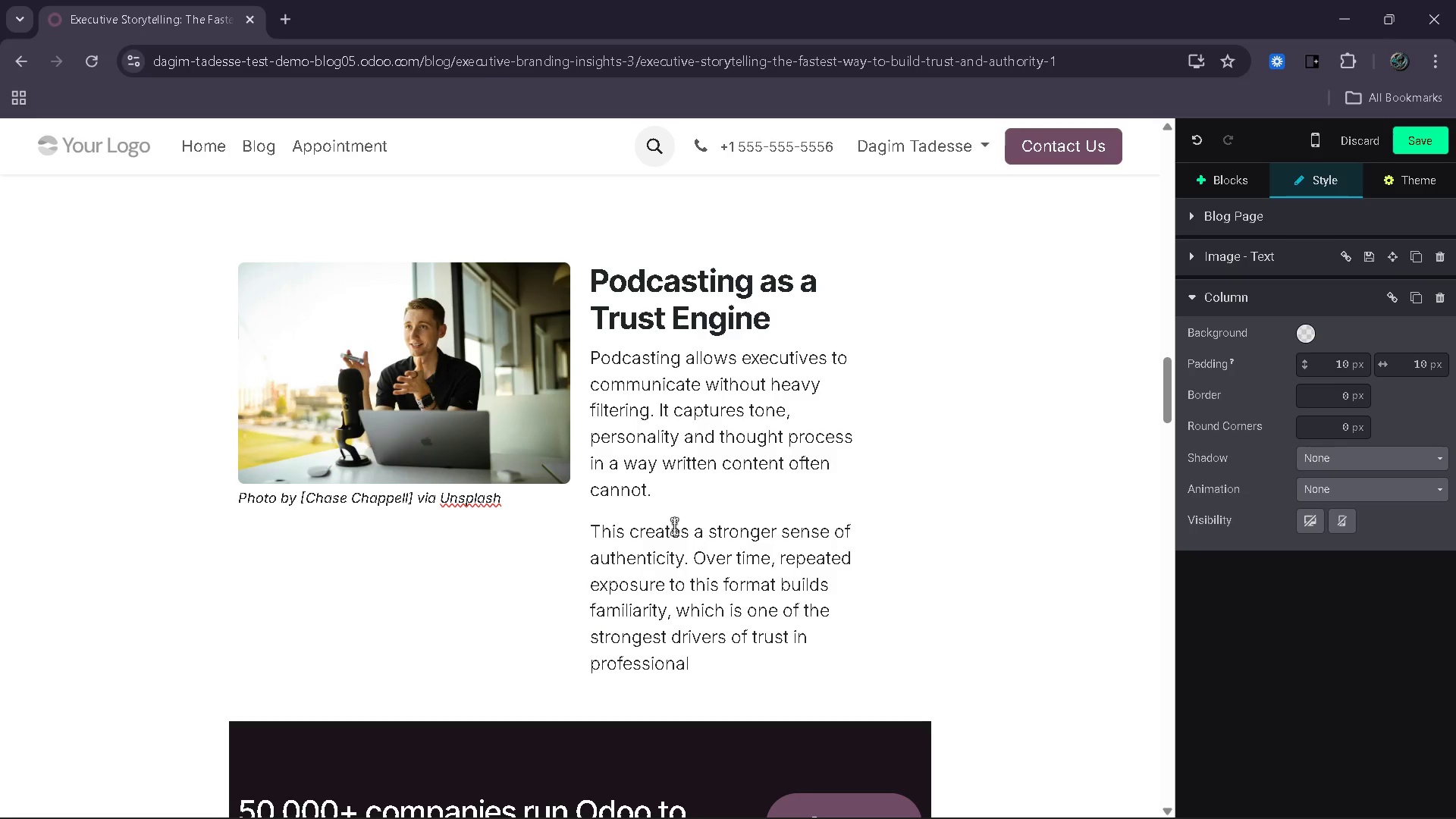 
type( relationship)
 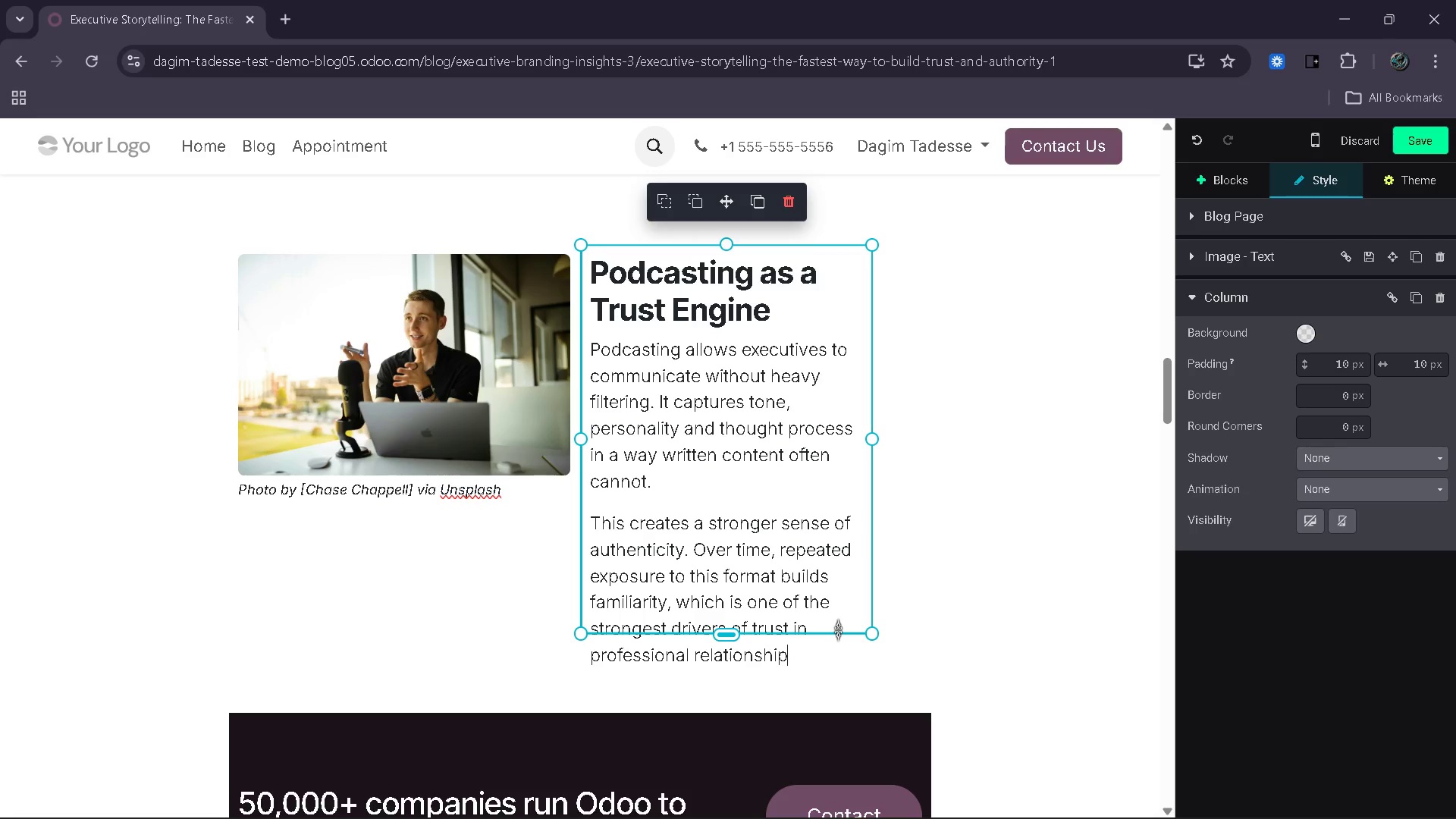 
left_click_drag(start_coordinate=[844, 633], to_coordinate=[837, 711])
 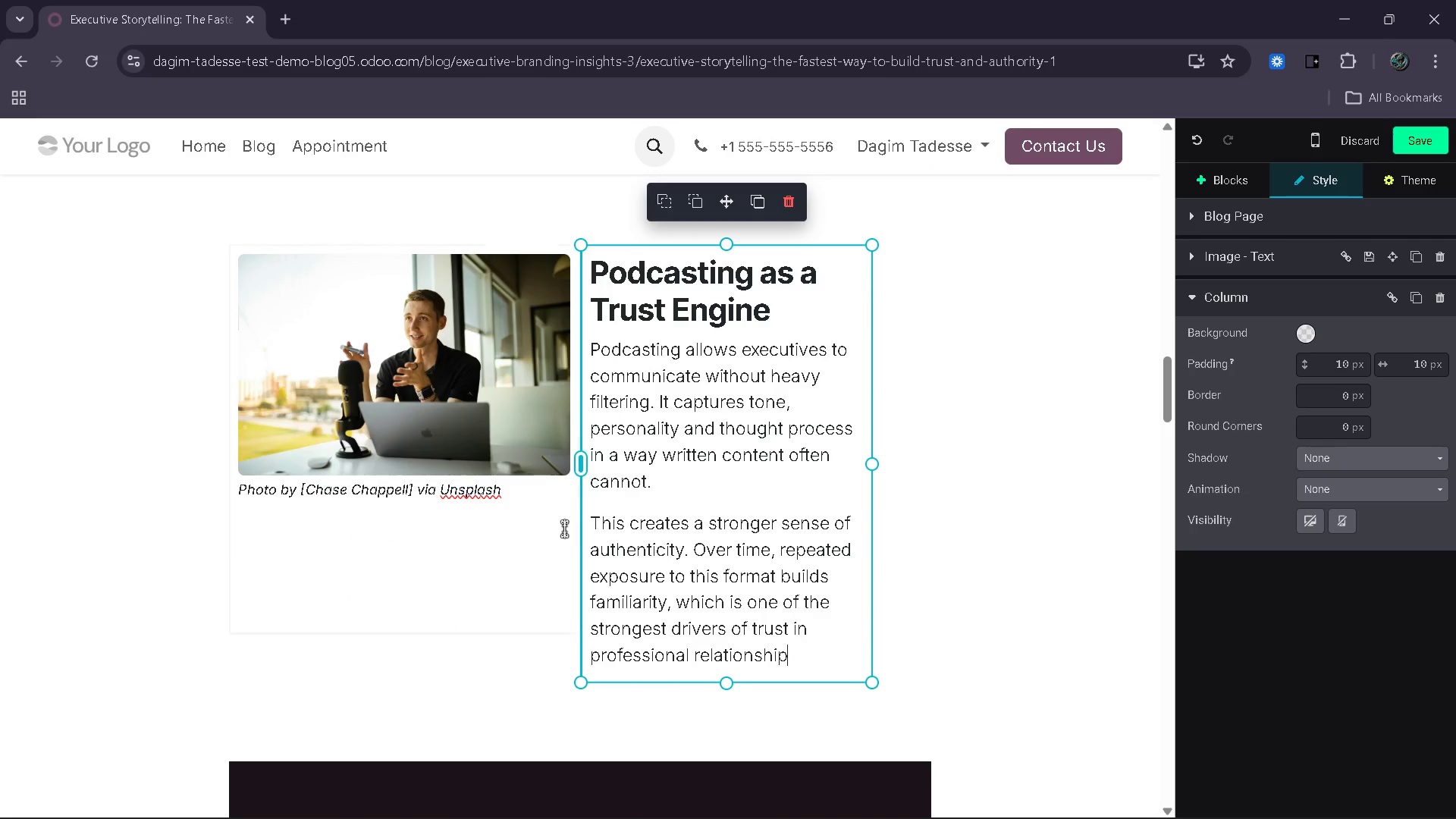 
left_click([564, 527])
 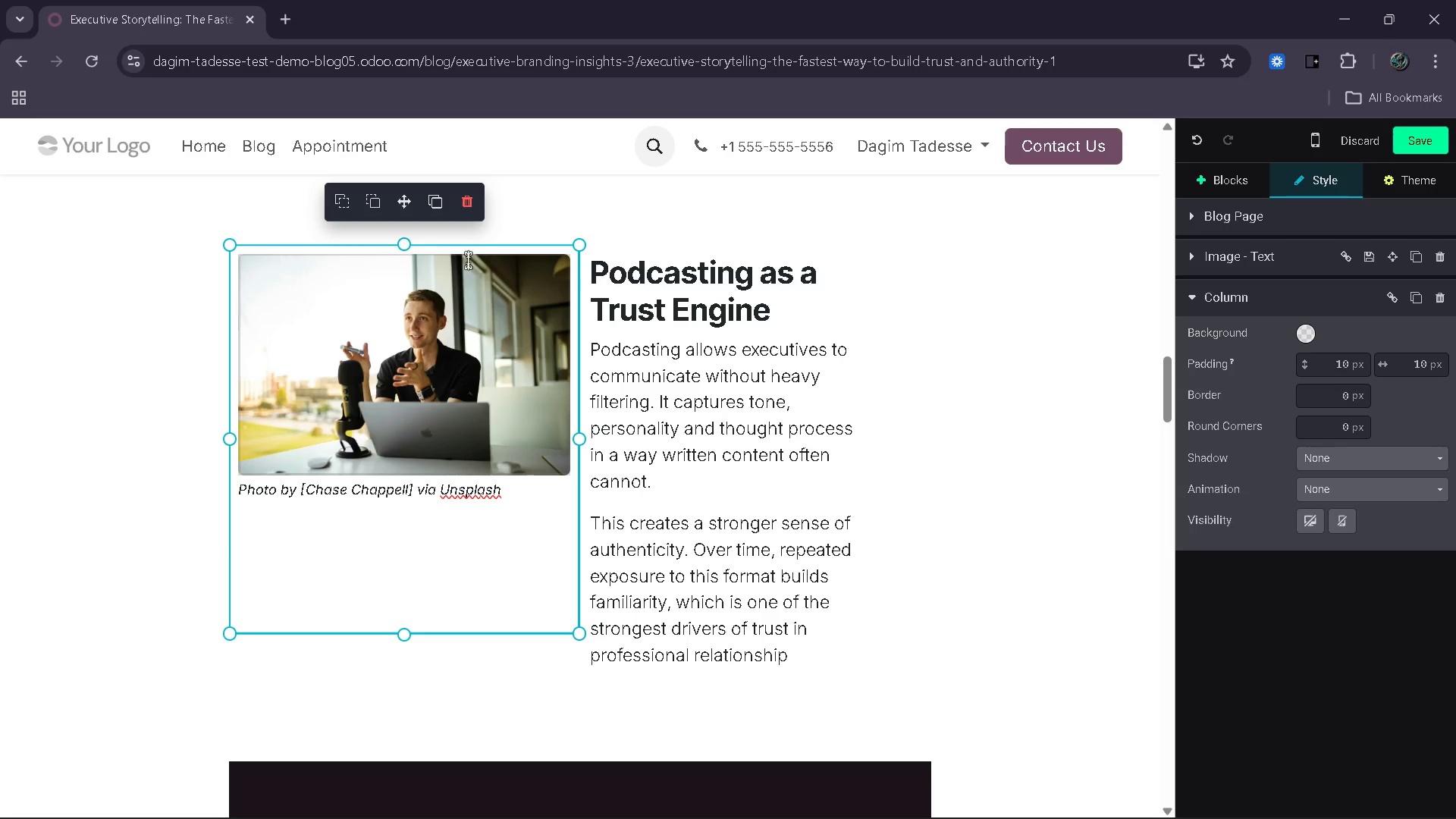 
left_click_drag(start_coordinate=[406, 243], to_coordinate=[405, 338])
 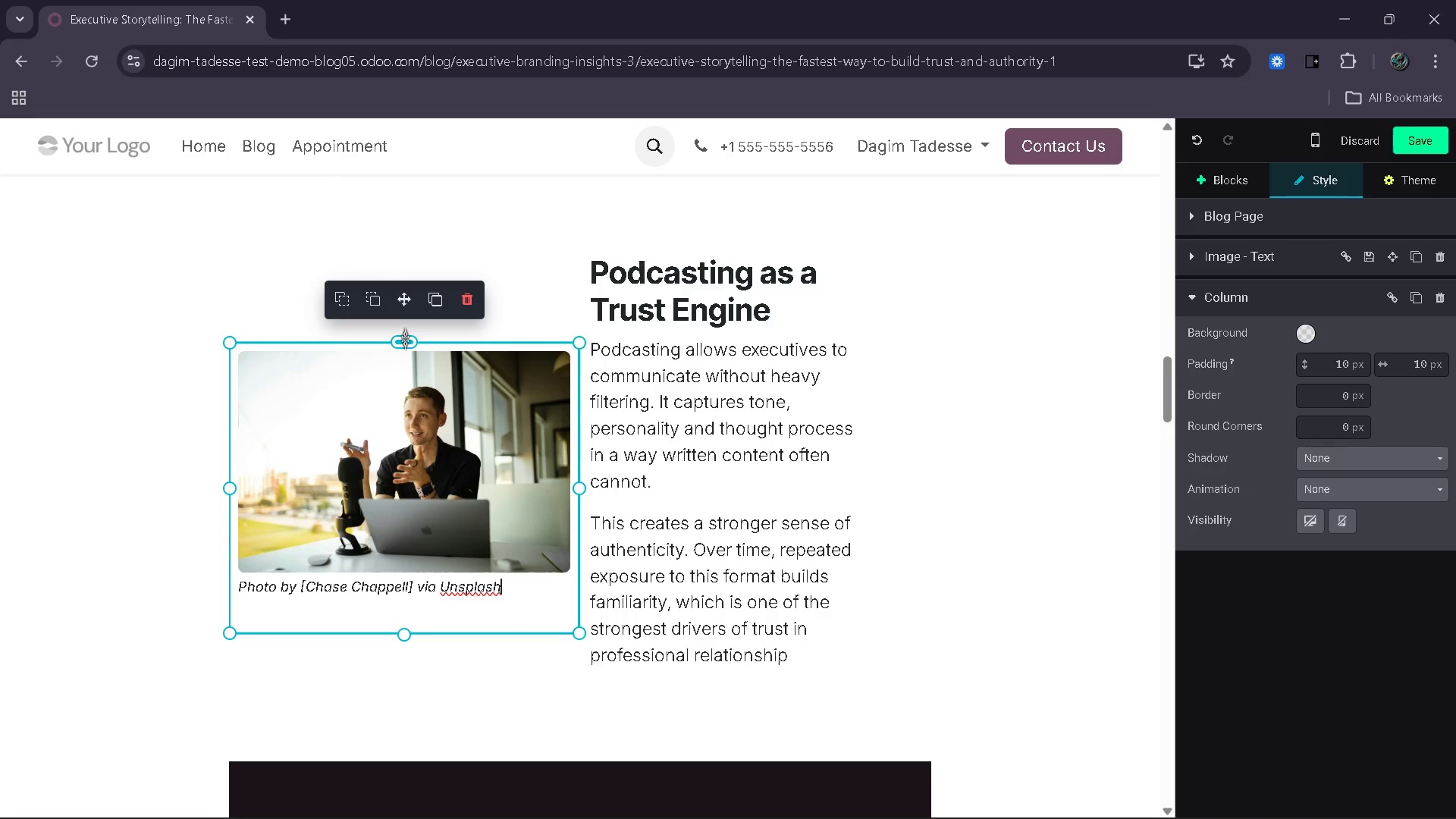 
left_click([976, 359])
 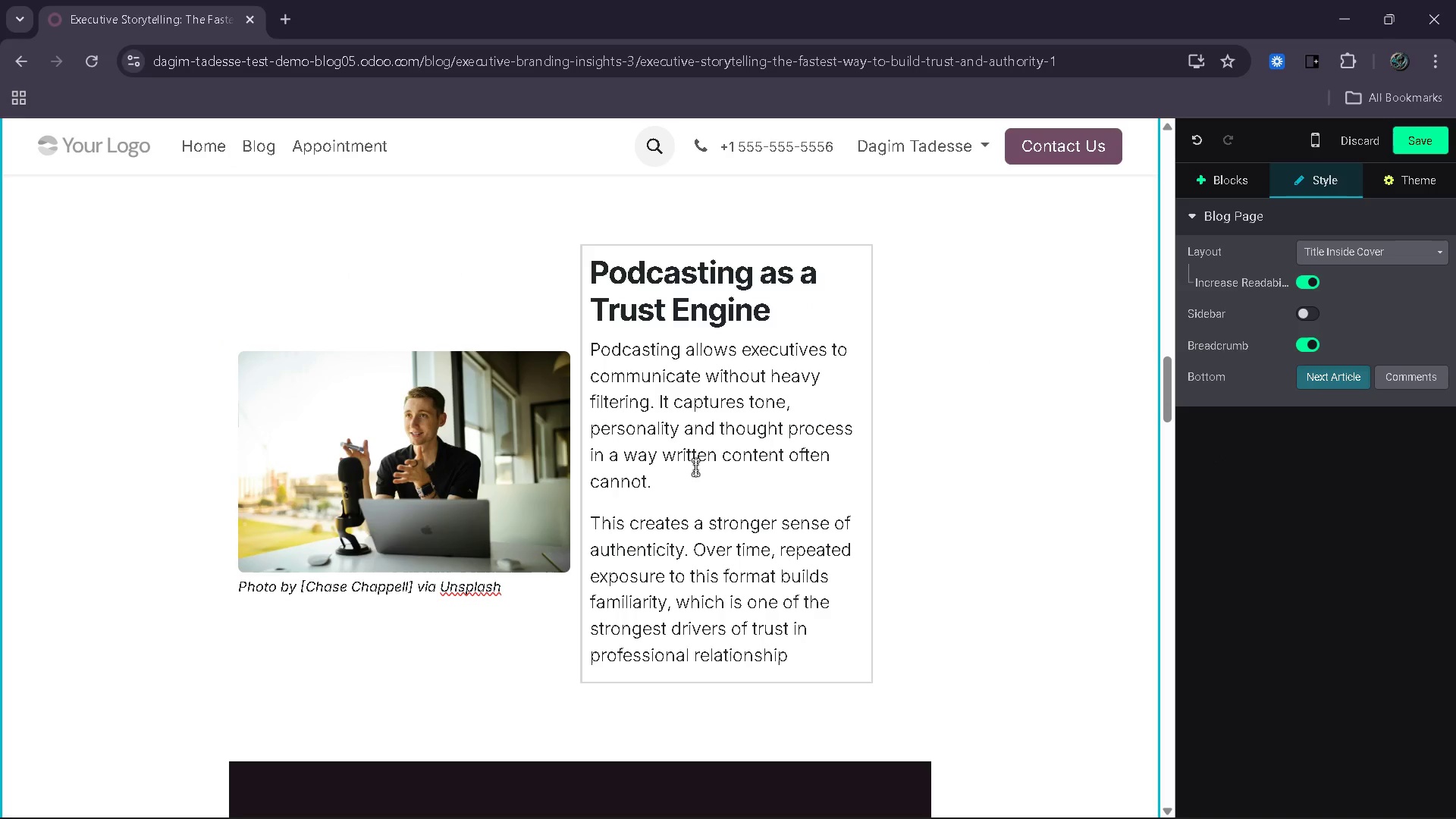 
wait(7.67)
 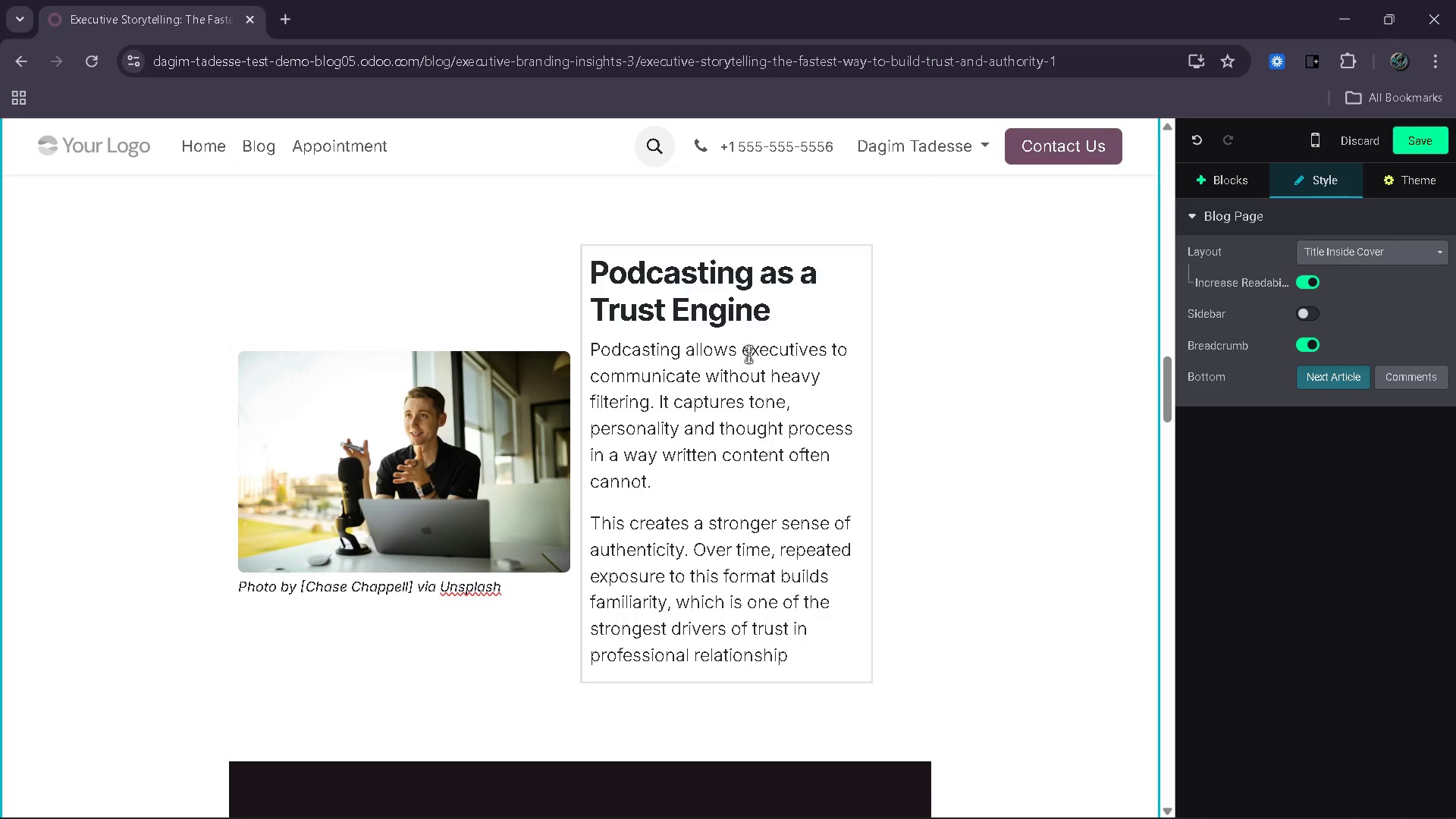 
left_click([820, 667])
 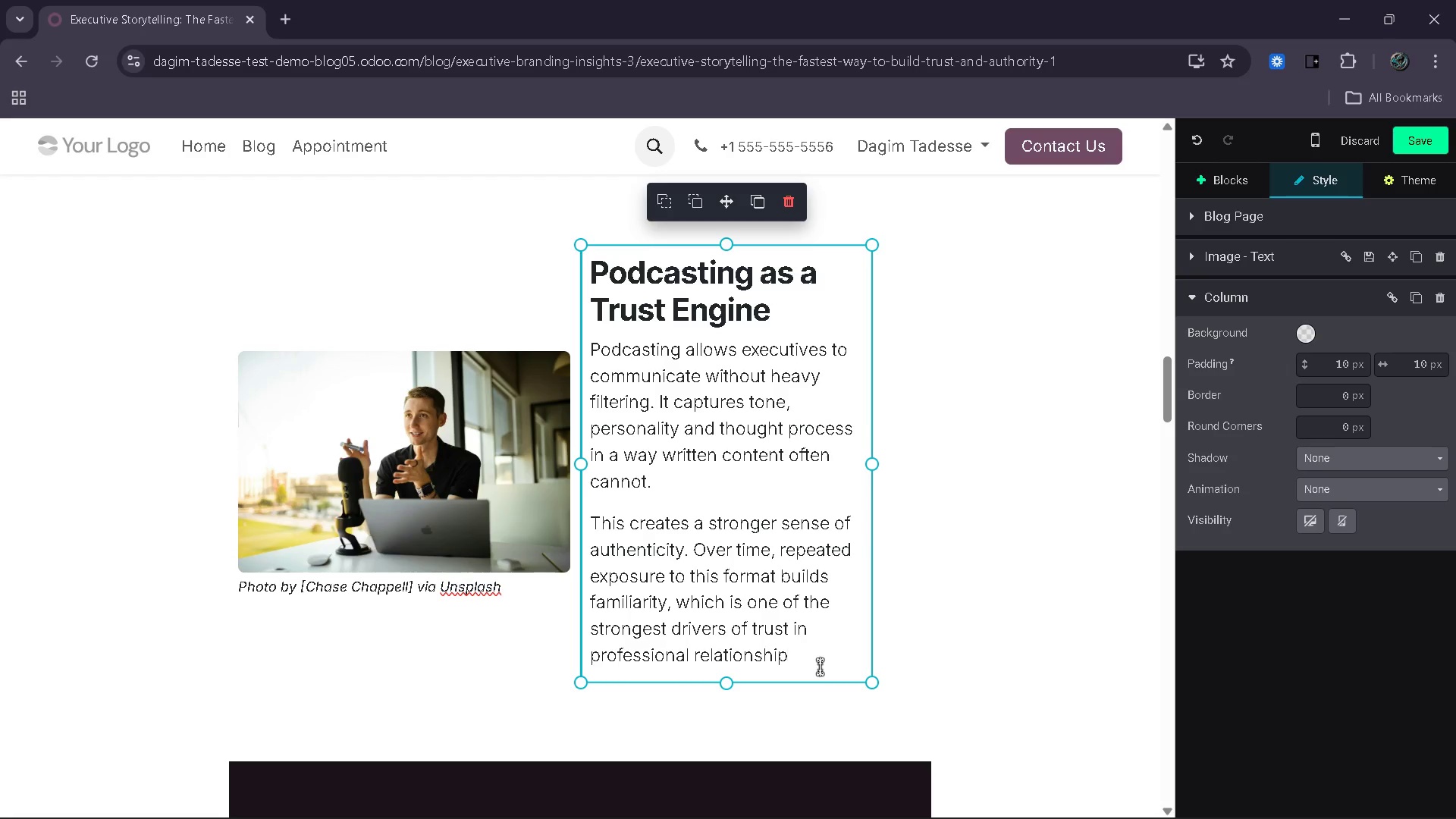 
key(Period)
 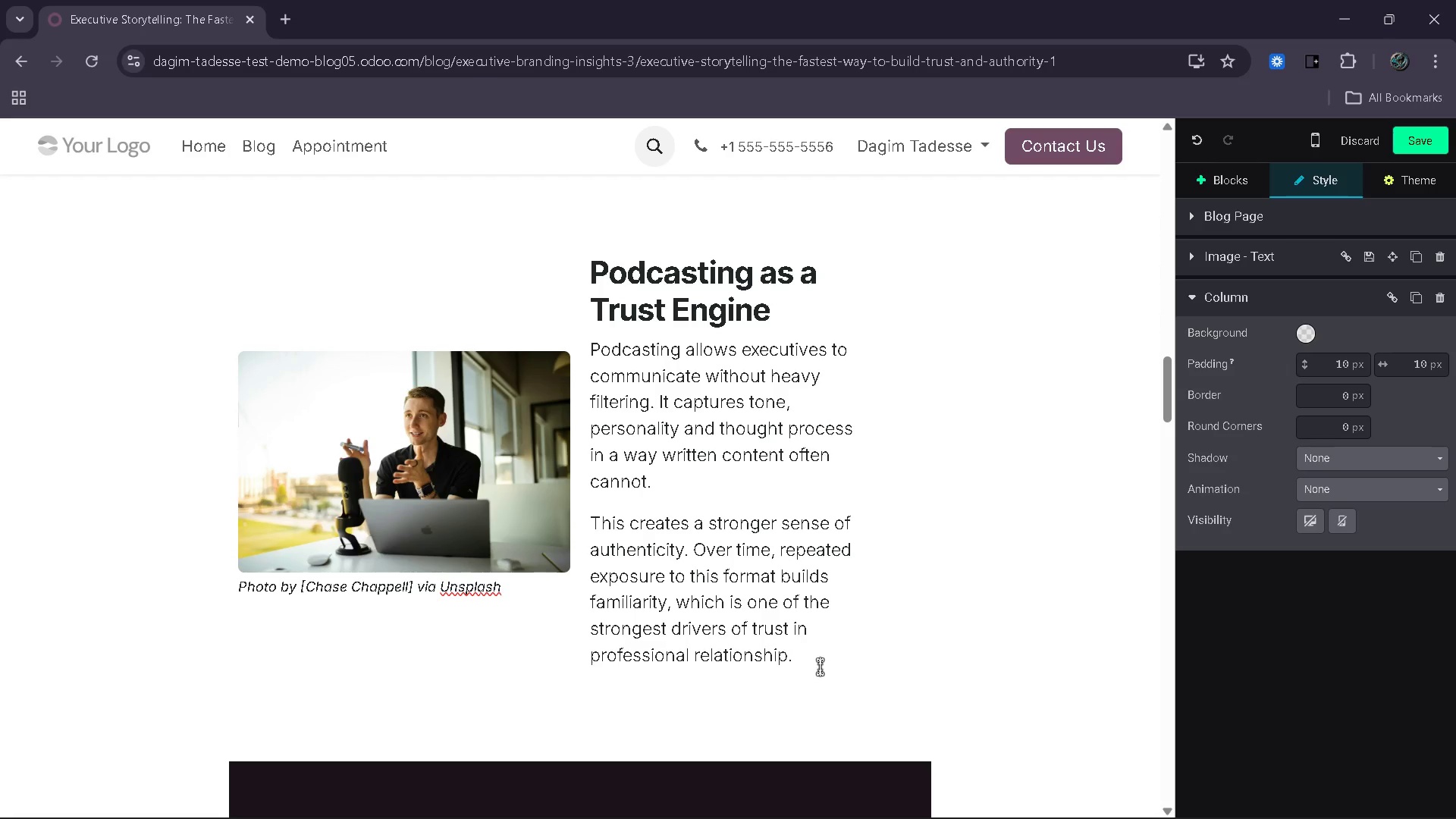 
key(ArrowLeft)
 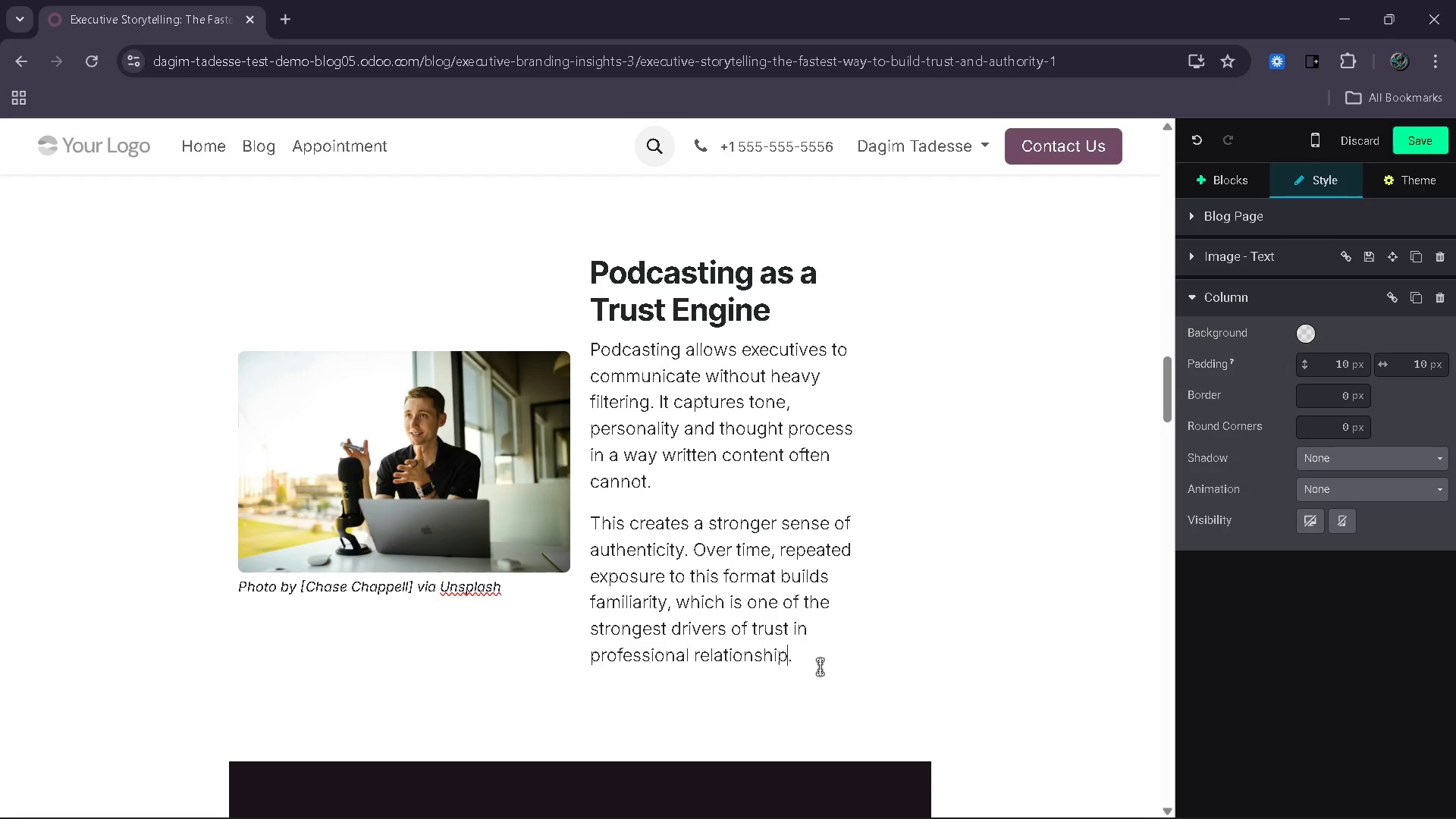 
key(S)
 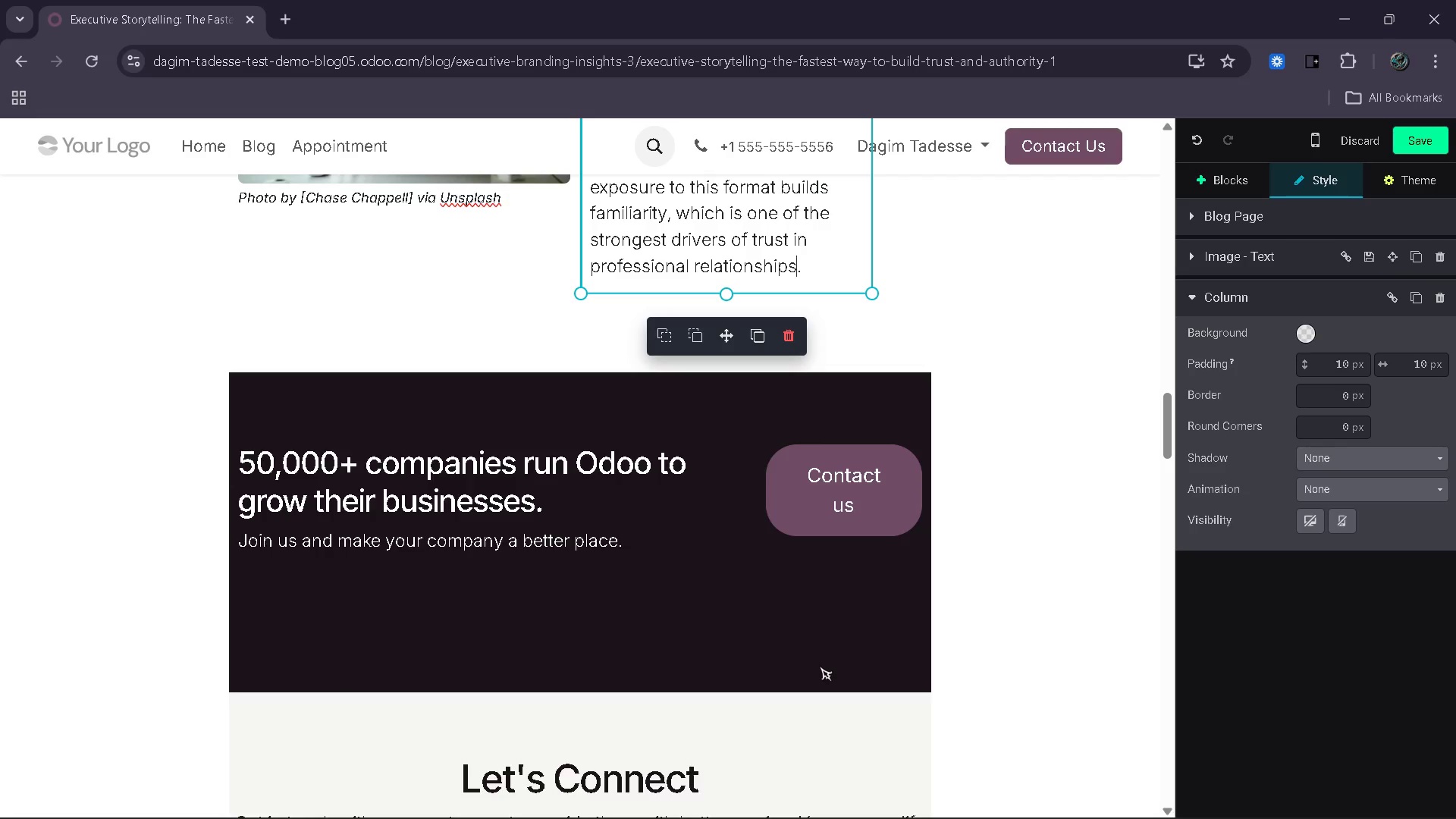 
wait(14.5)
 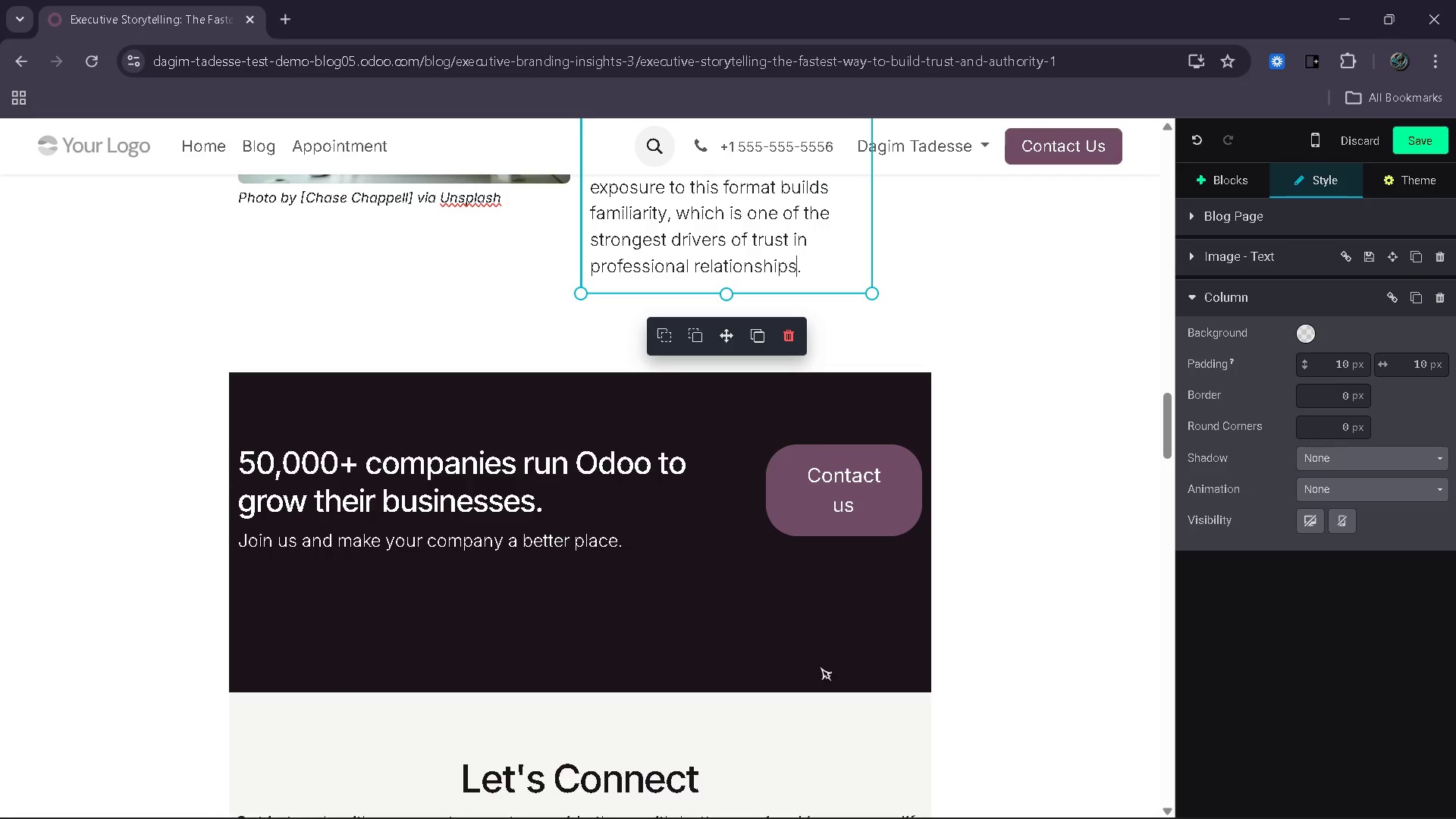 
left_click_drag(start_coordinate=[552, 415], to_coordinate=[242, 378])
 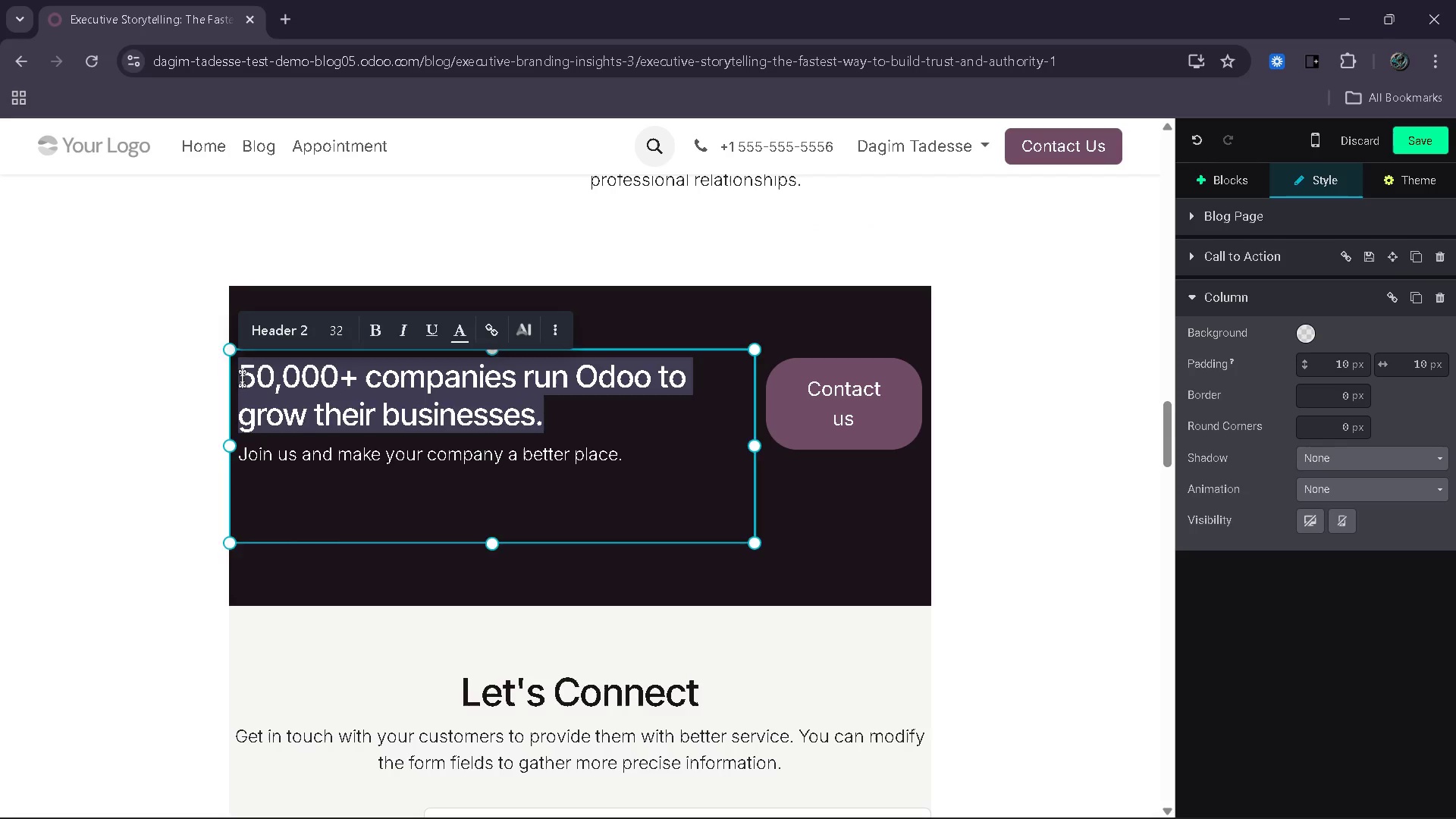 
type(Turn you)
key(Backspace)
key(Backspace)
key(Backspace)
type(Your Story Into a Lead Enign)
key(Backspace)
key(Backspace)
key(Backspace)
type(gine)
 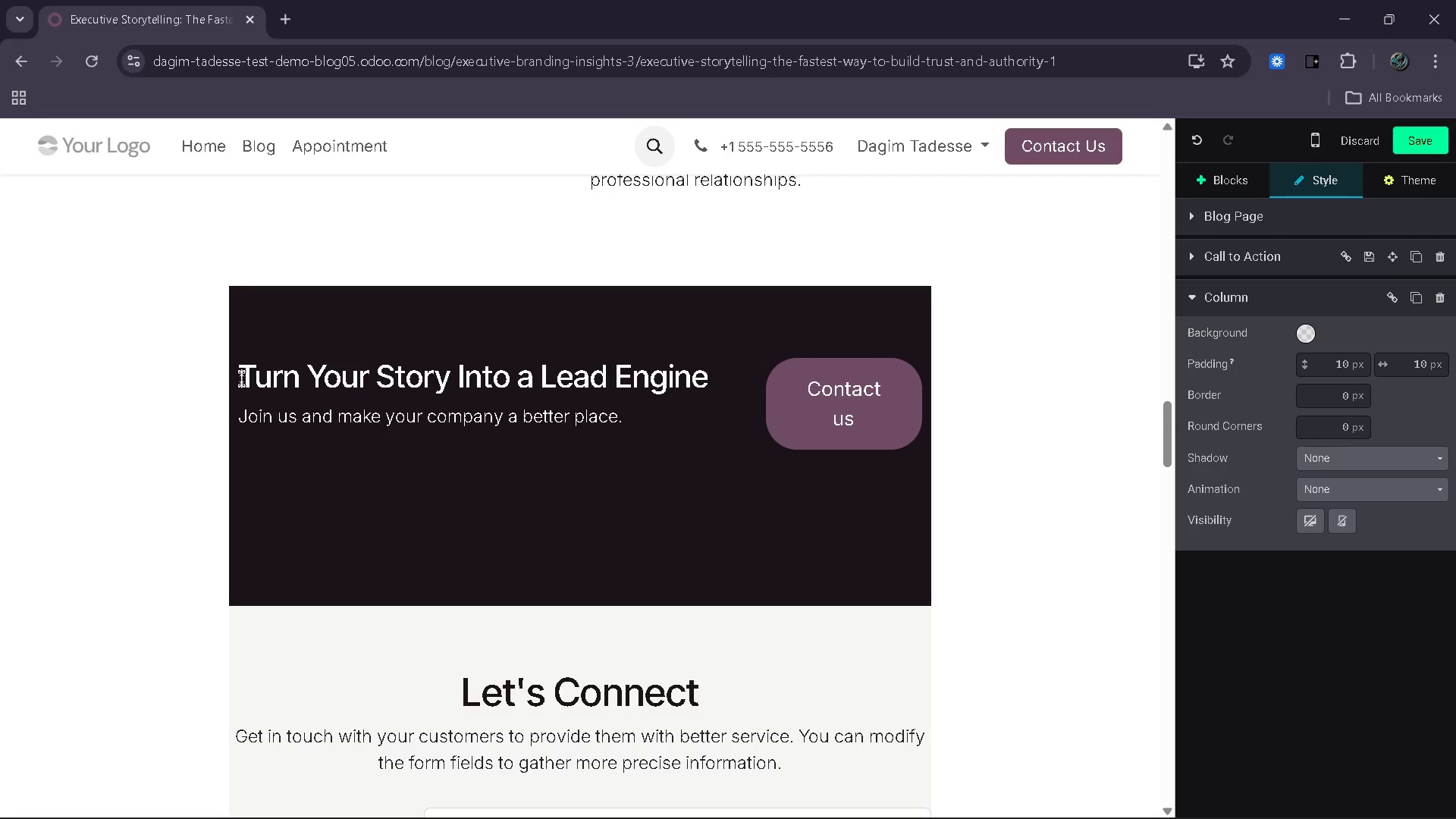 
wait(7.33)
 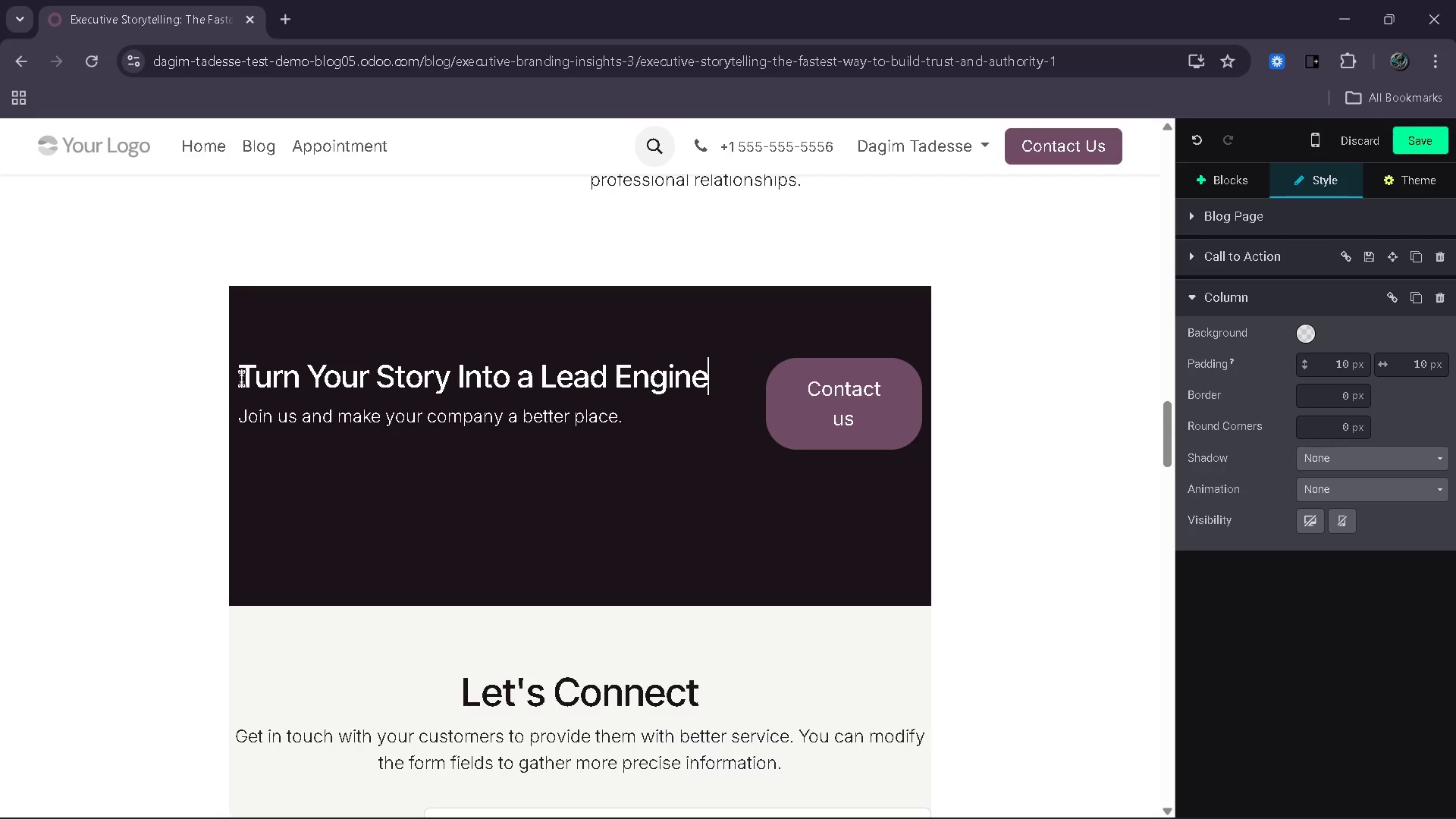 
left_click_drag(start_coordinate=[632, 426], to_coordinate=[241, 424])
 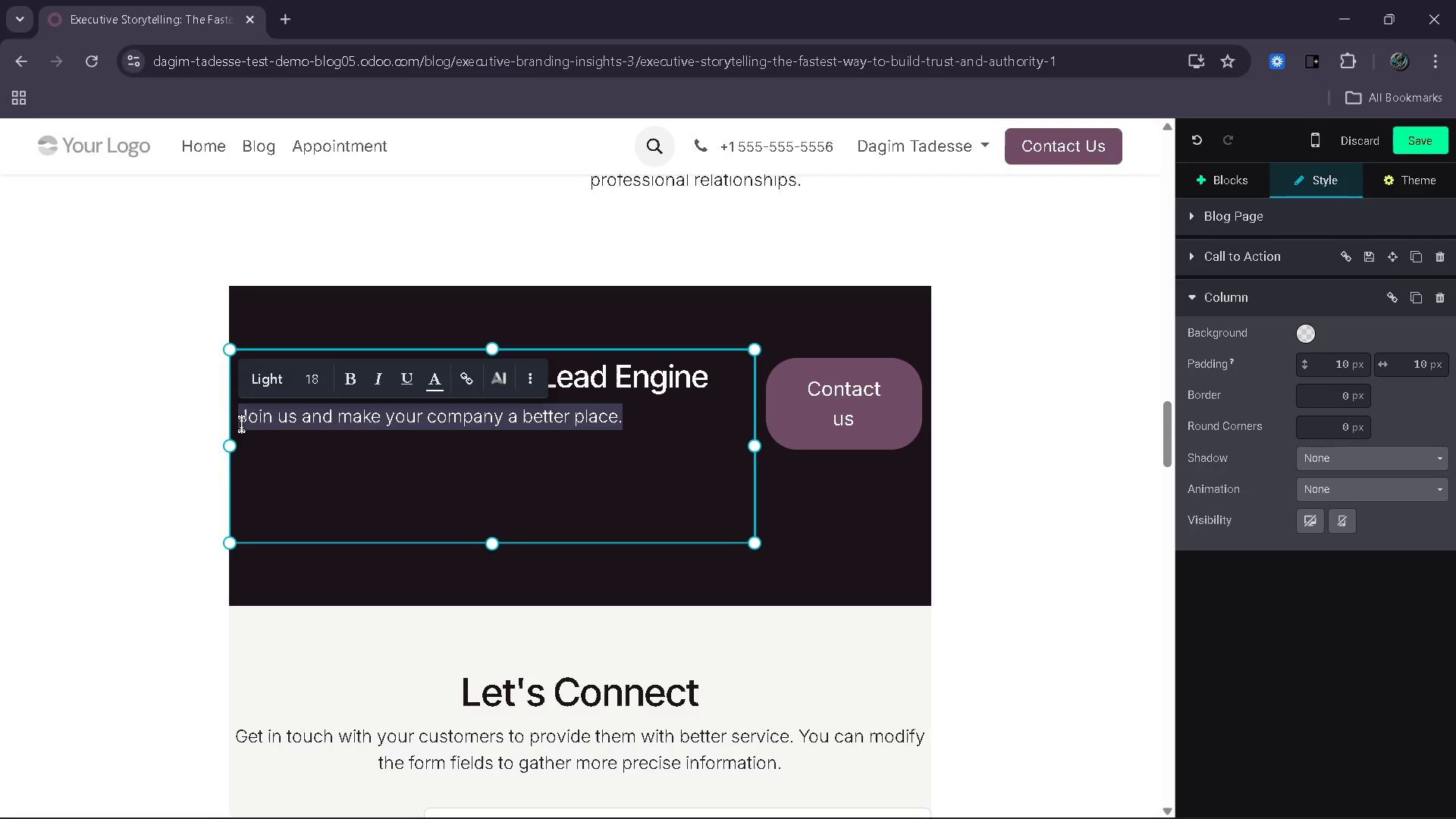 
key(Backspace)
type(Start your executive podast journey and )
 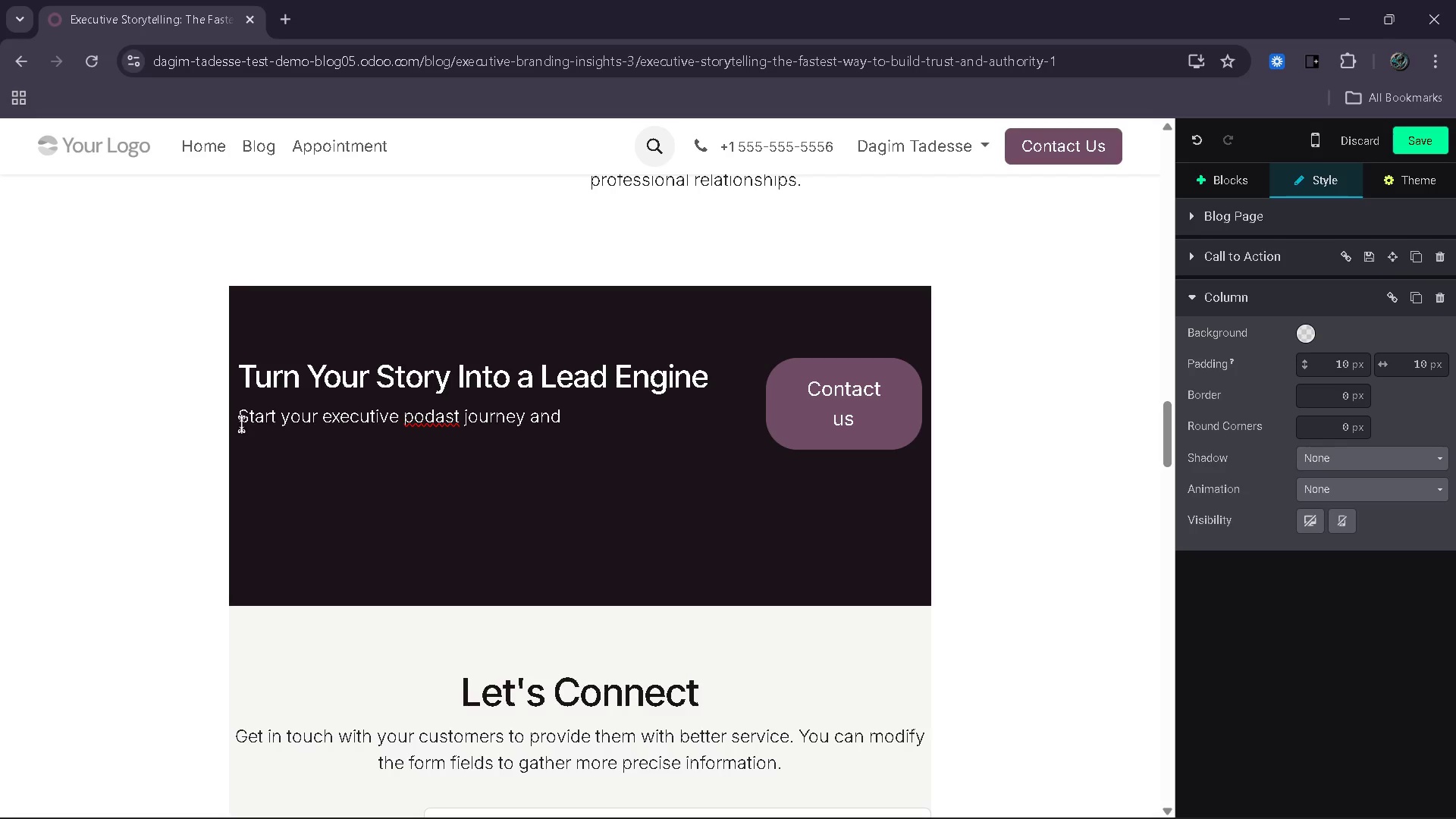 
hold_key(key=ArrowLeft, duration=0.84)
 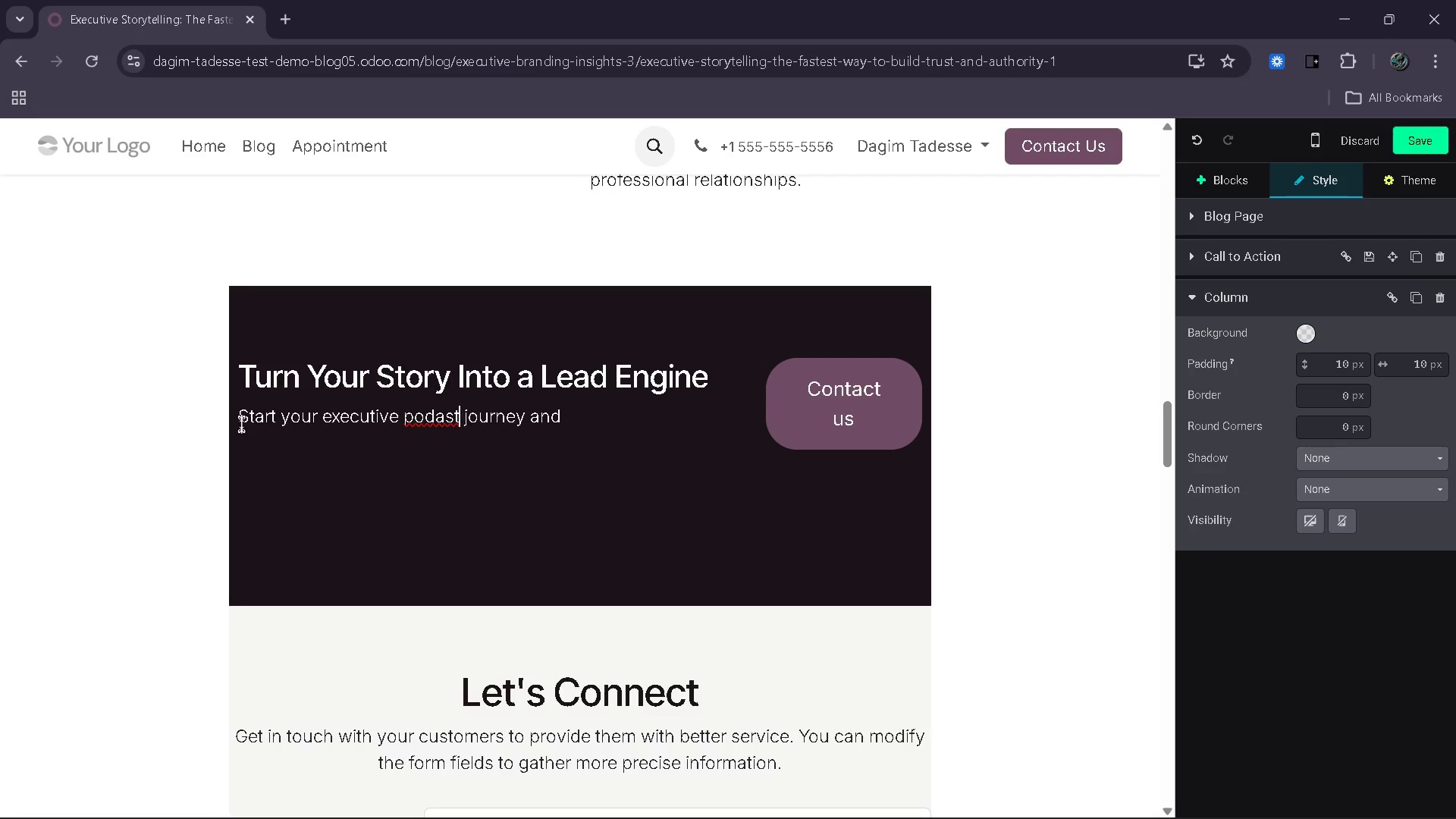 
key(ArrowLeft)
 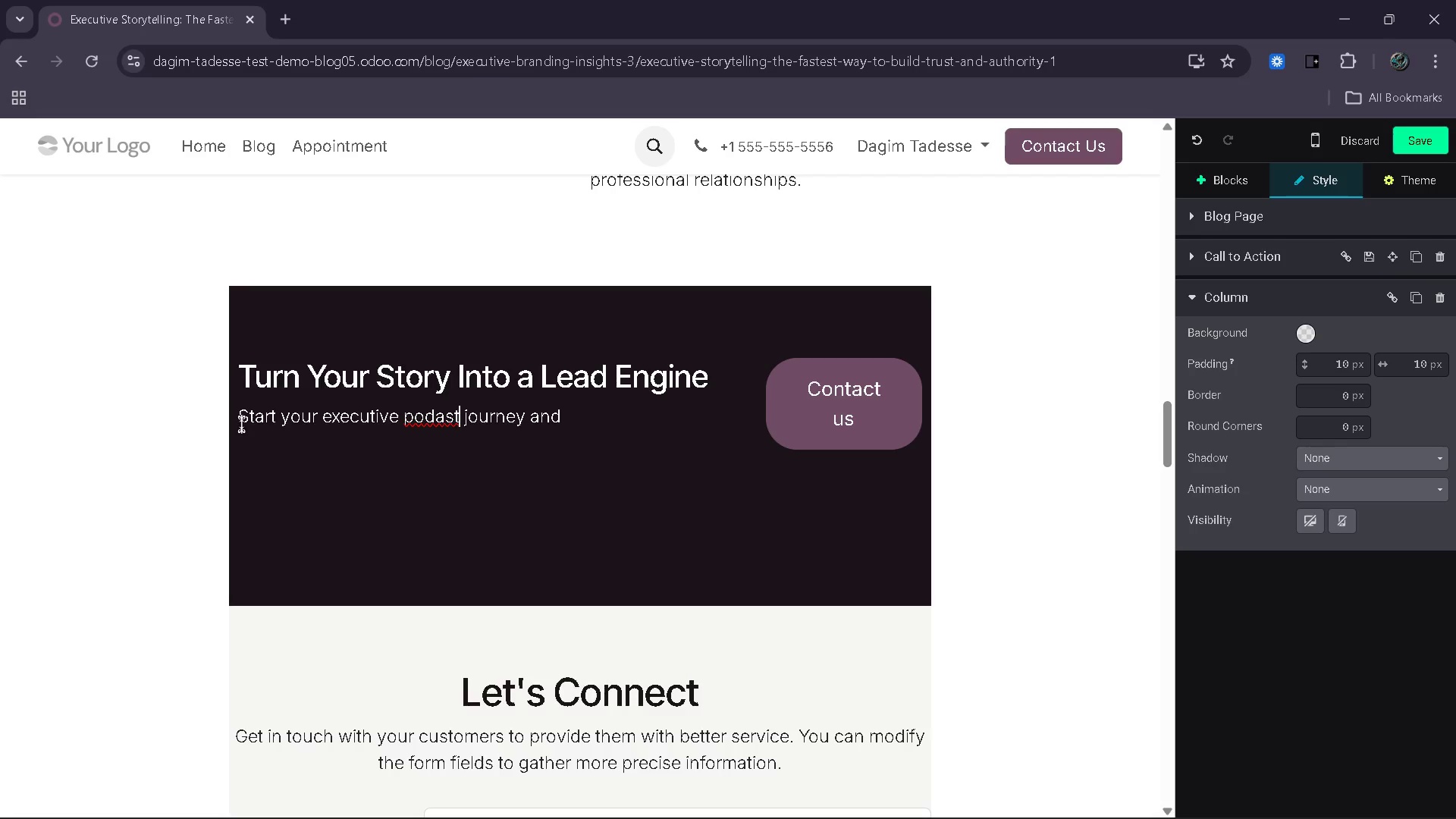 
key(ArrowLeft)
 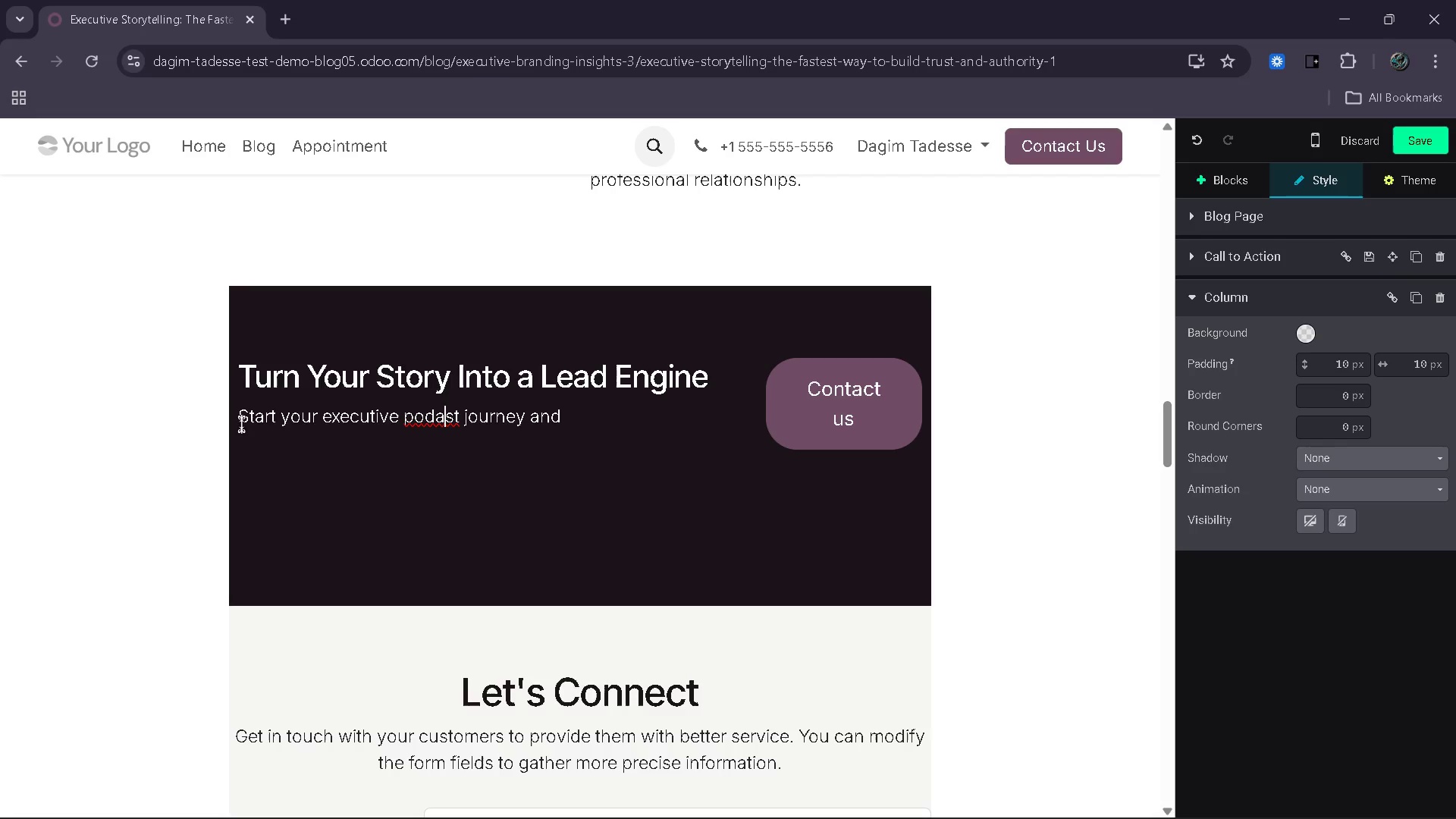 
key(ArrowLeft)
 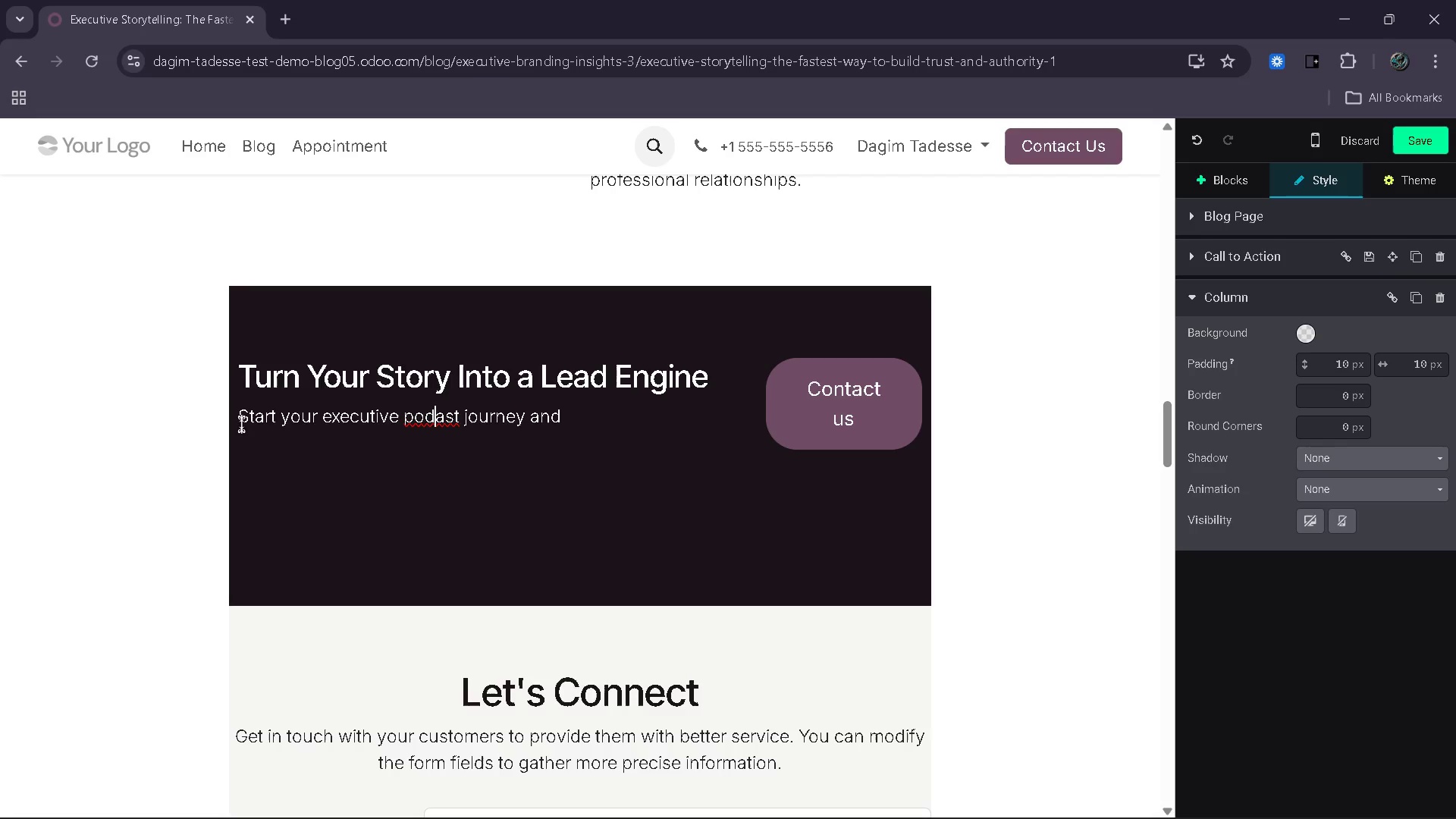 
key(ArrowLeft)
 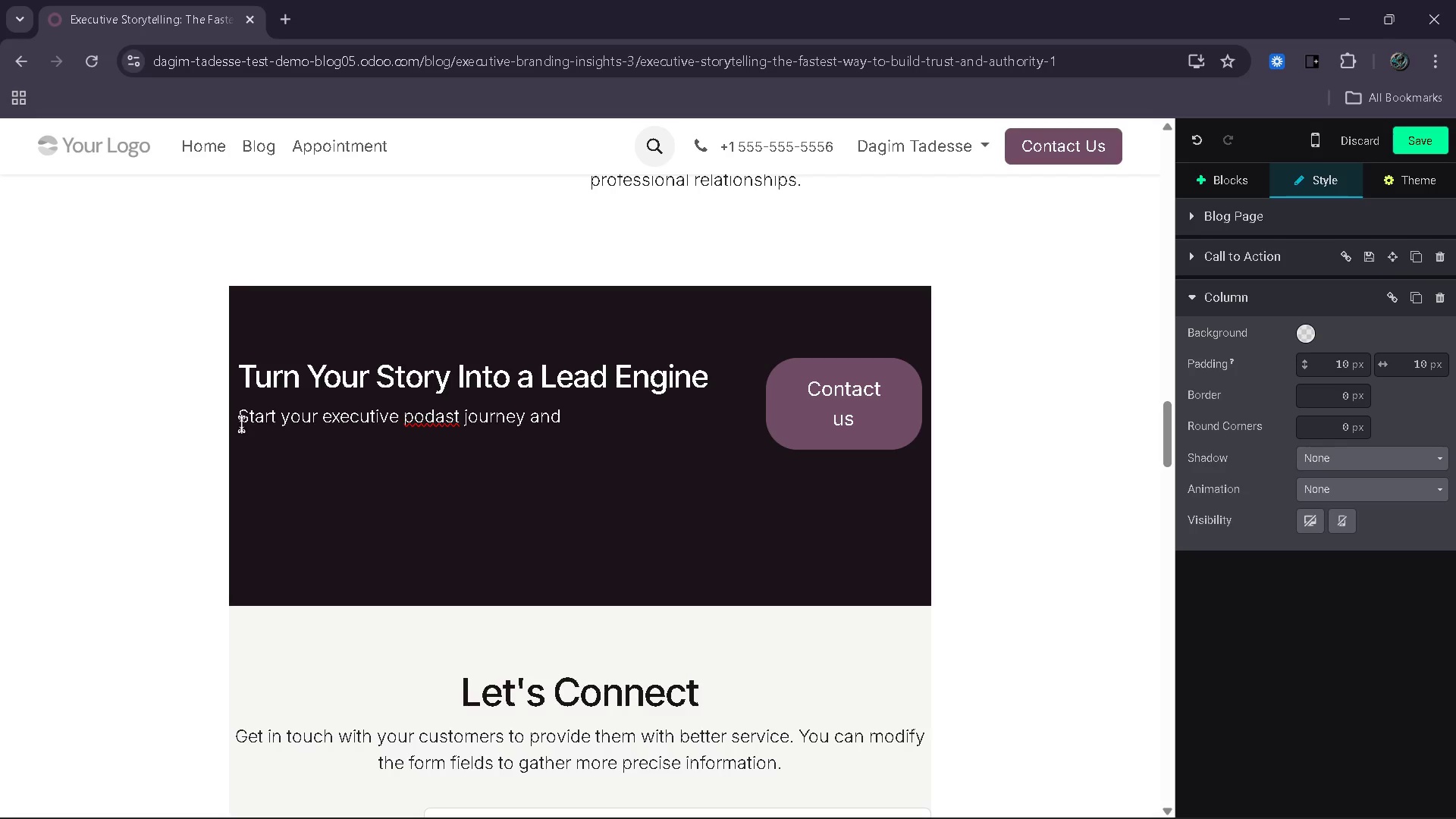 
key(C)
 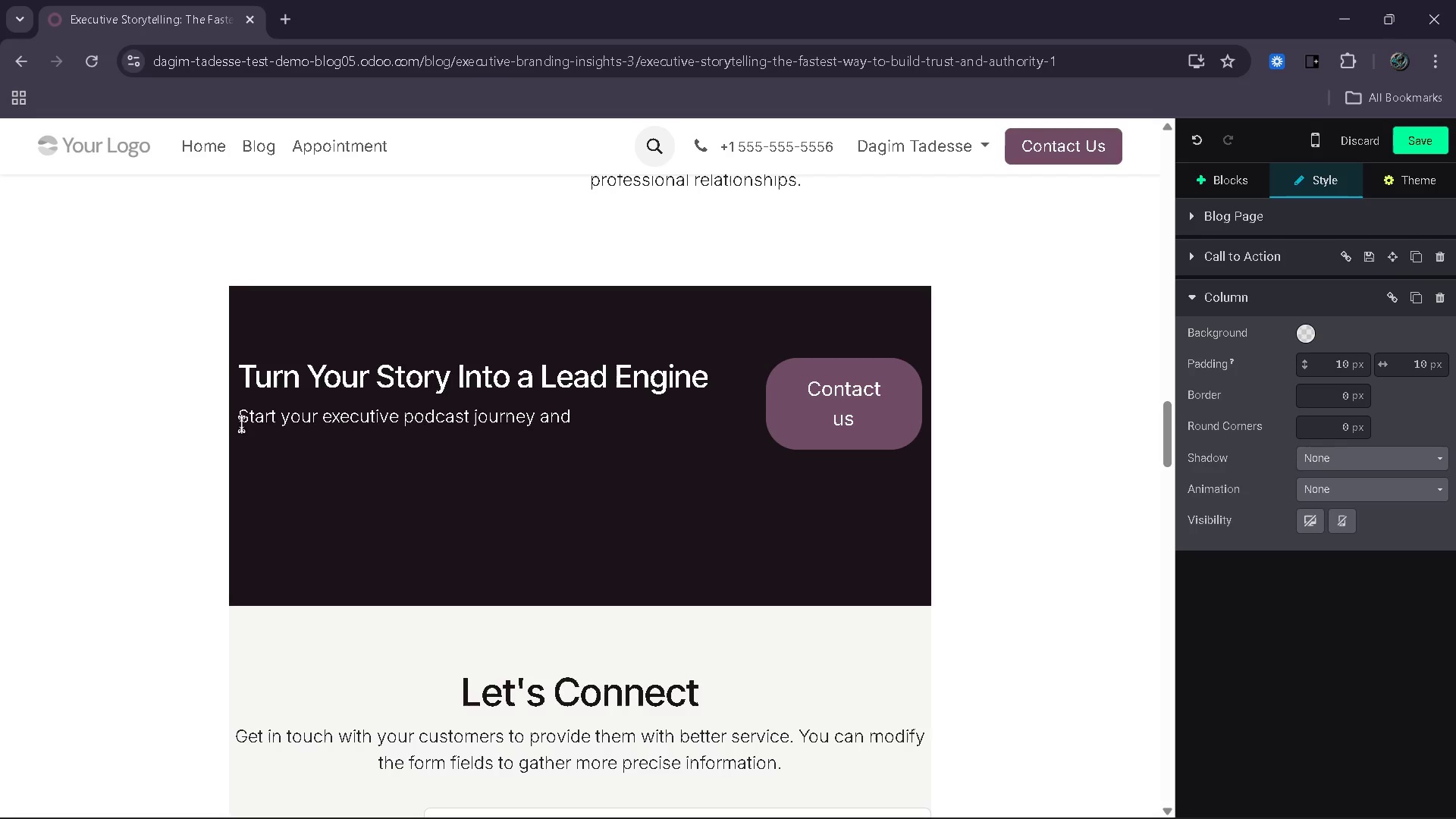 
hold_key(key=ArrowRight, duration=0.78)
 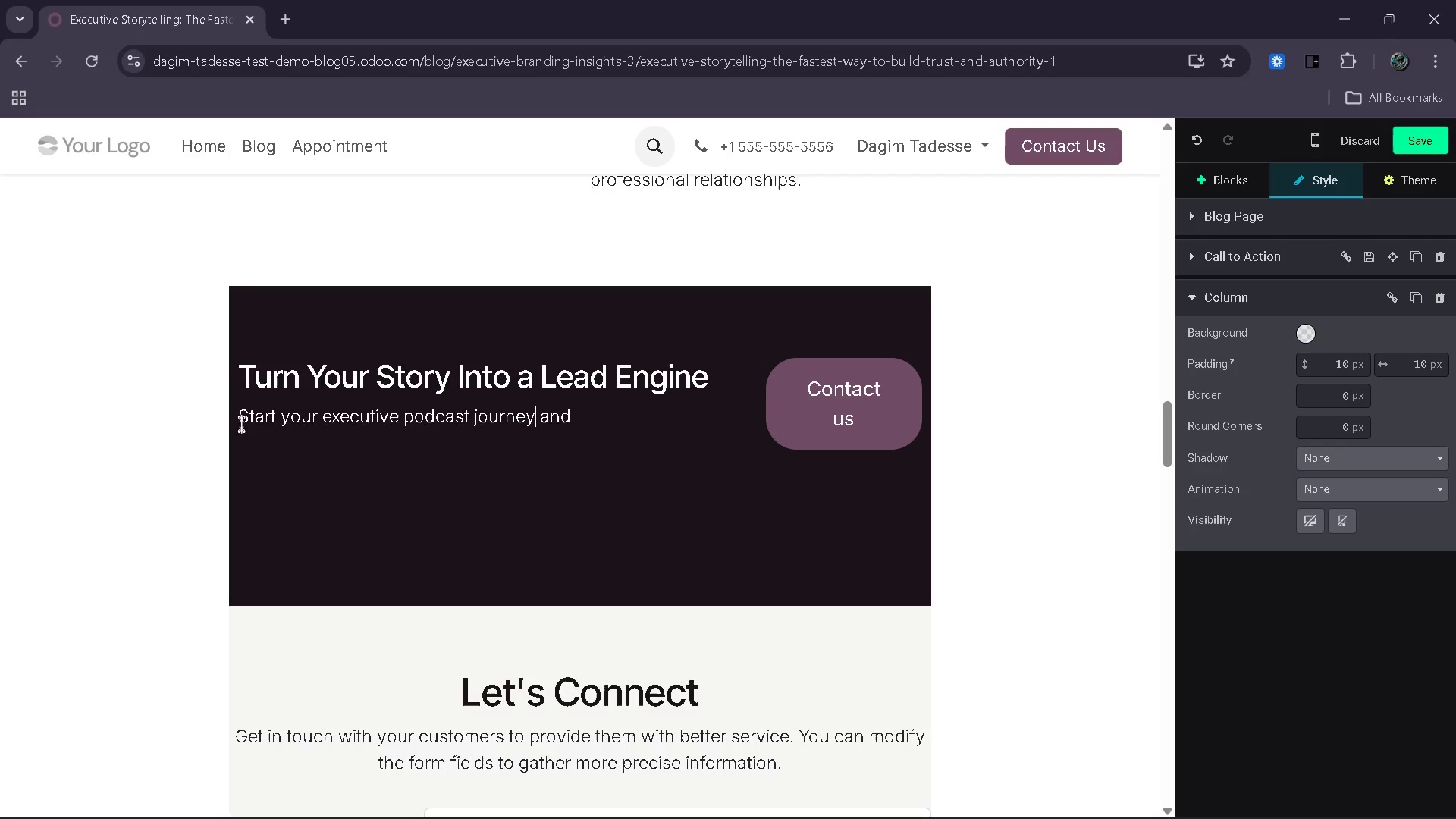 
key(ArrowRight)
 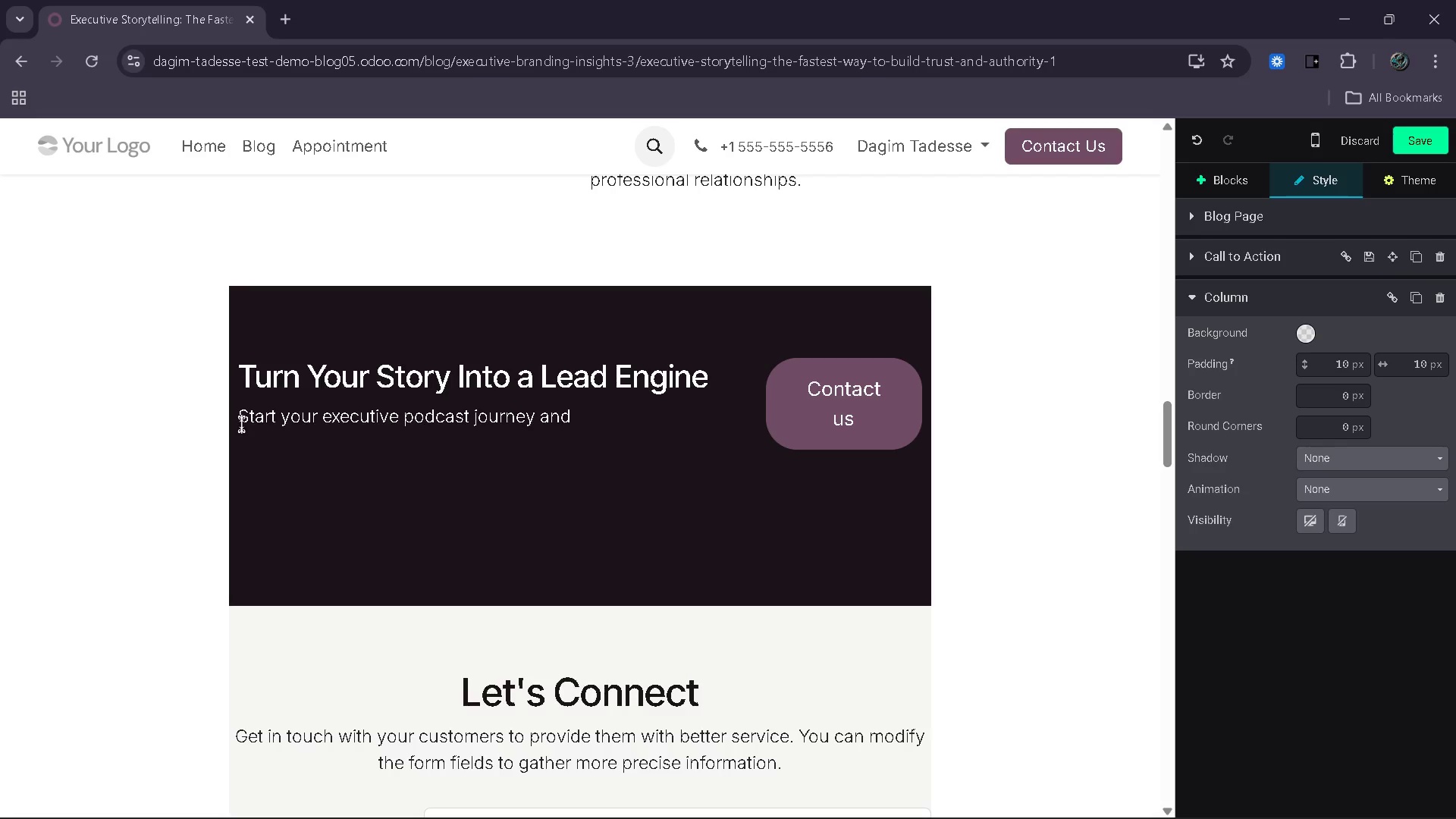 
type([End]transform your expertise into a consistent source)
 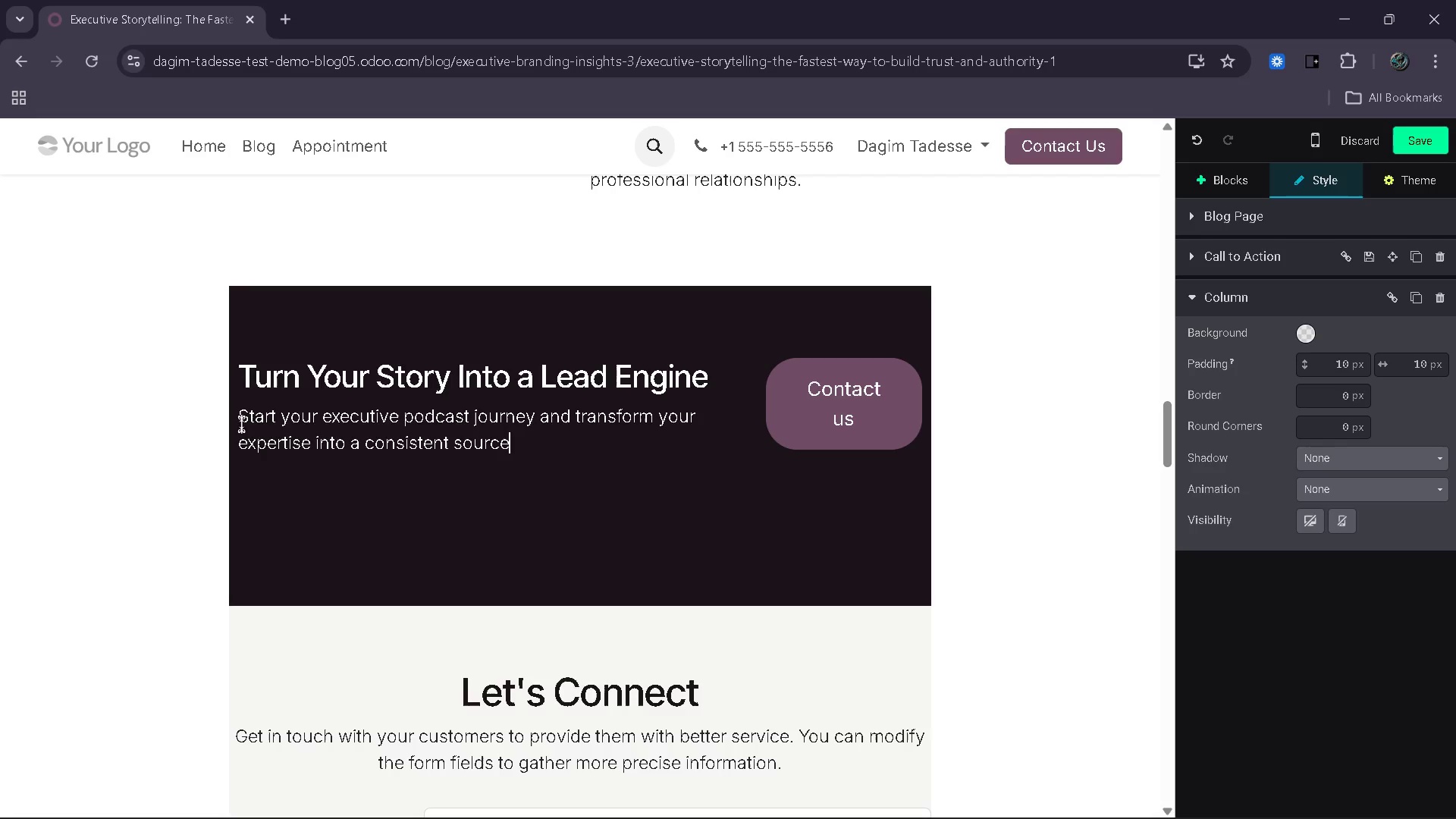 
wait(5.98)
 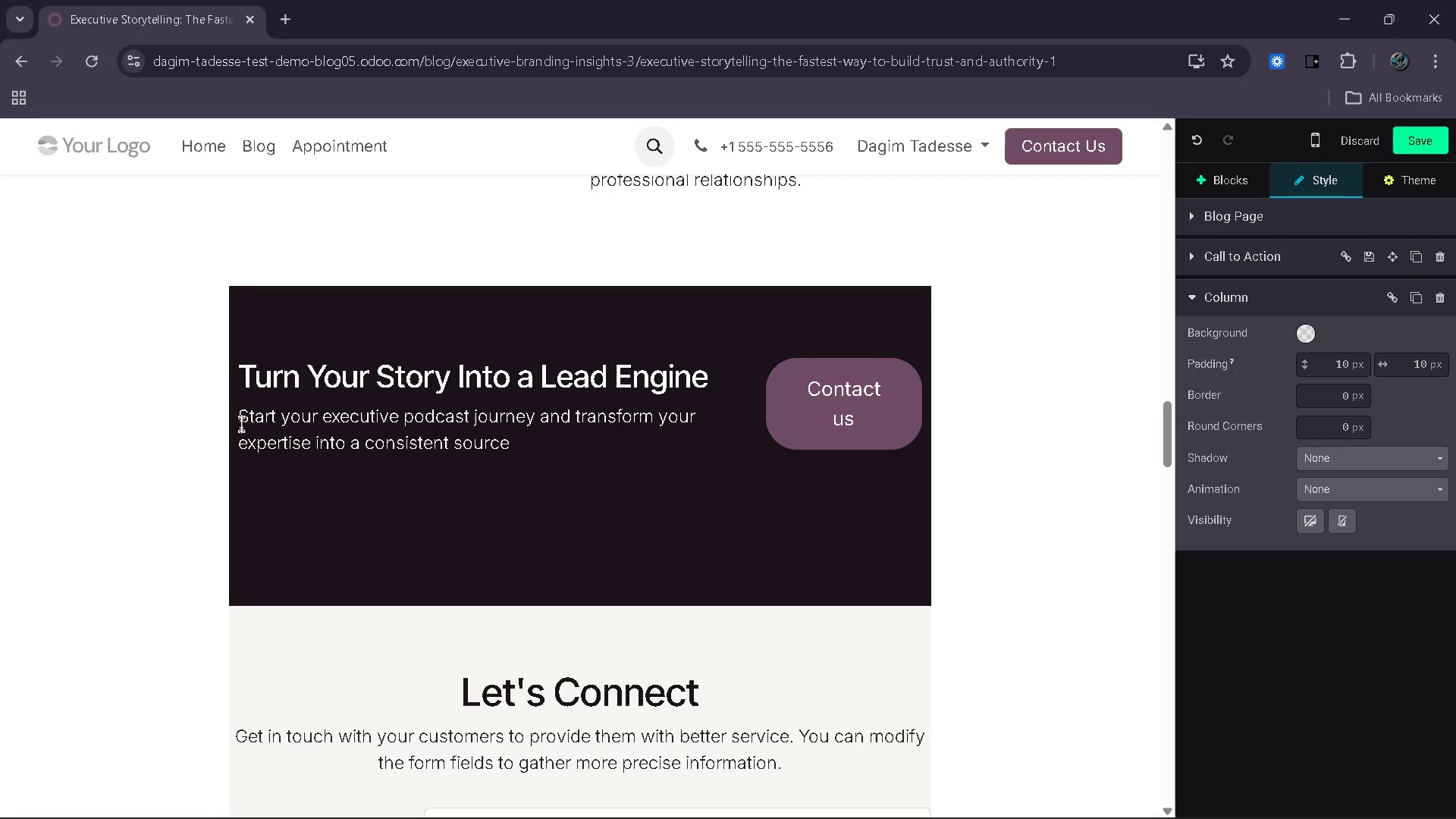 
type( of inbound opportunities.)
 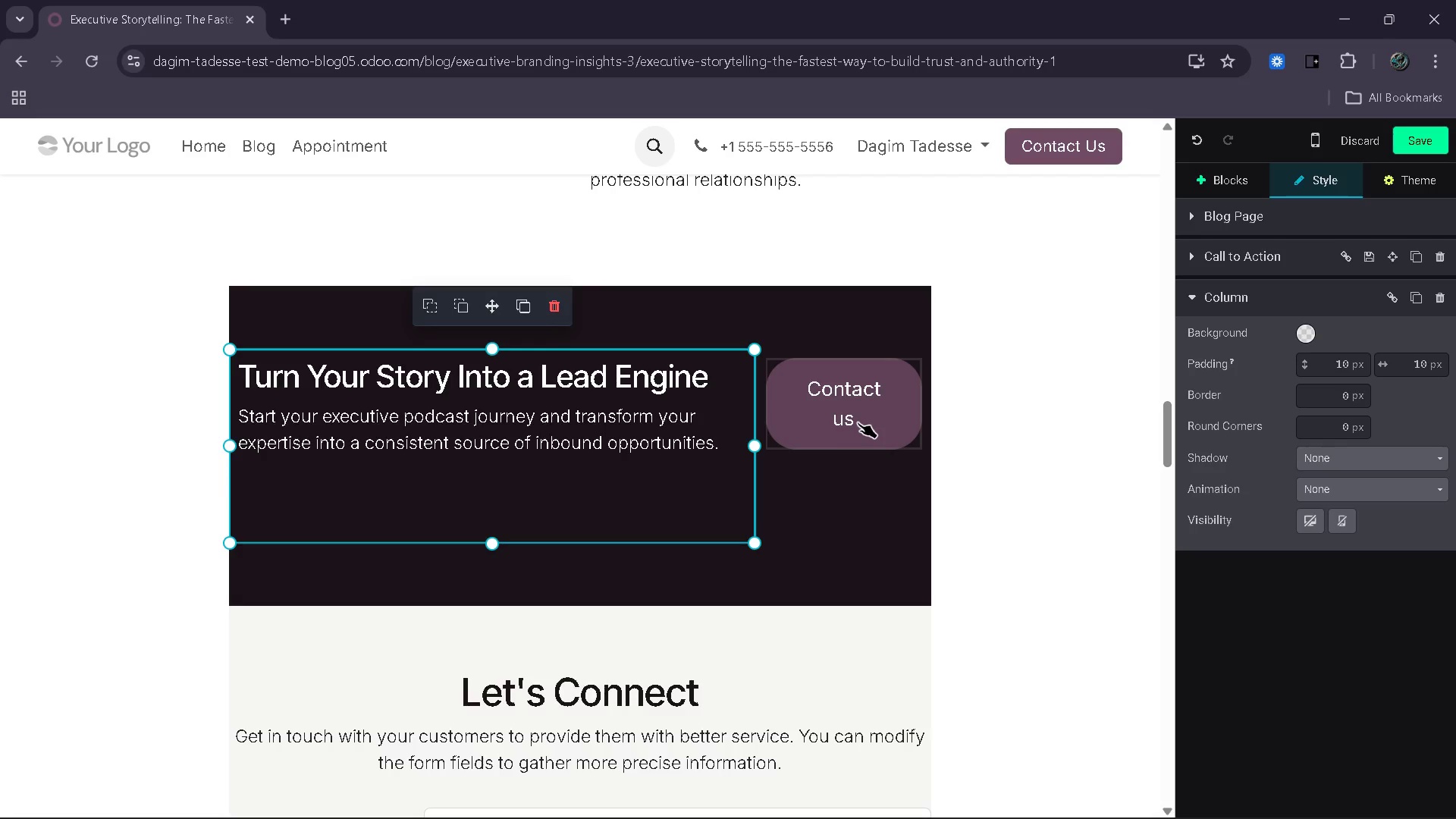 
wait(7.75)
 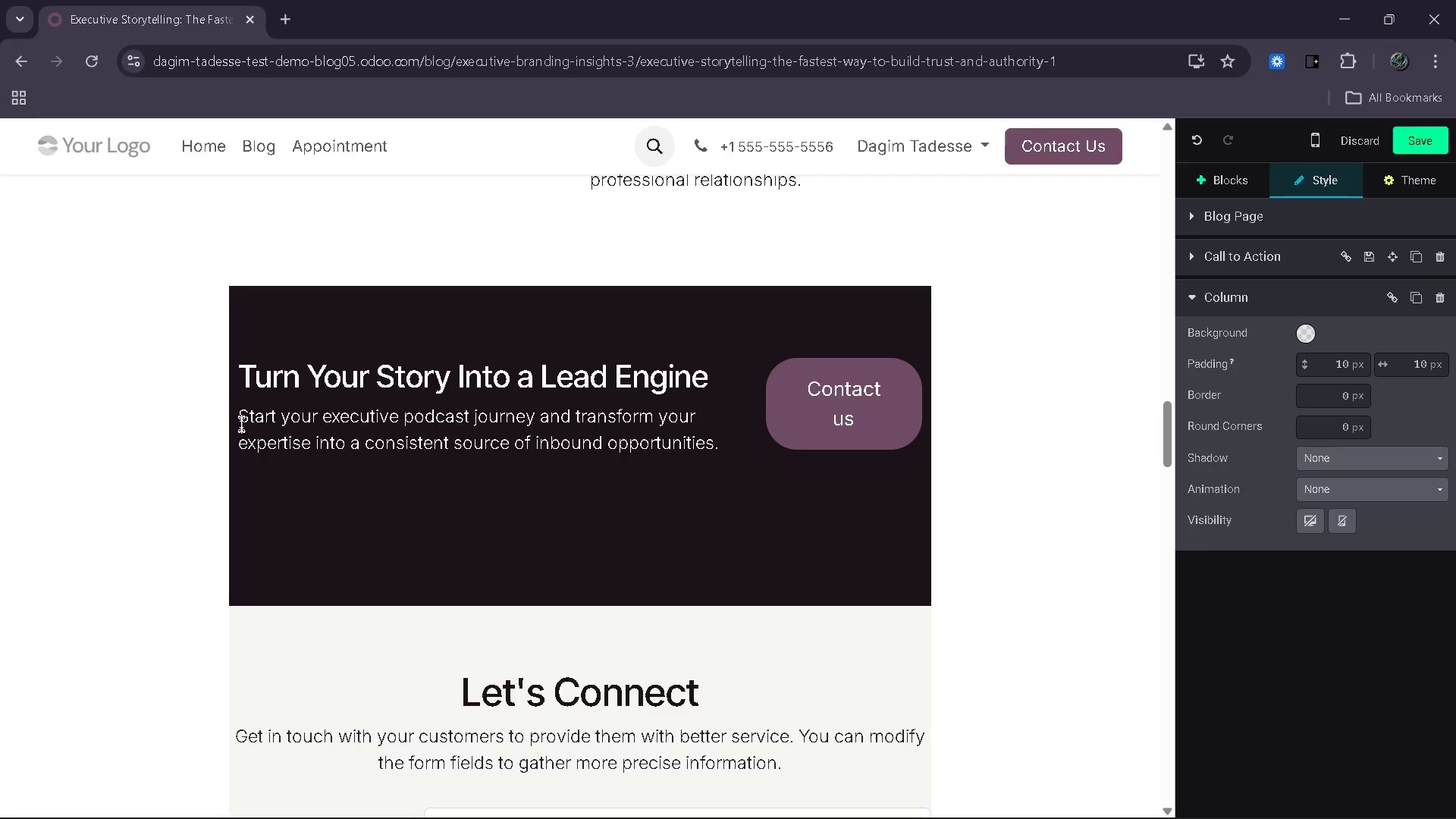 
left_click_drag(start_coordinate=[487, 544], to_coordinate=[491, 485])
 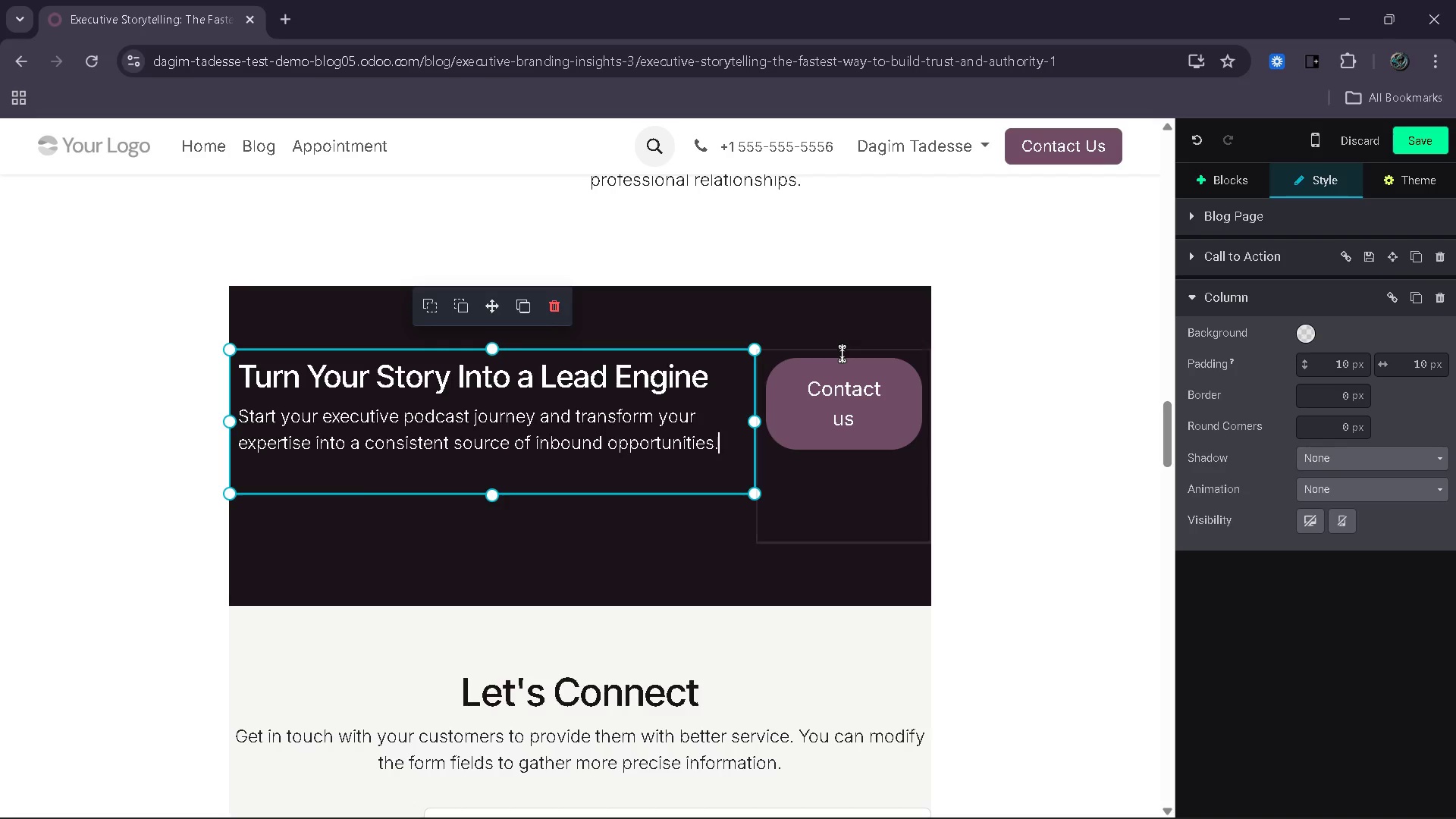 
left_click([744, 322])
 